 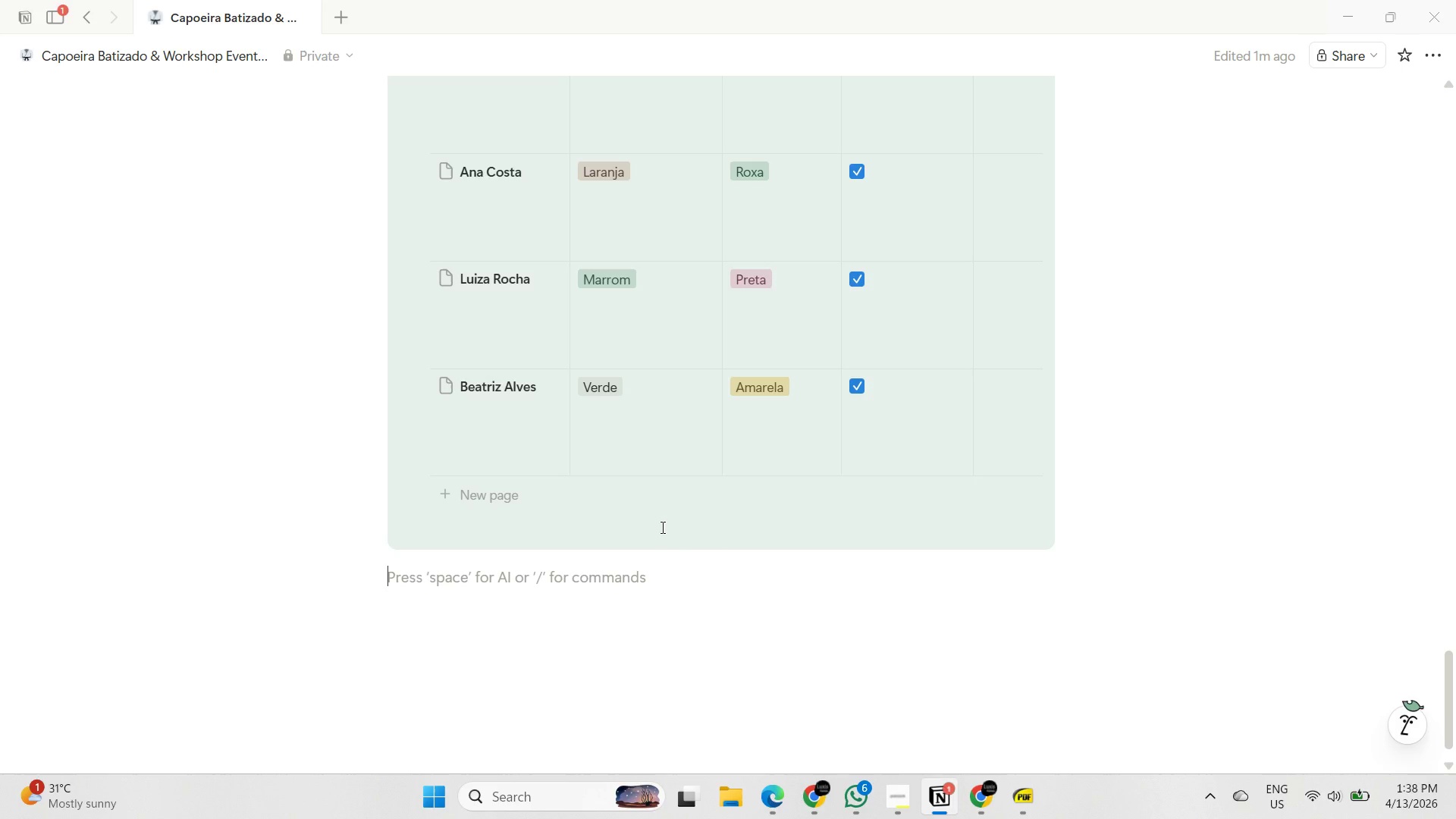 
type(/callout)
 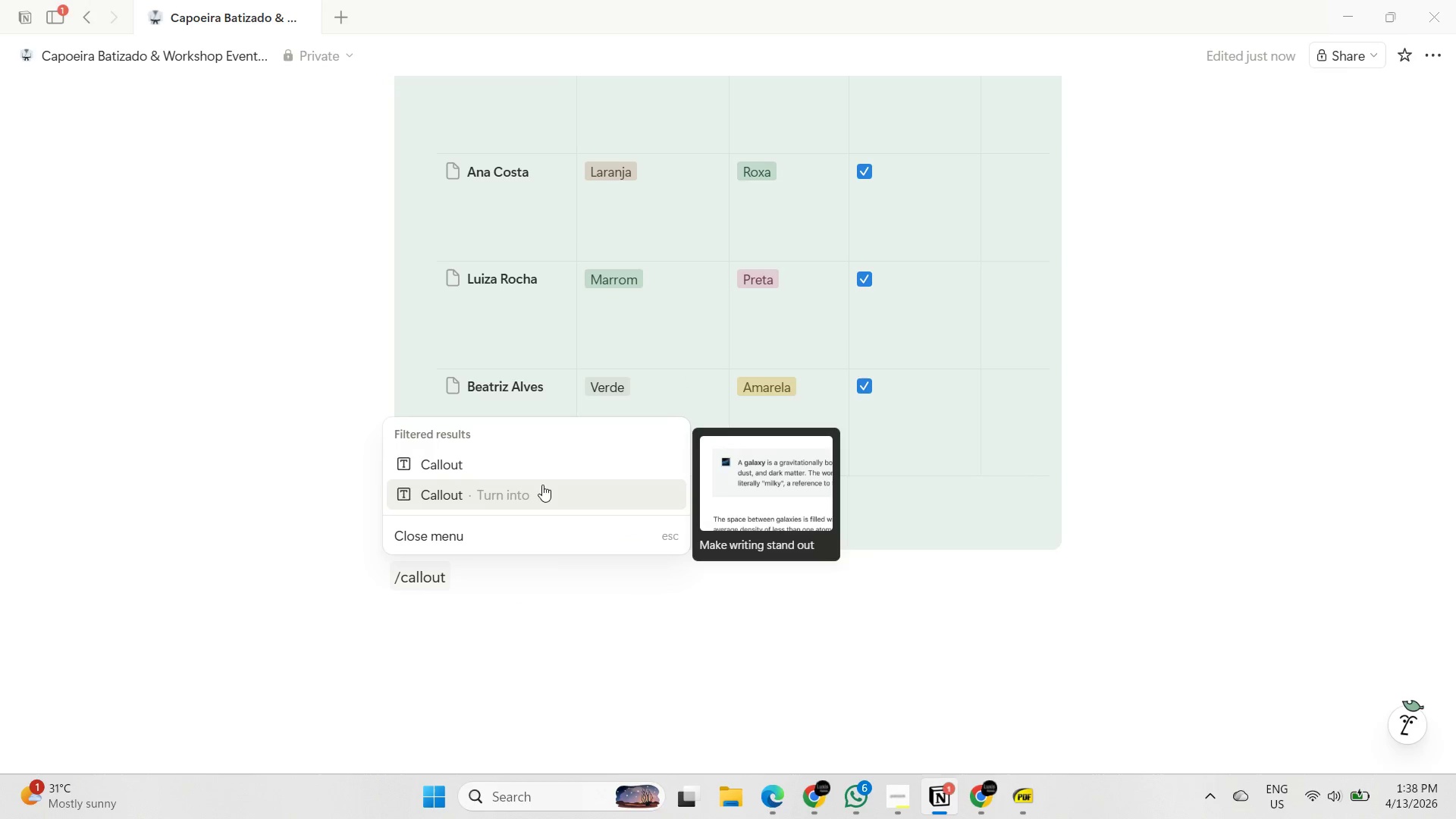 
left_click([527, 463])
 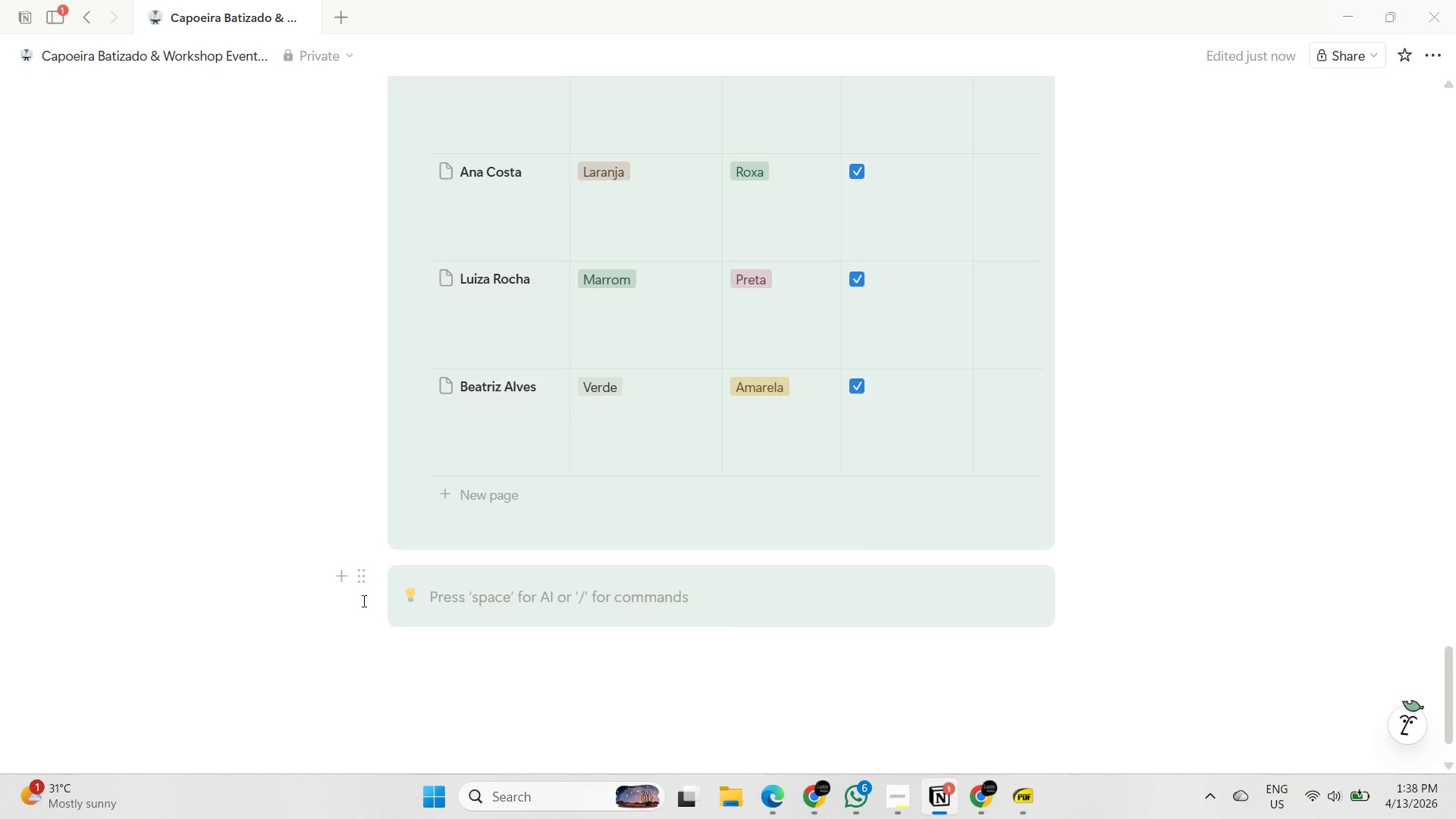 
left_click([357, 579])
 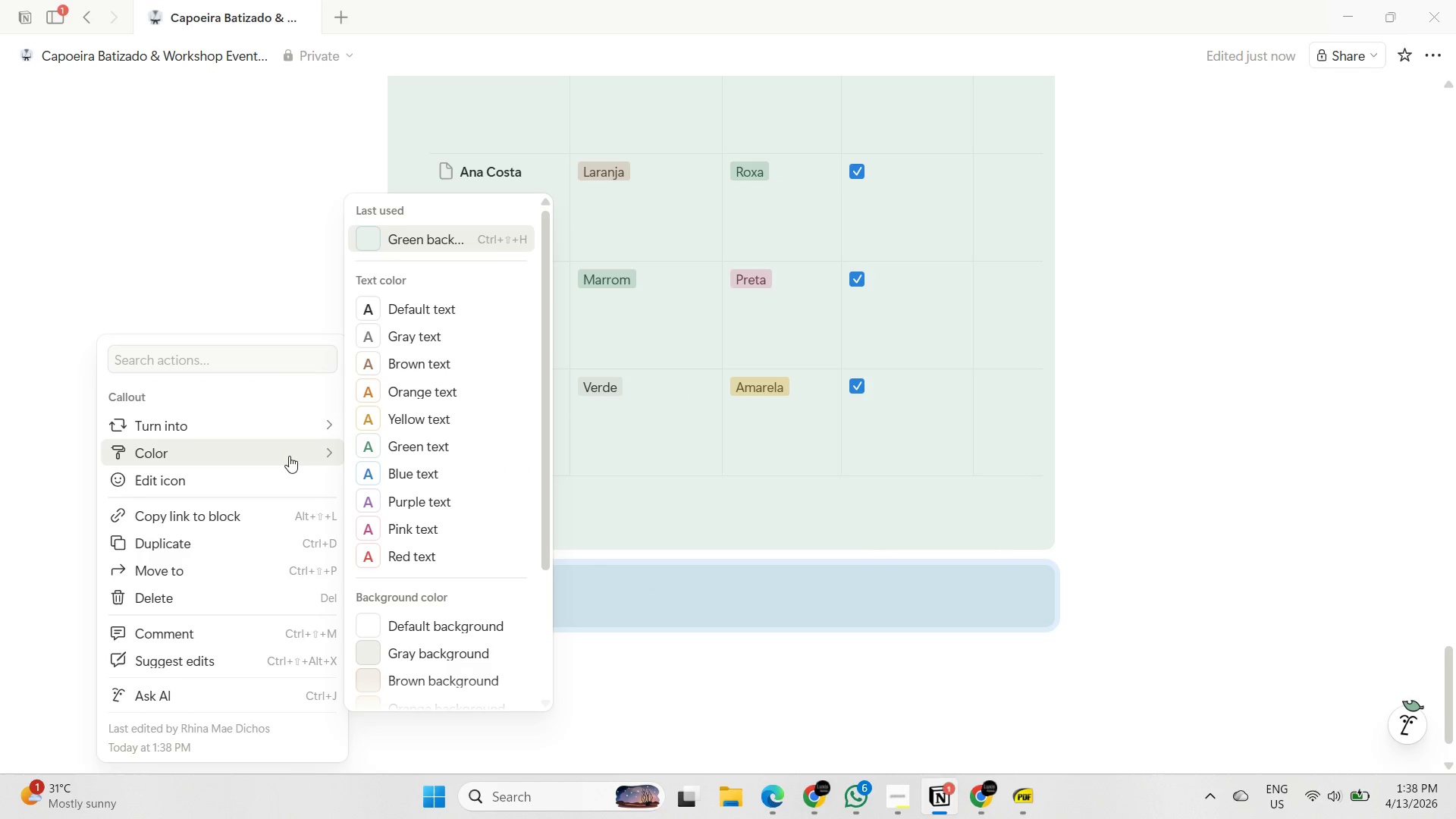 
scroll: coordinate [416, 467], scroll_direction: down, amount: 2.0
 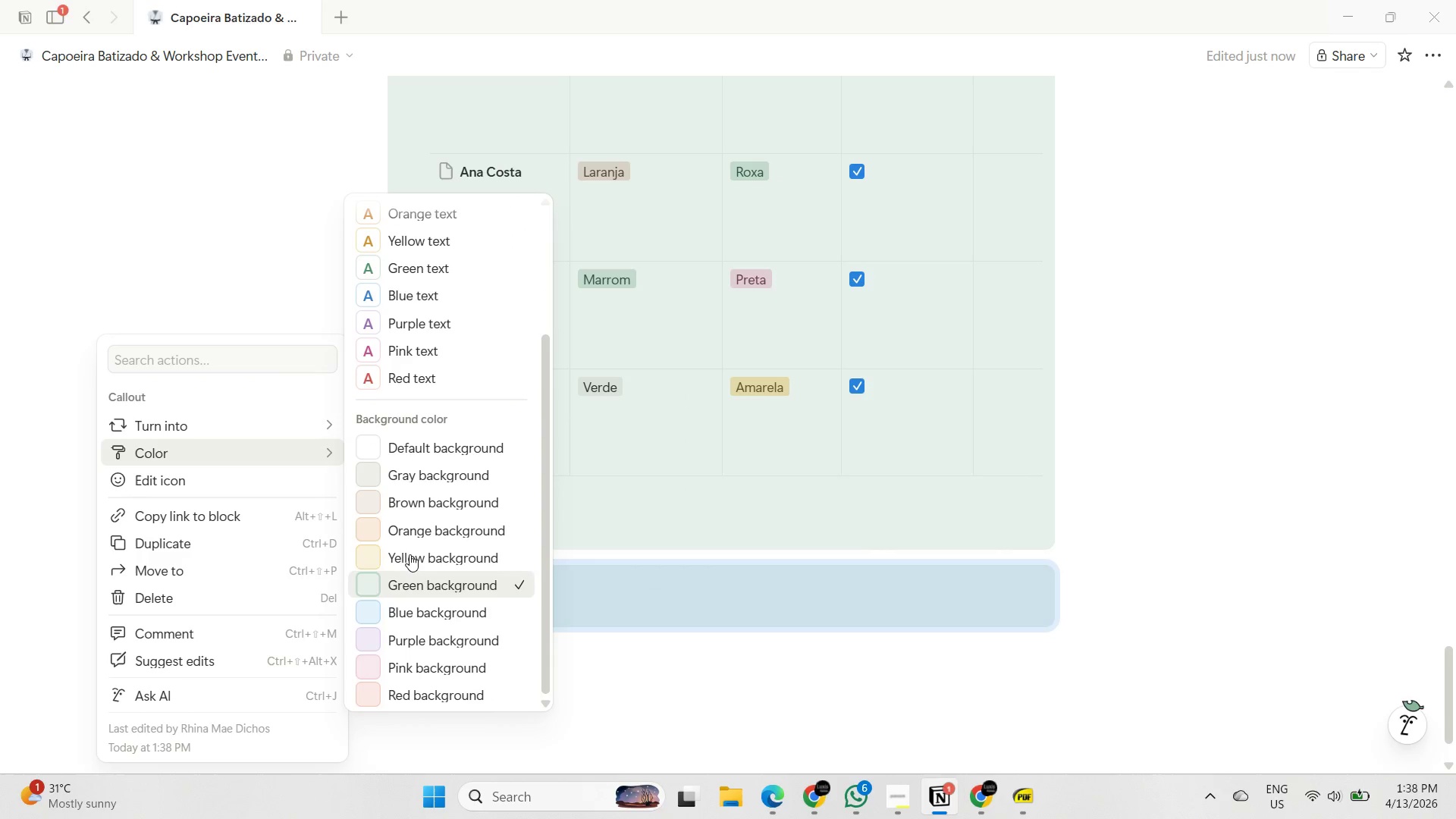 
left_click([410, 552])
 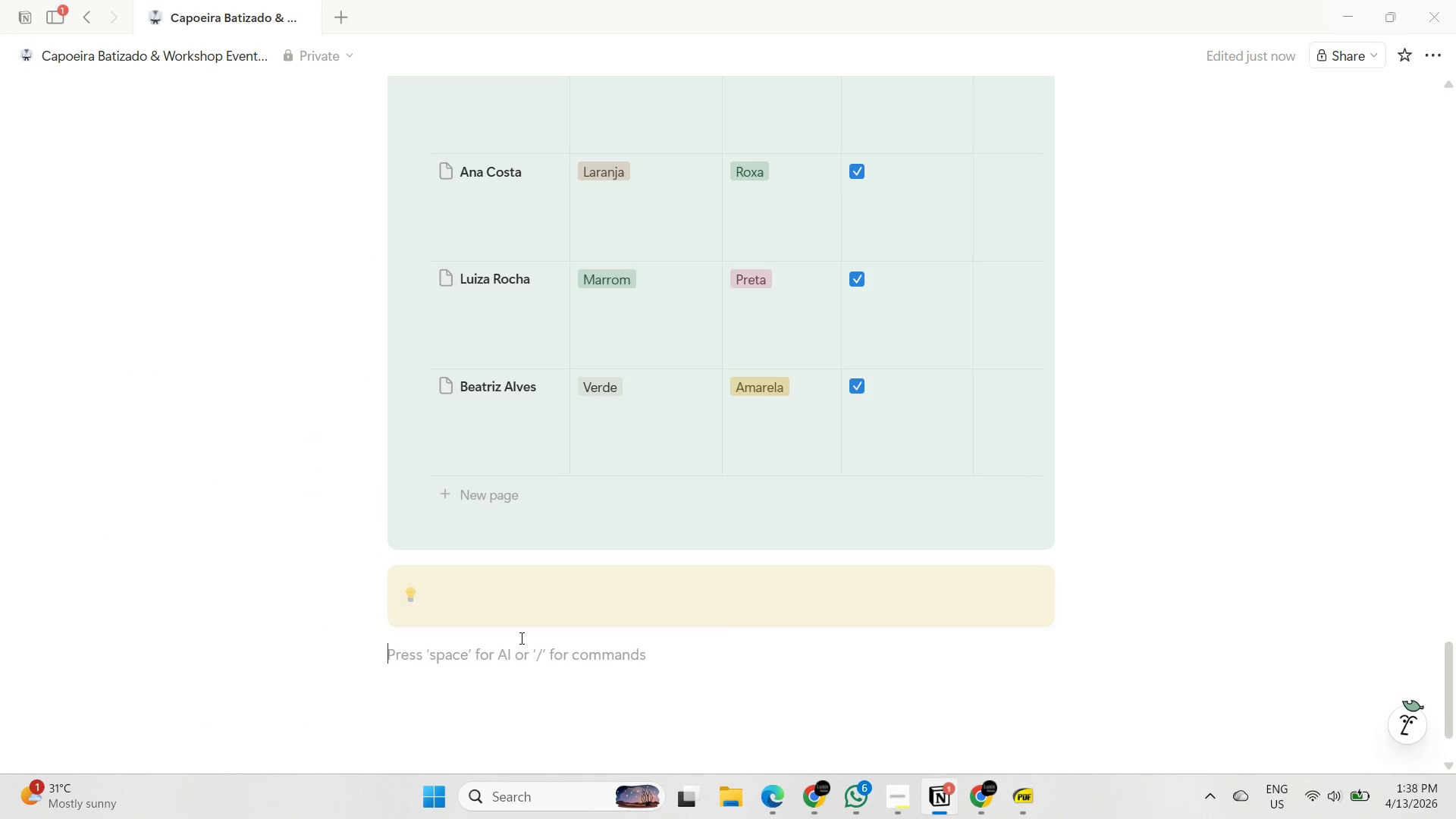 
left_click([520, 609])
 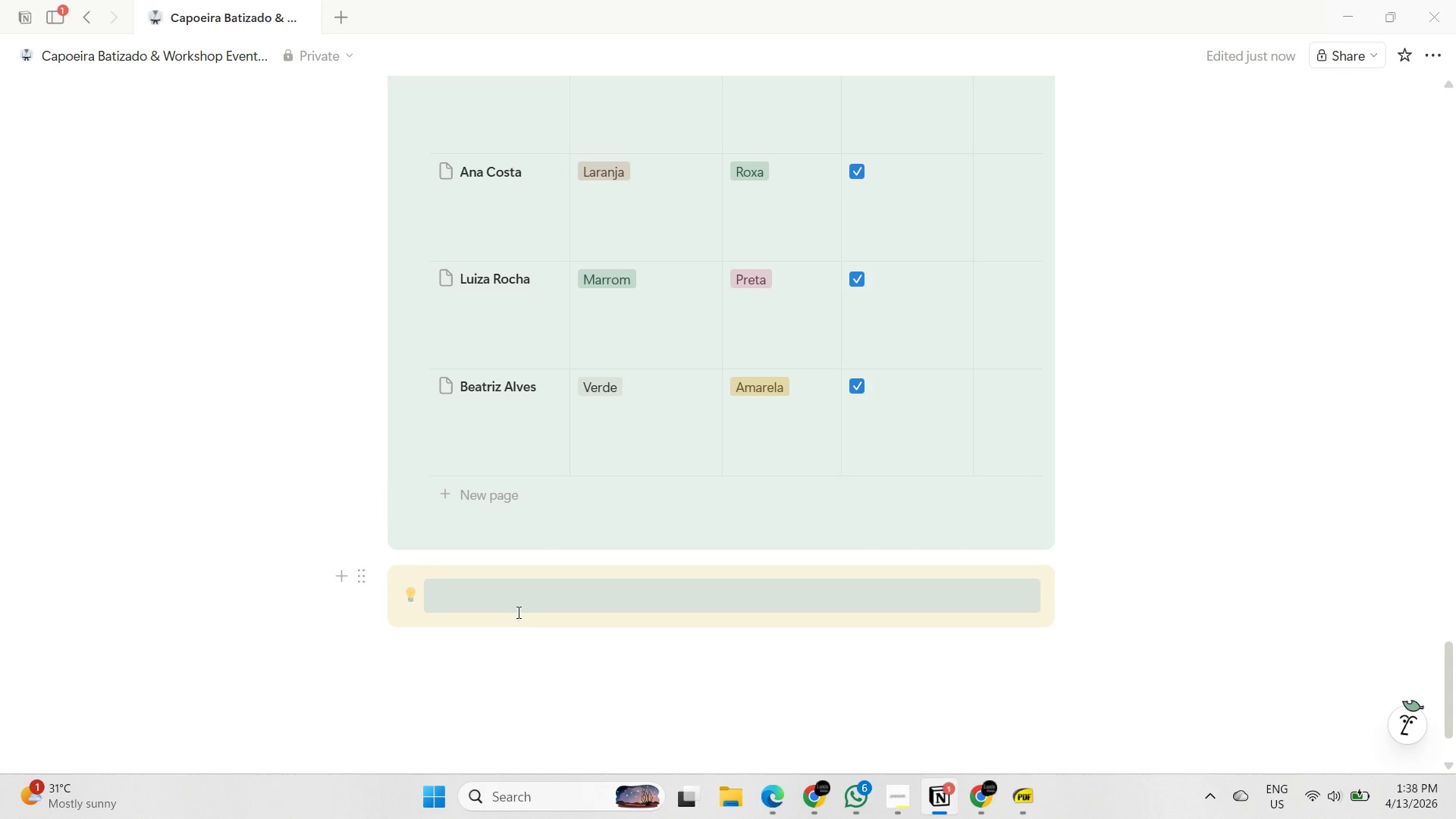 
key(Shift+ShiftLeft)
 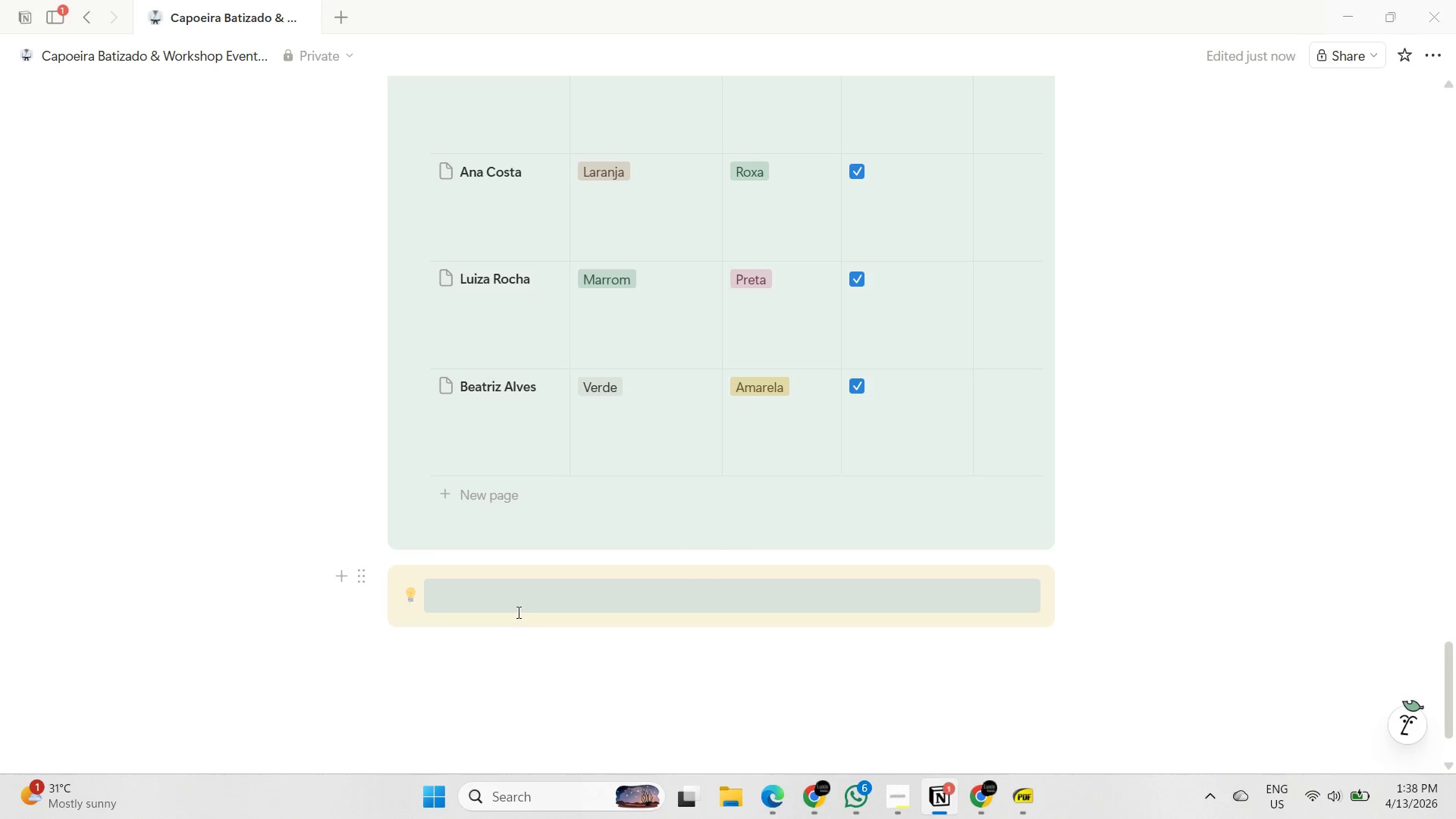 
key(Meta+MetaLeft)
 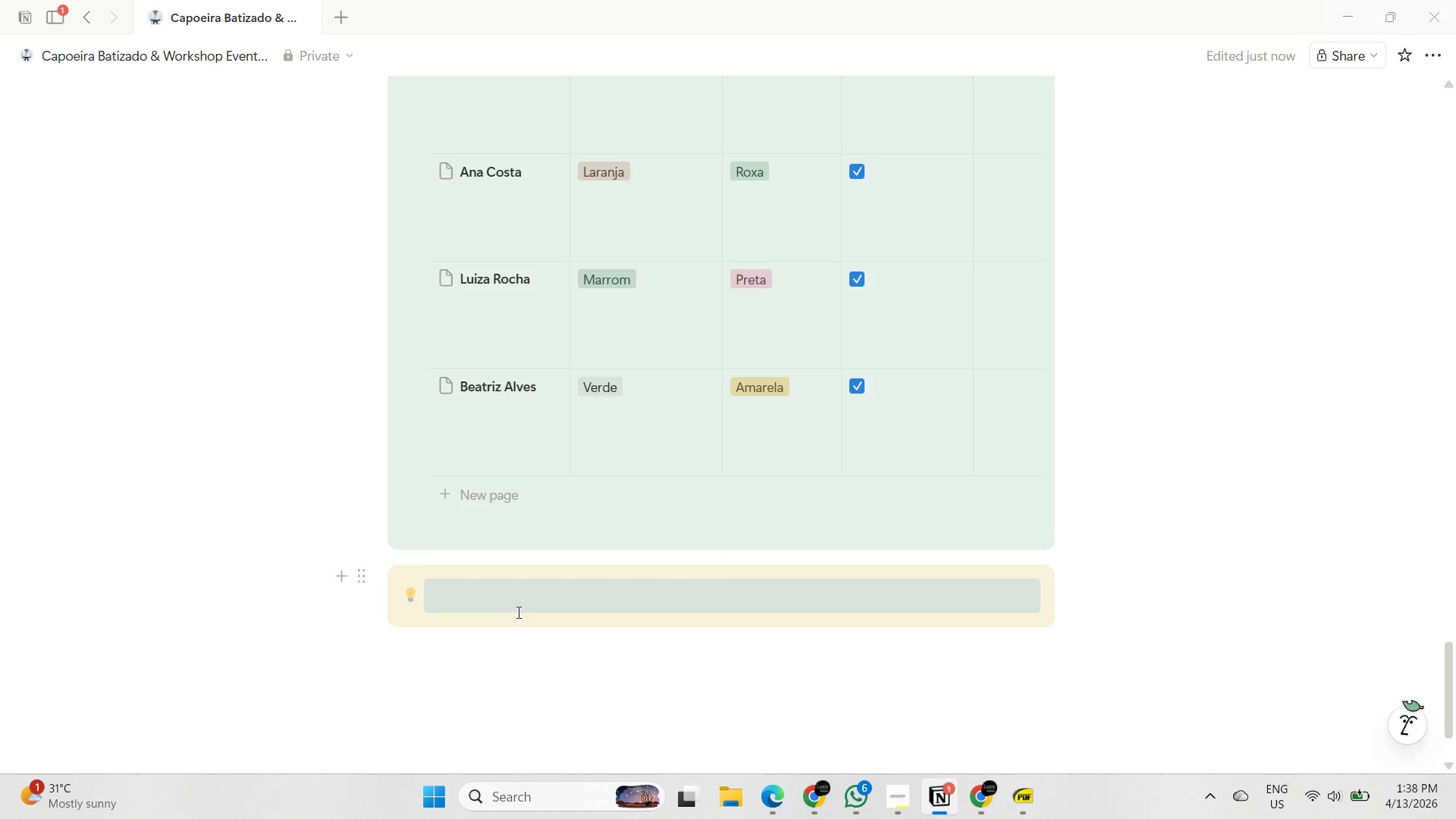 
key(Meta+Period)
 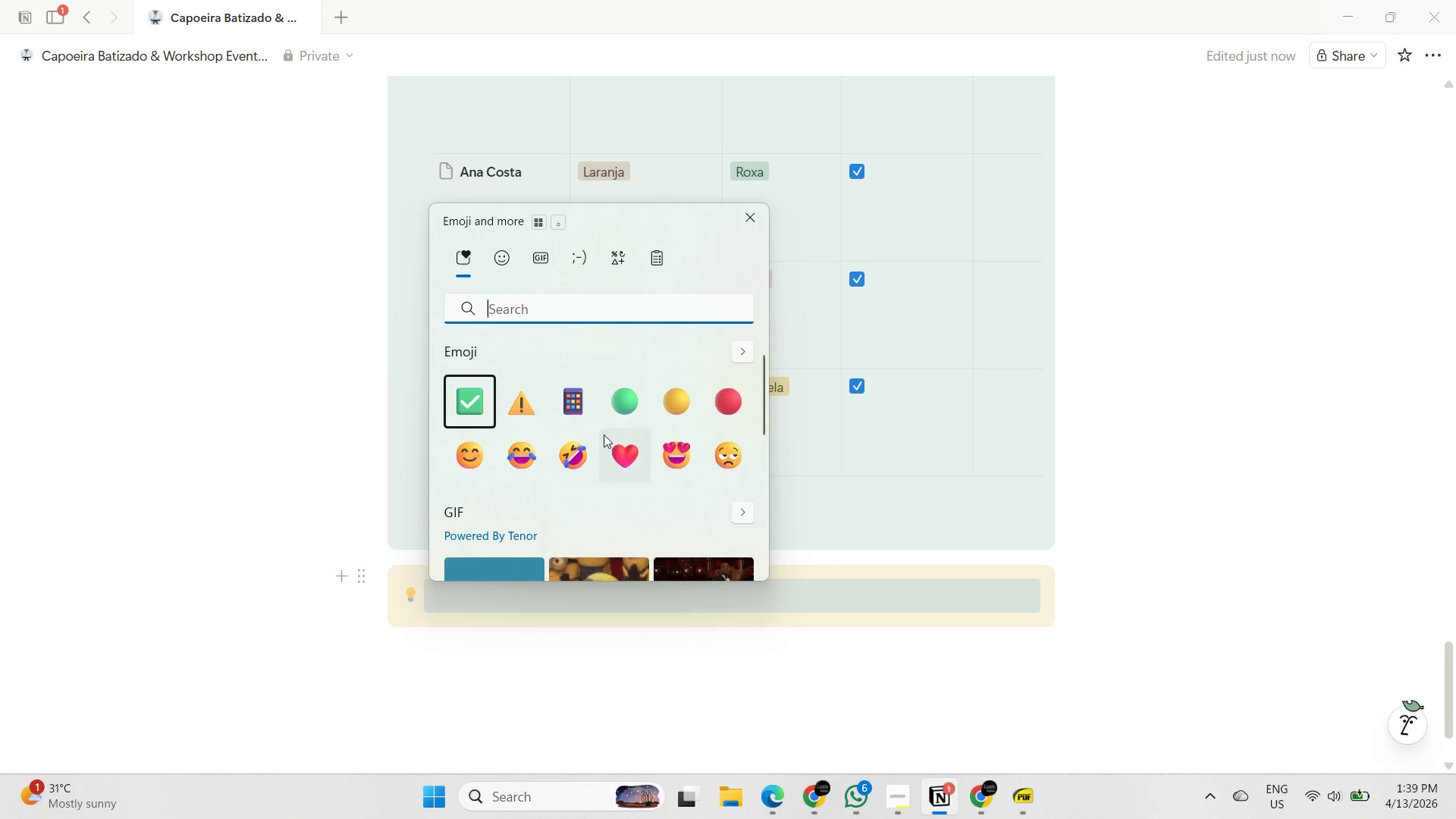 
left_click([677, 404])
 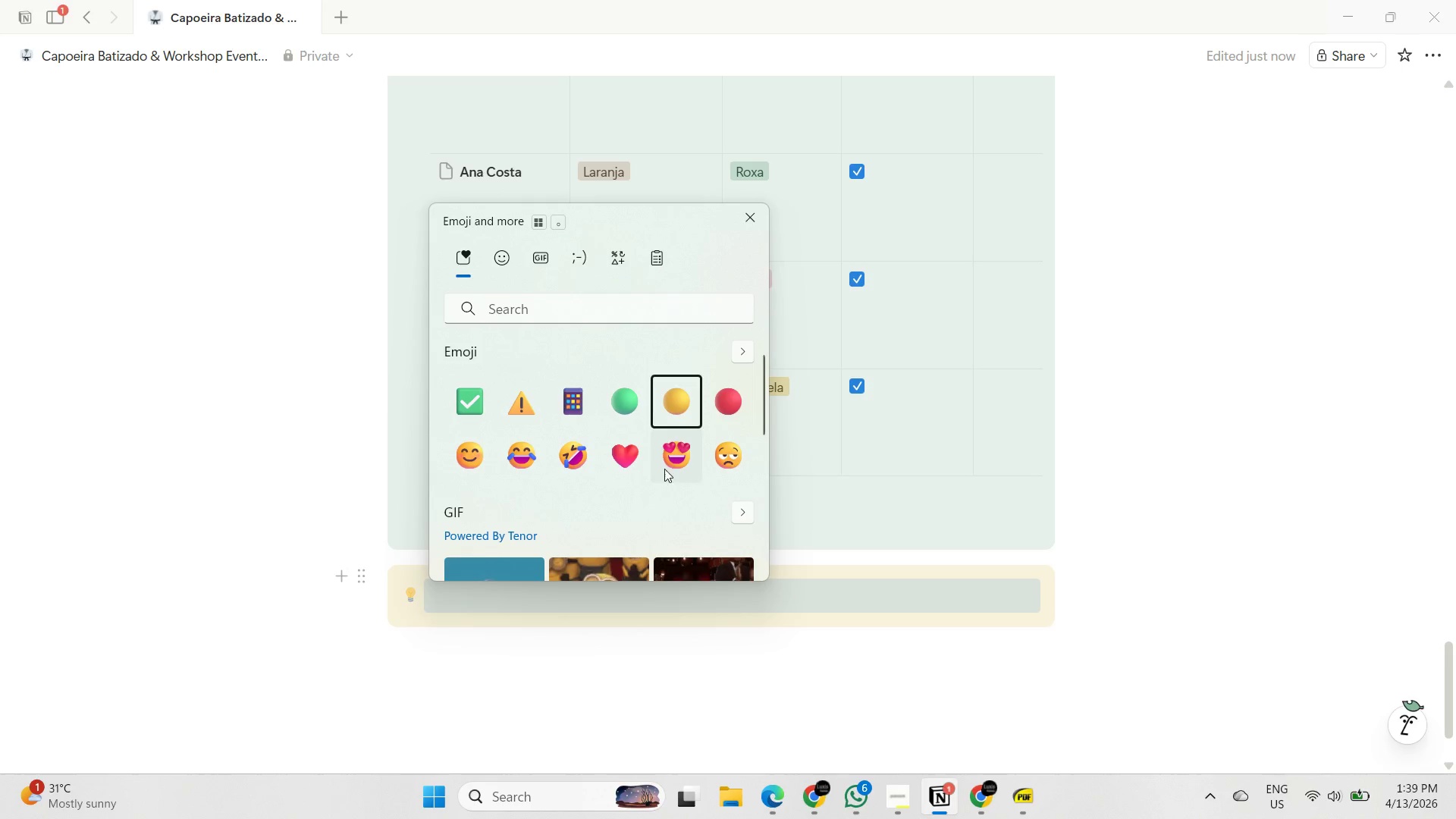 
left_click([671, 403])
 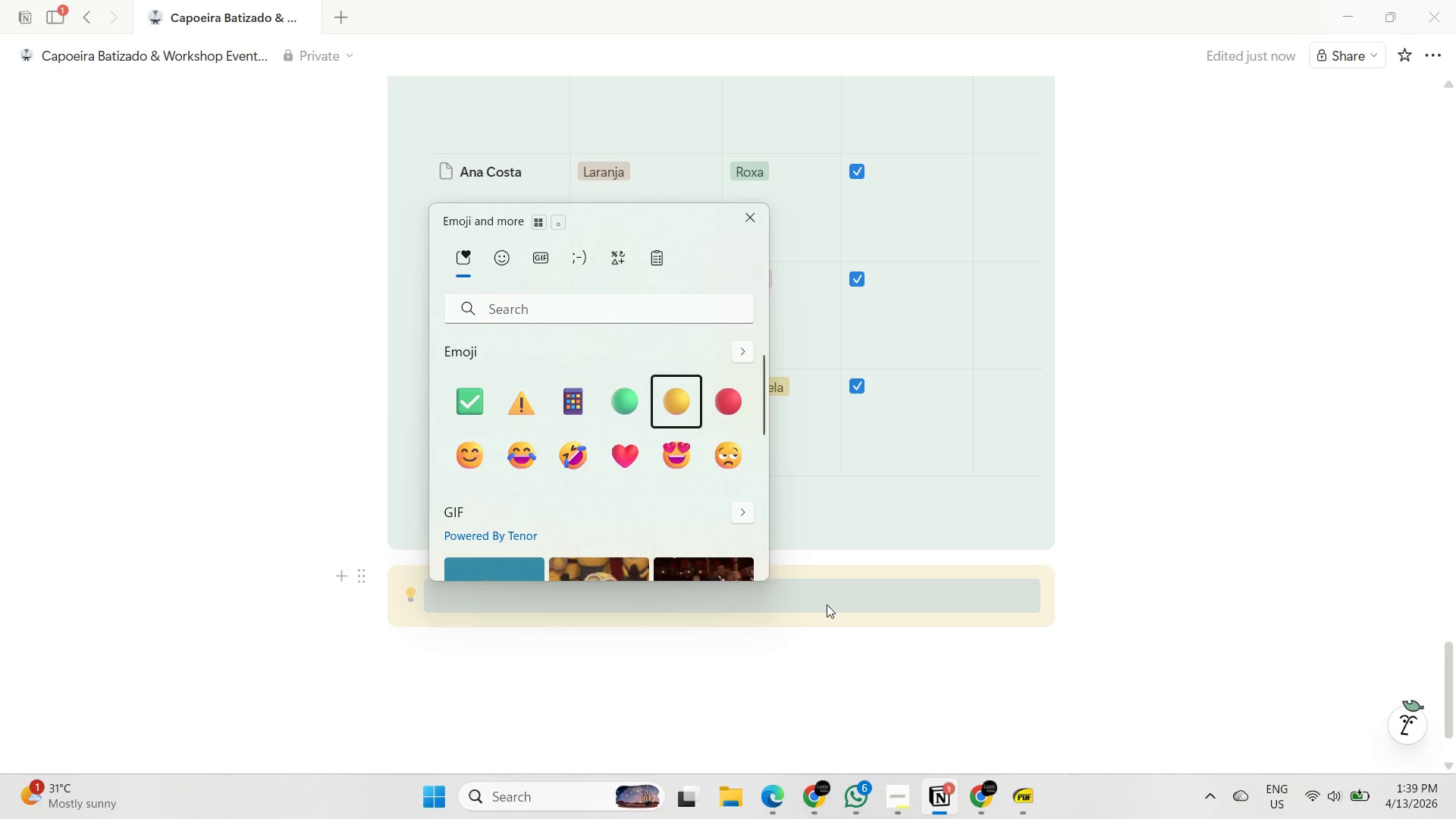 
left_click([827, 598])
 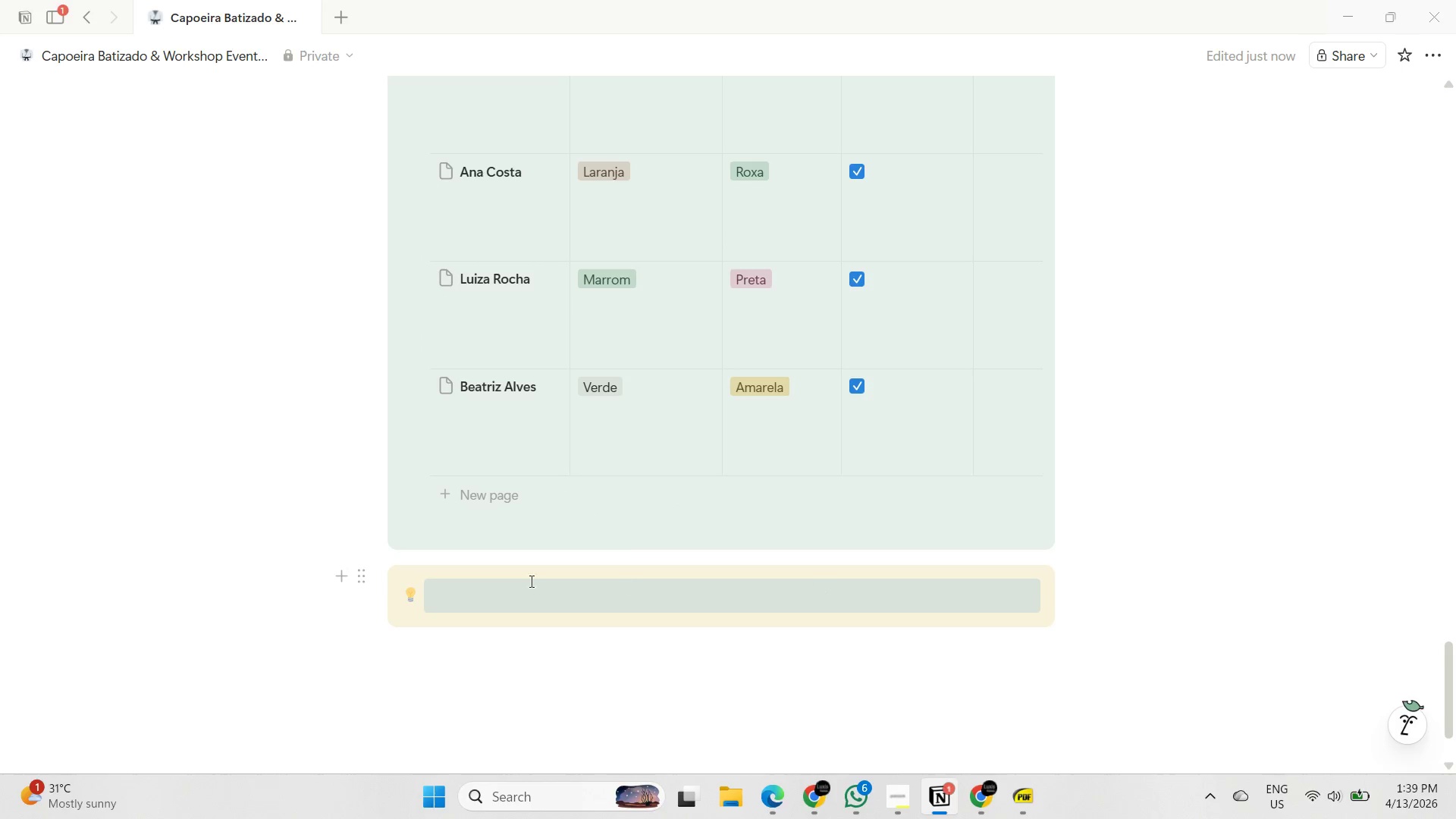 
left_click([455, 609])
 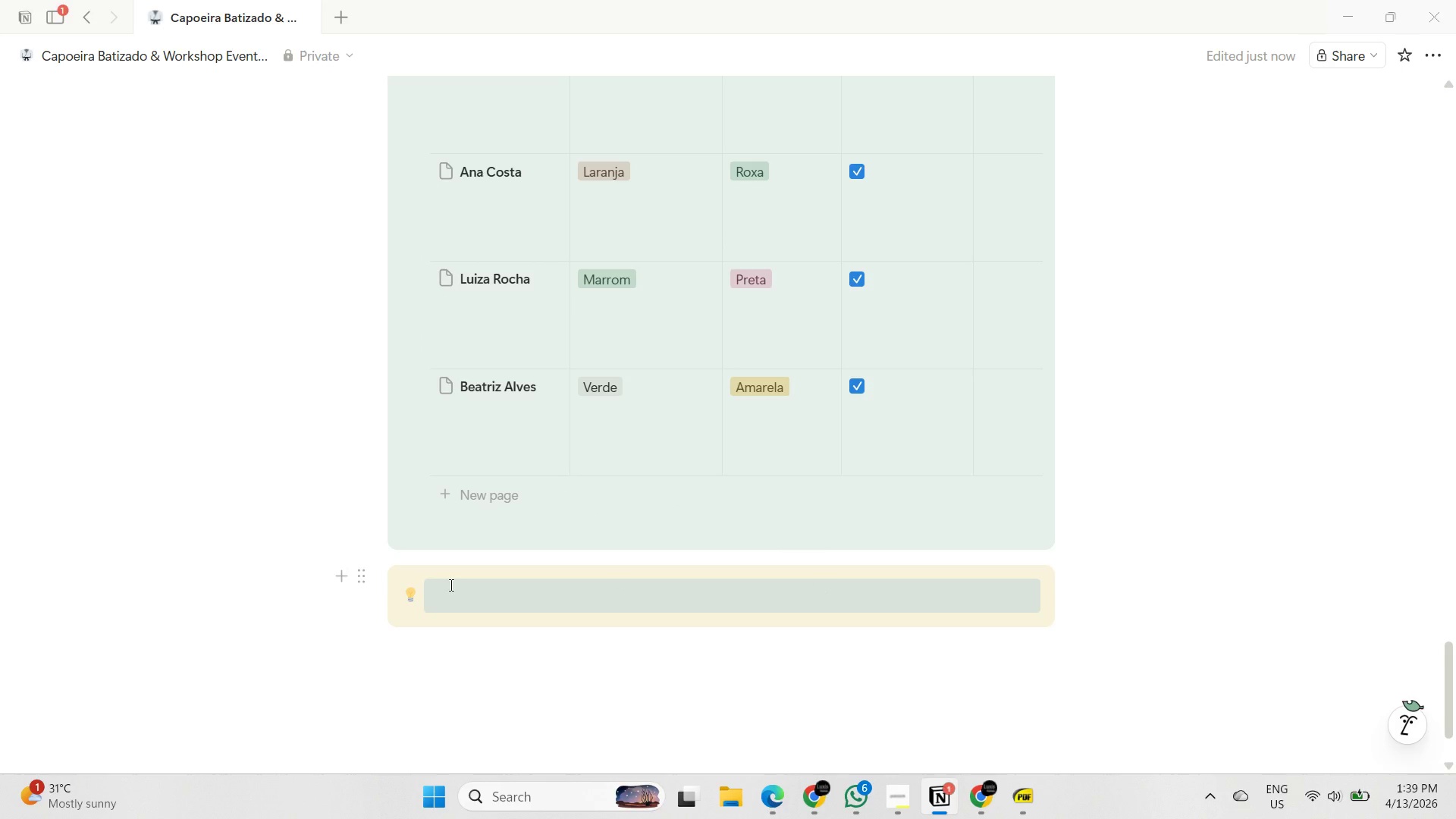 
key(Meta+MetaLeft)
 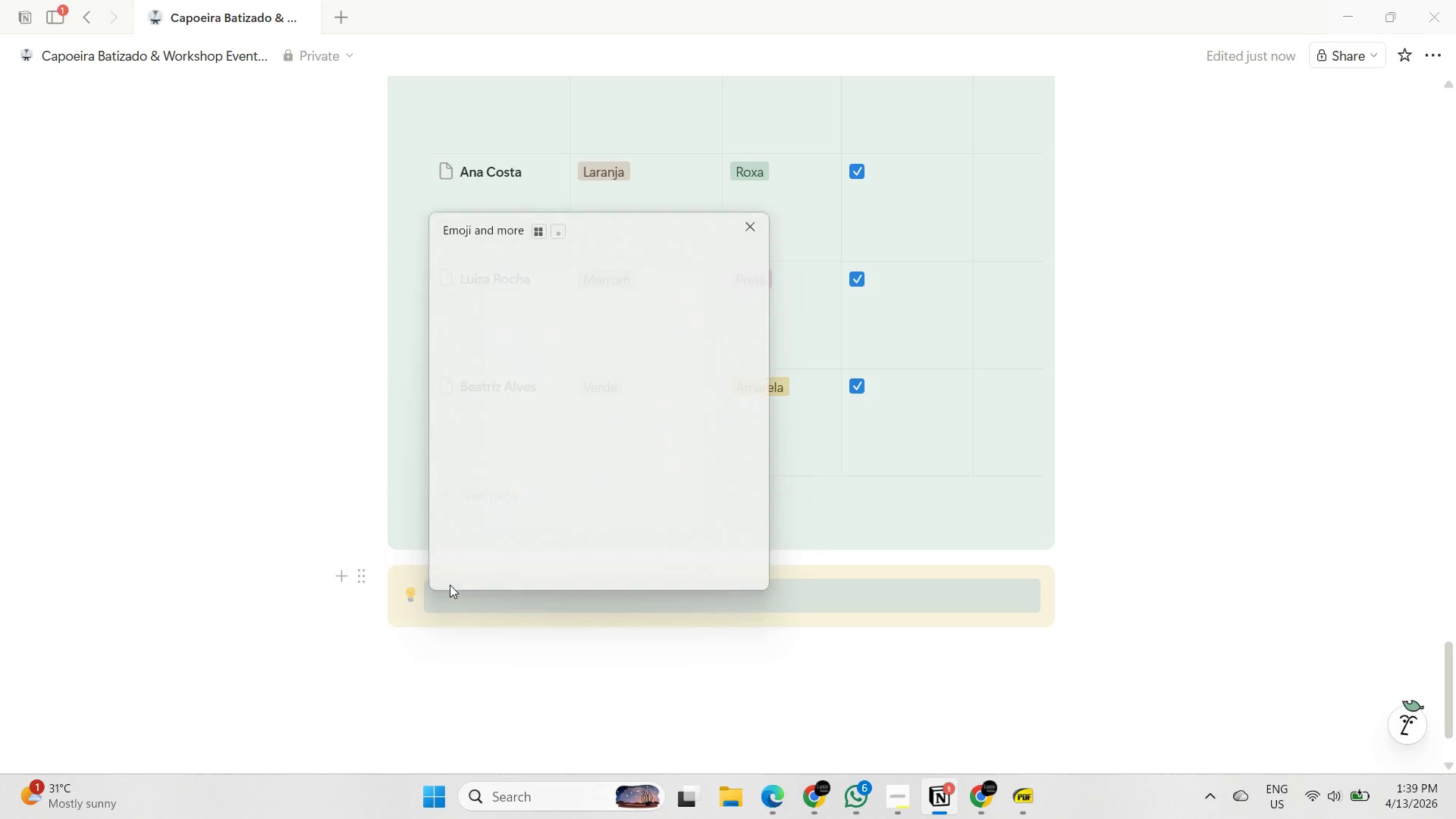 
double_click([466, 403])
 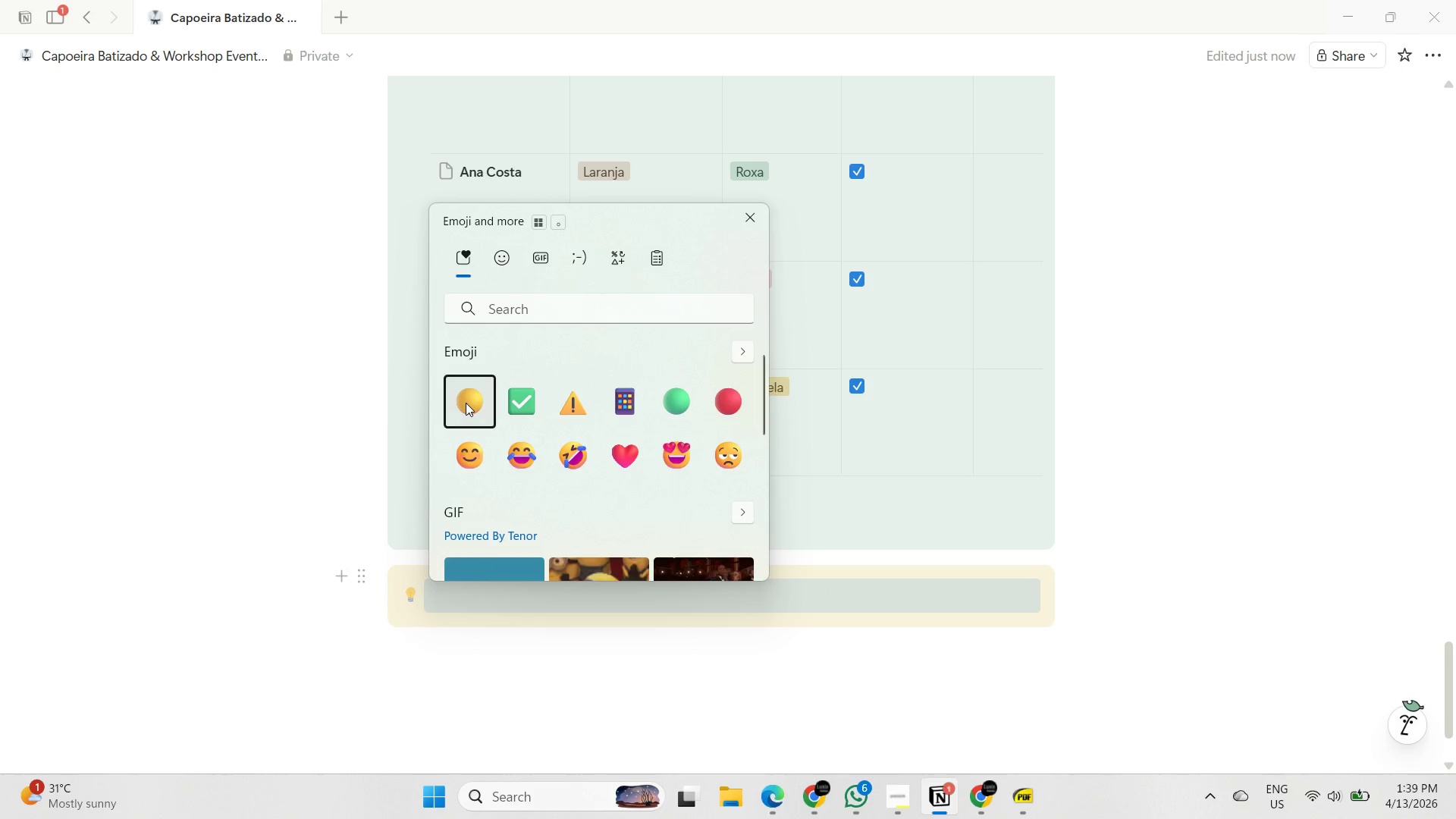 
triple_click([466, 403])
 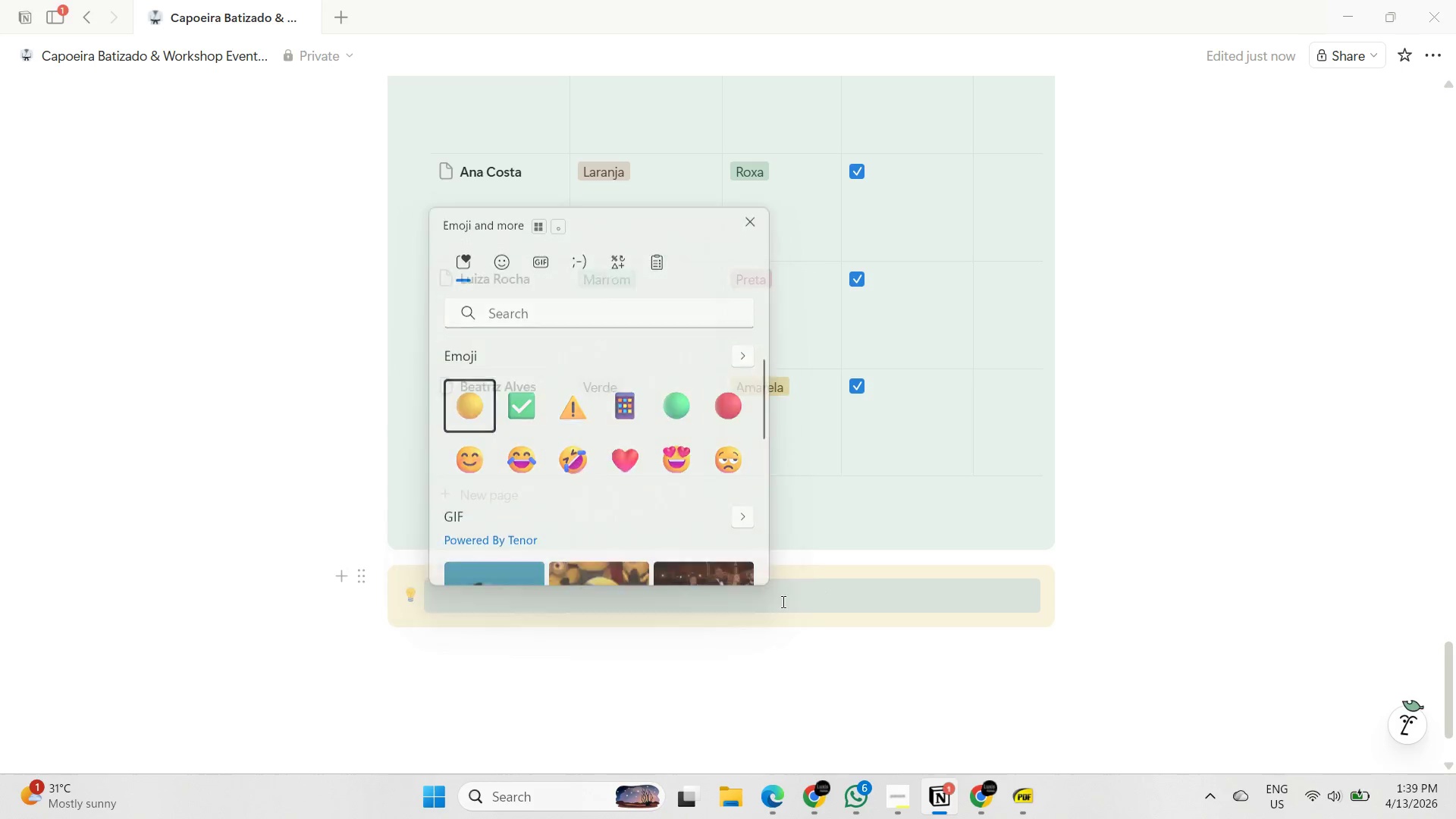 
double_click([755, 604])
 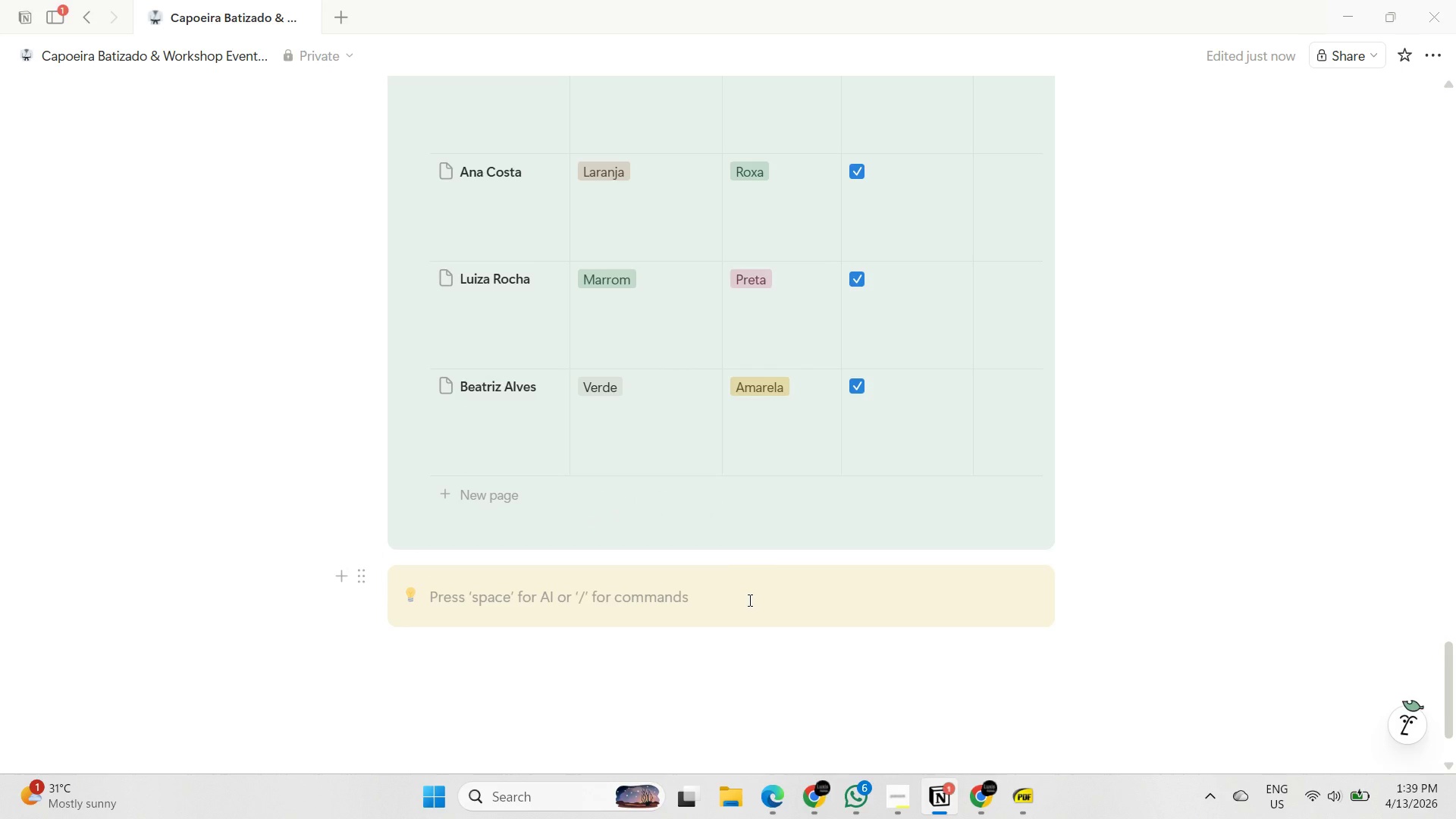 
type(Flight Action - 2 Mestres need airpeo)
key(Backspace)
key(Backspace)
type(ort pickup confirmation)
 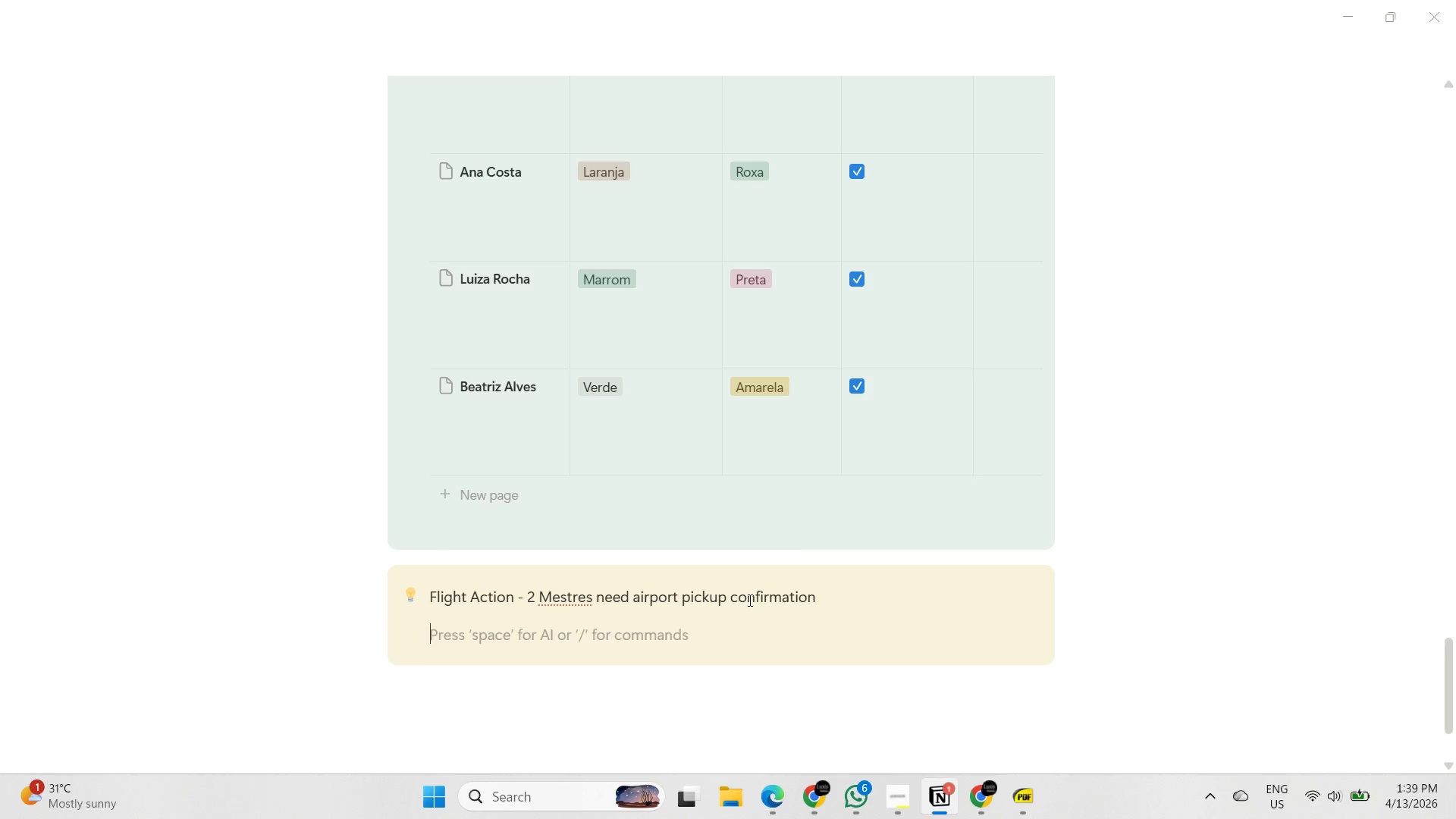 
key(Enter)
 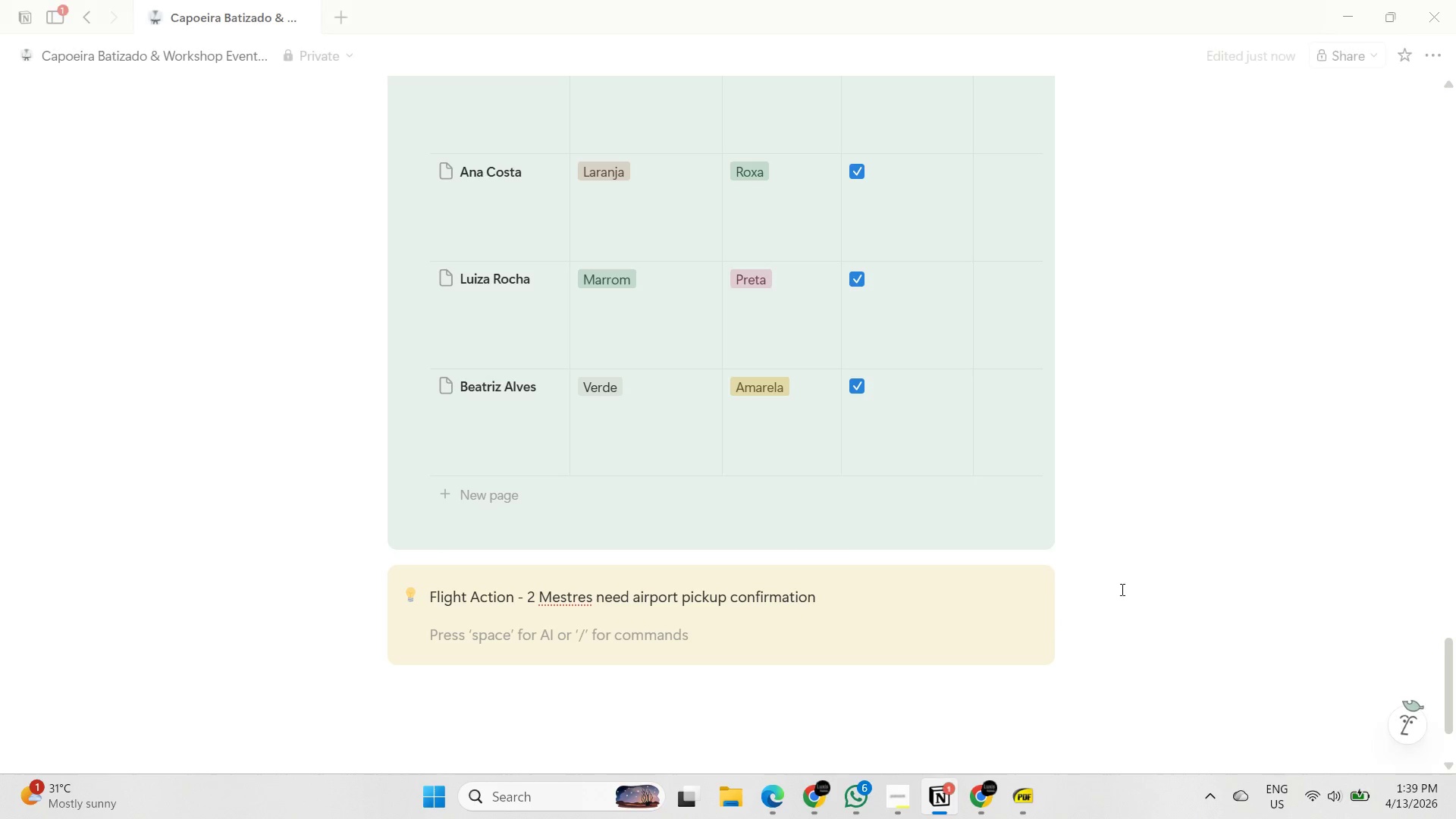 
left_click([1153, 594])
 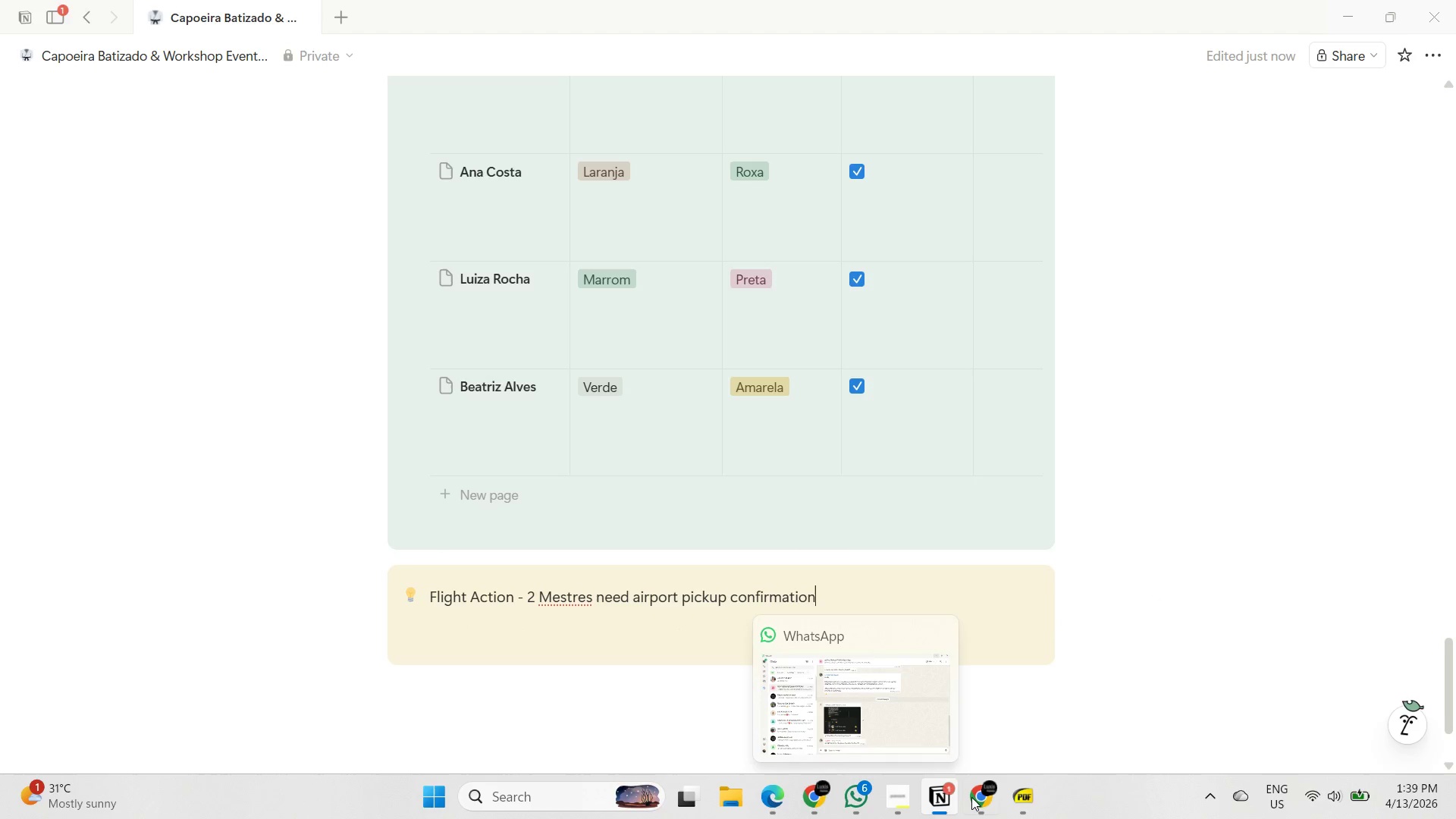 
left_click([983, 805])
 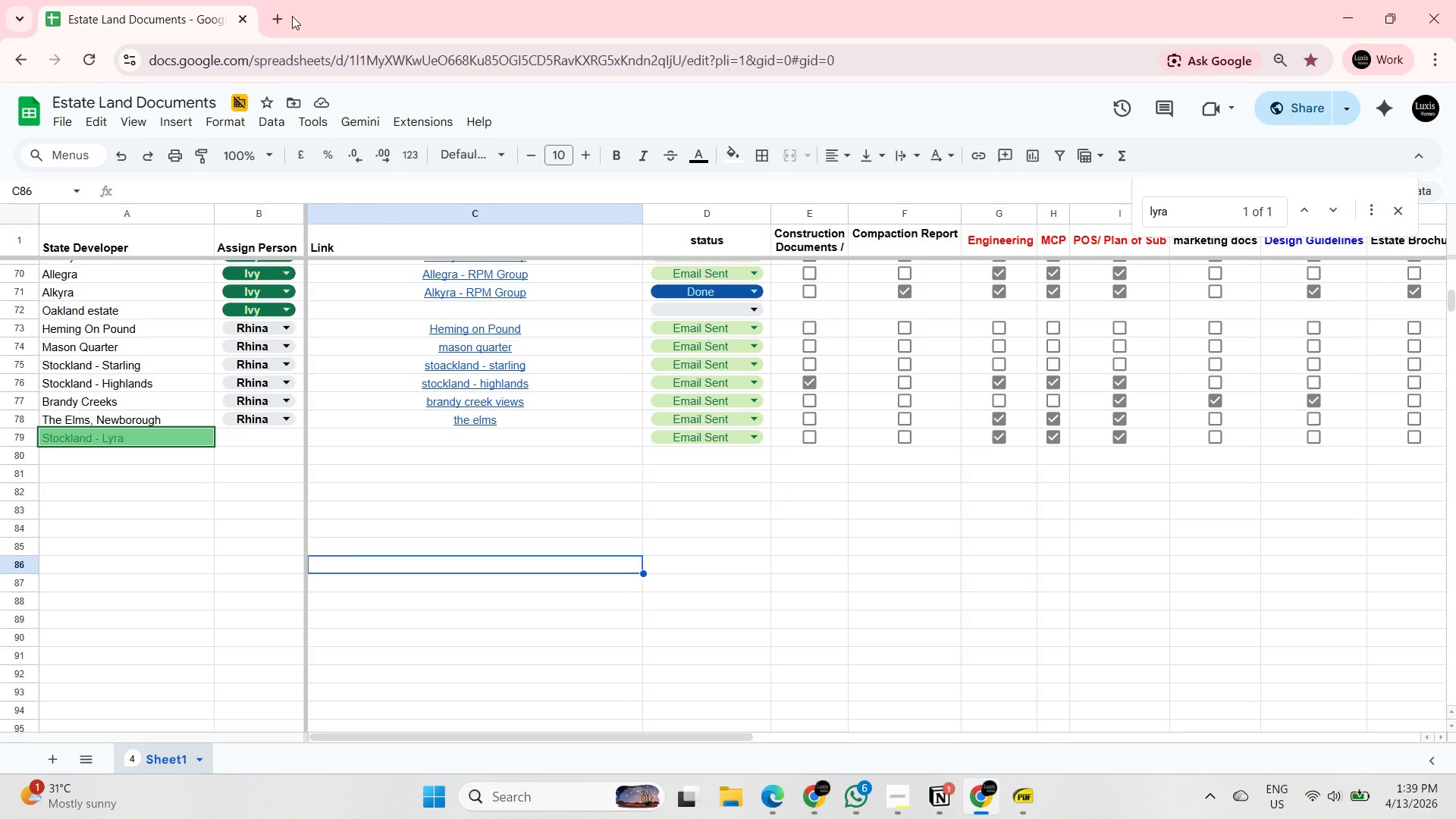 
left_click([275, 17])
 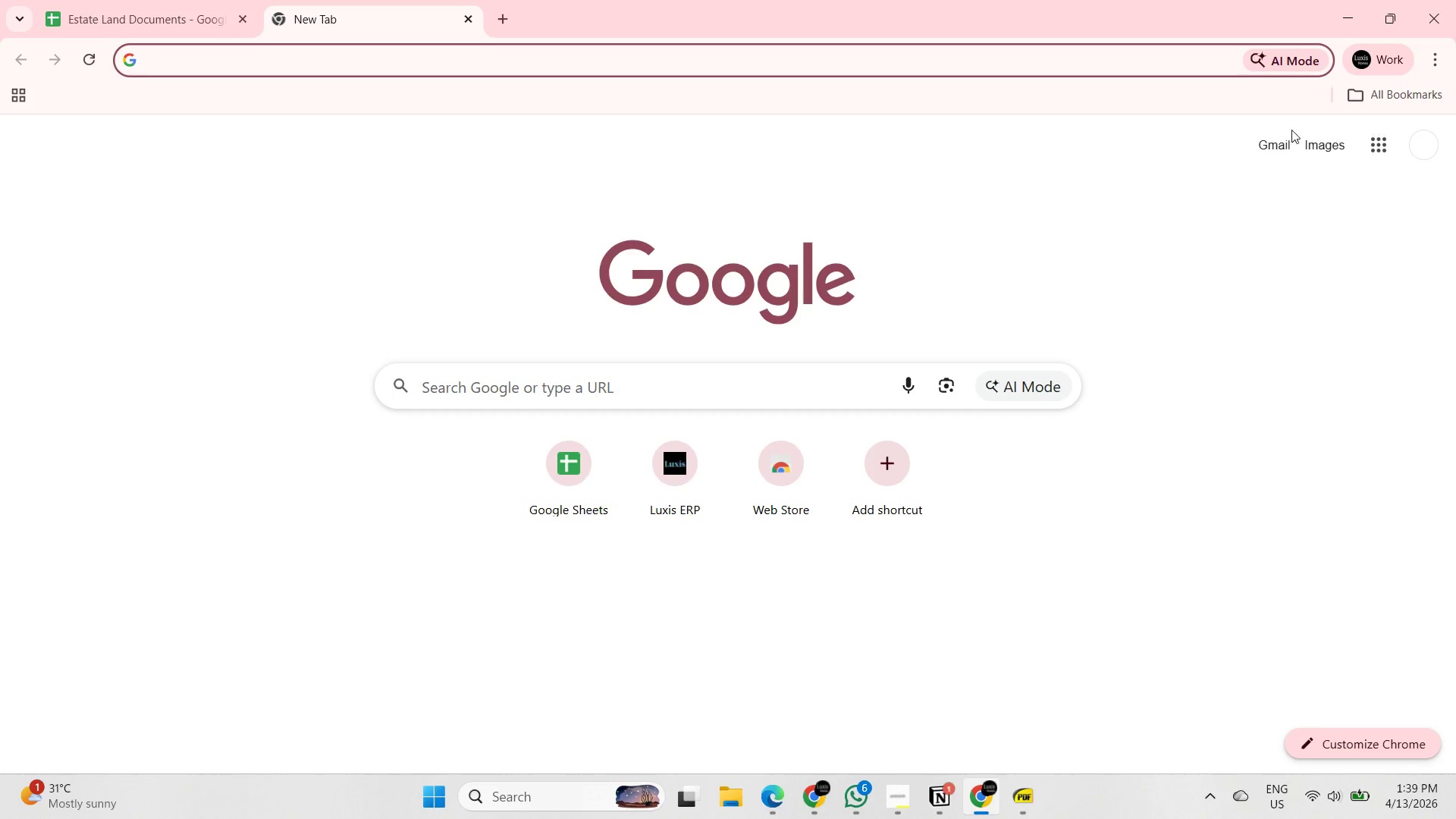 
left_click([1279, 146])
 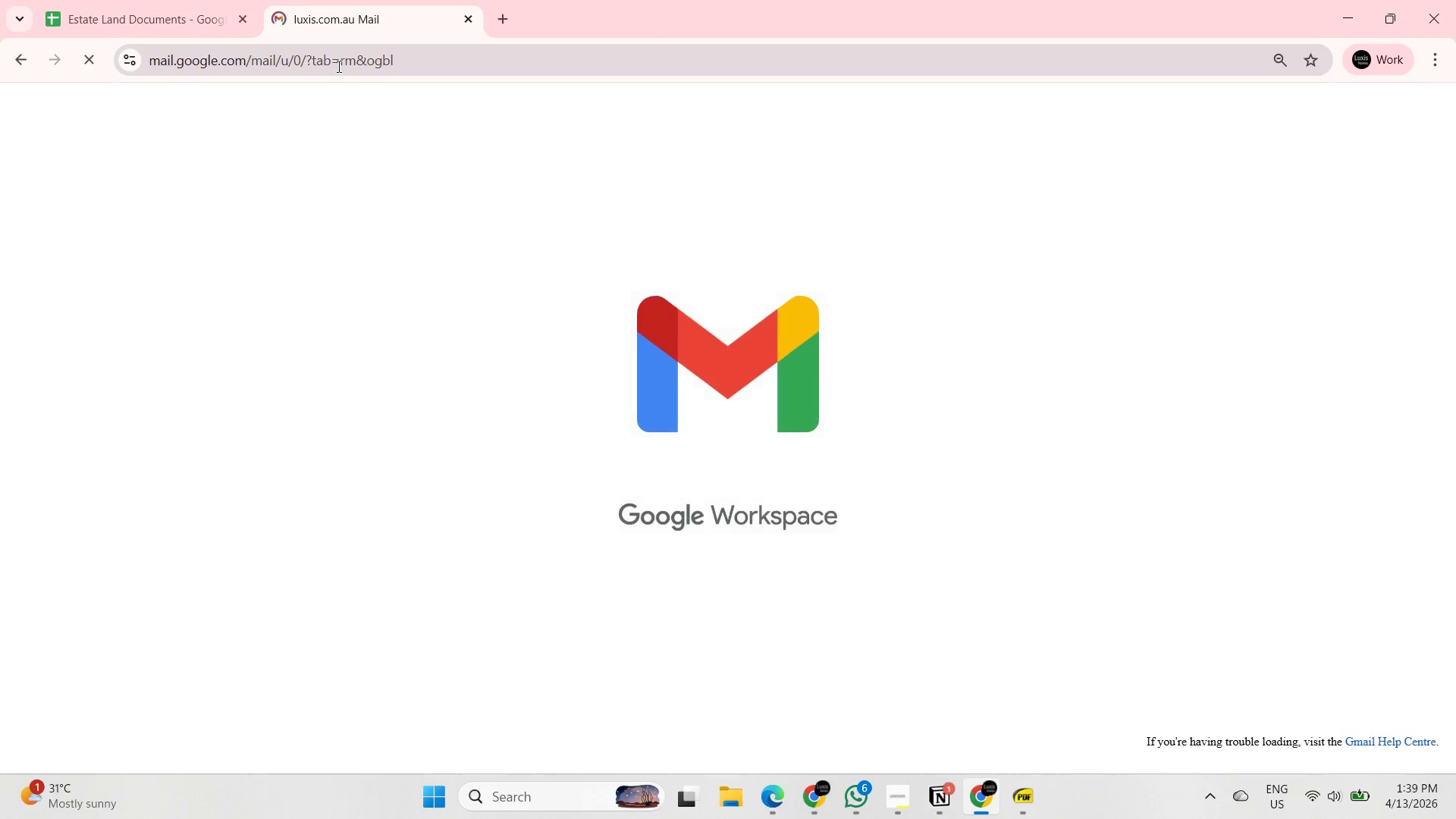 
left_click([505, 19])
 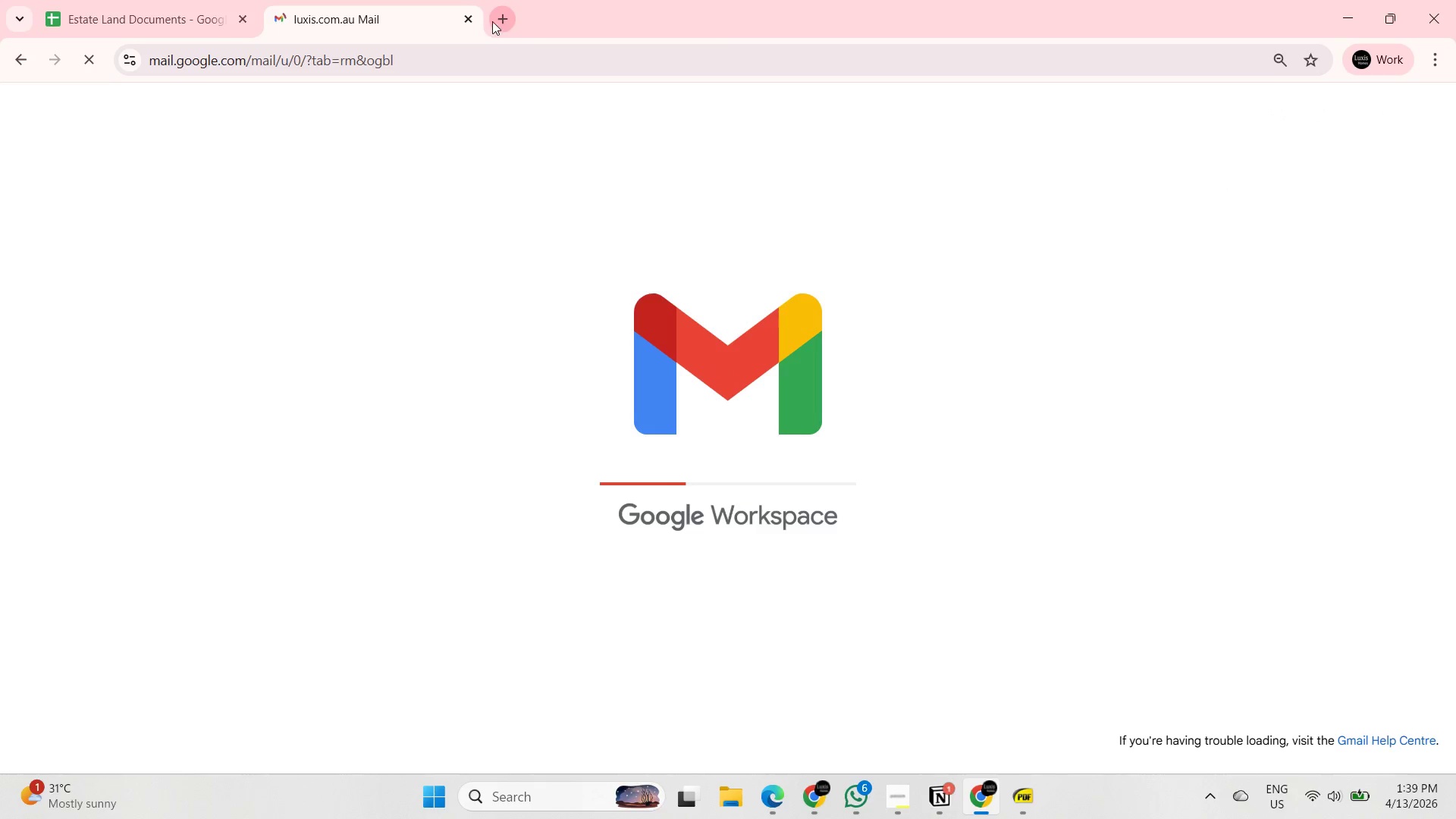 
left_click([499, 20])
 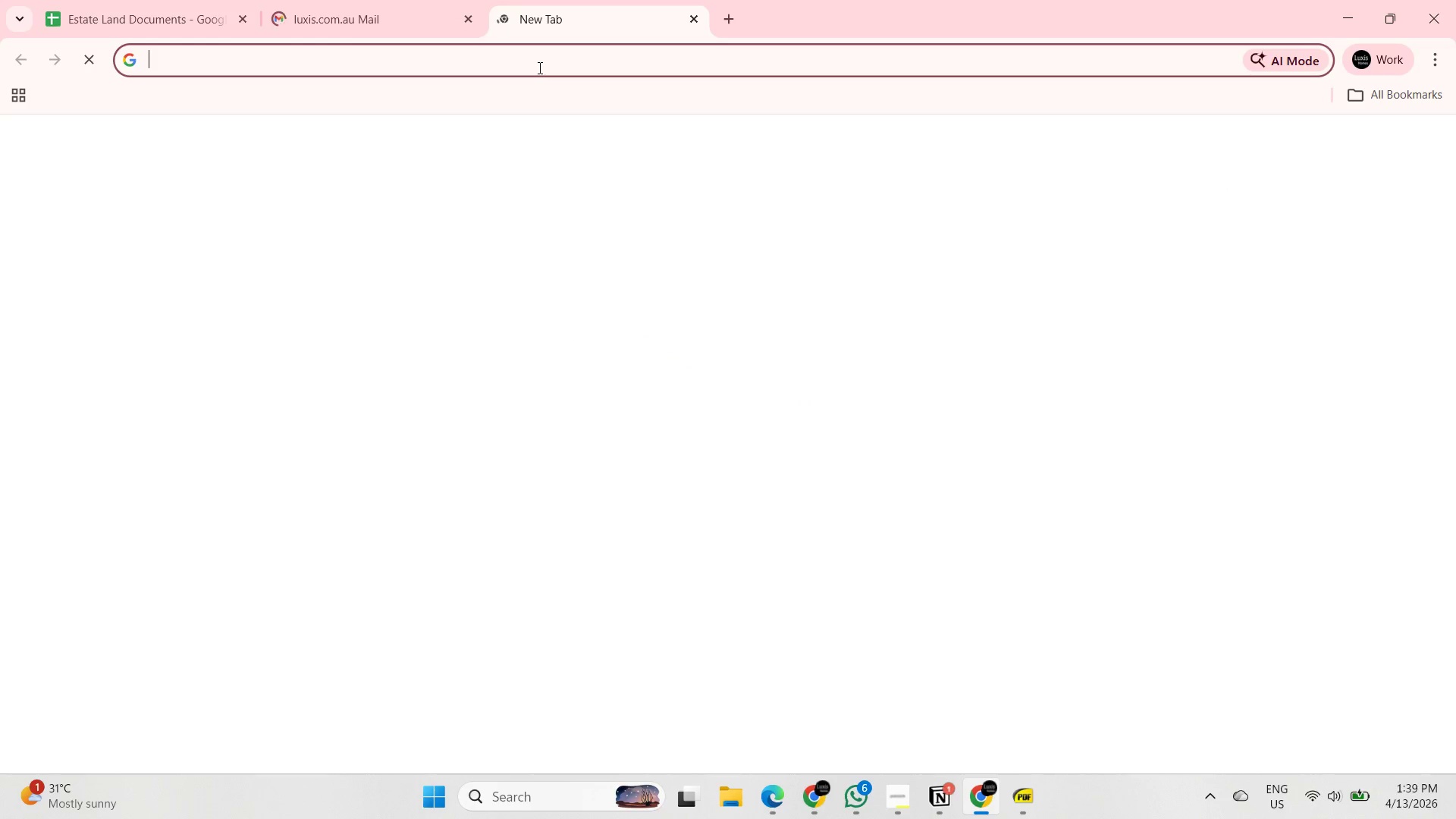 
type(erp)
 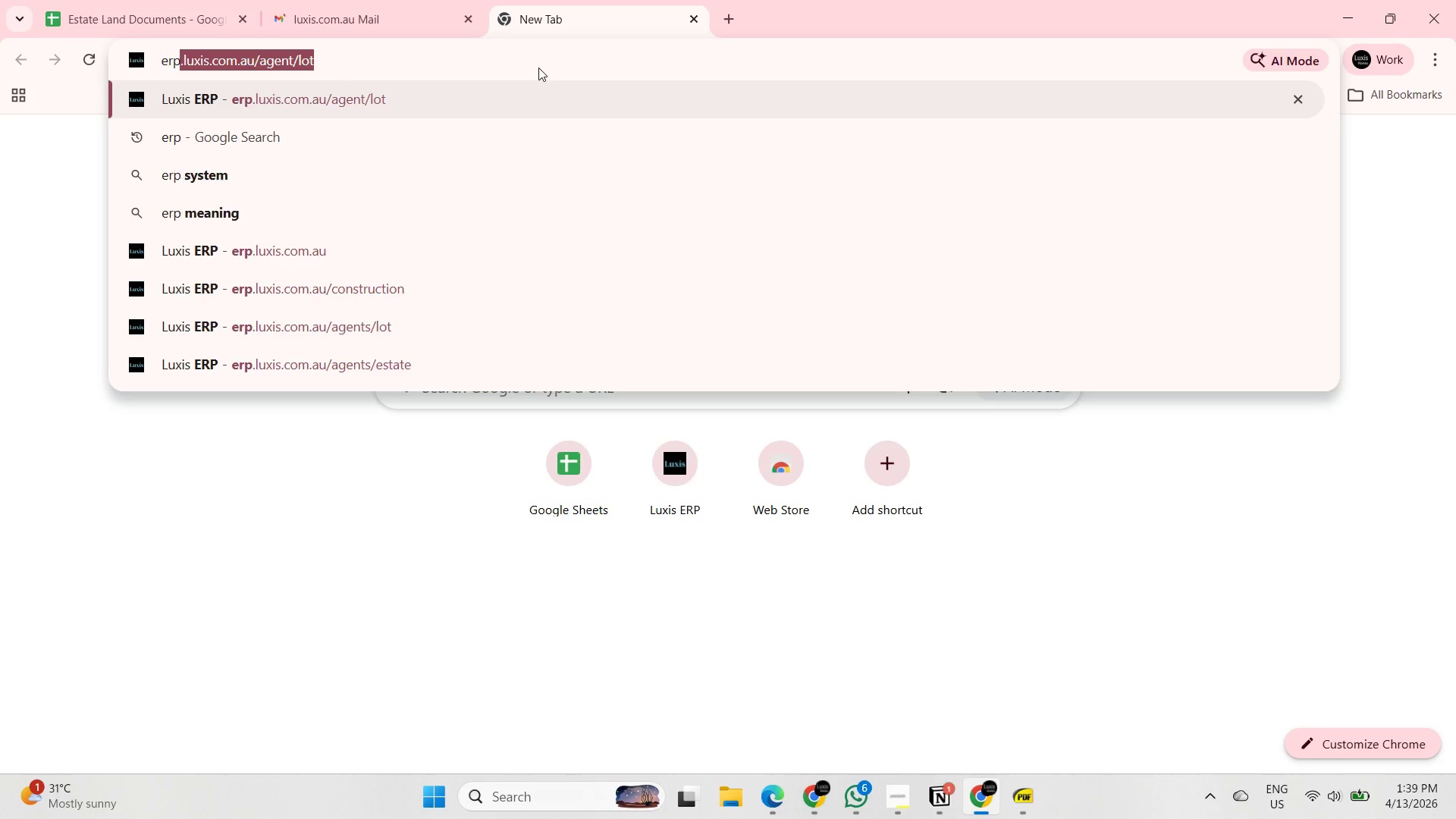 
key(Enter)
 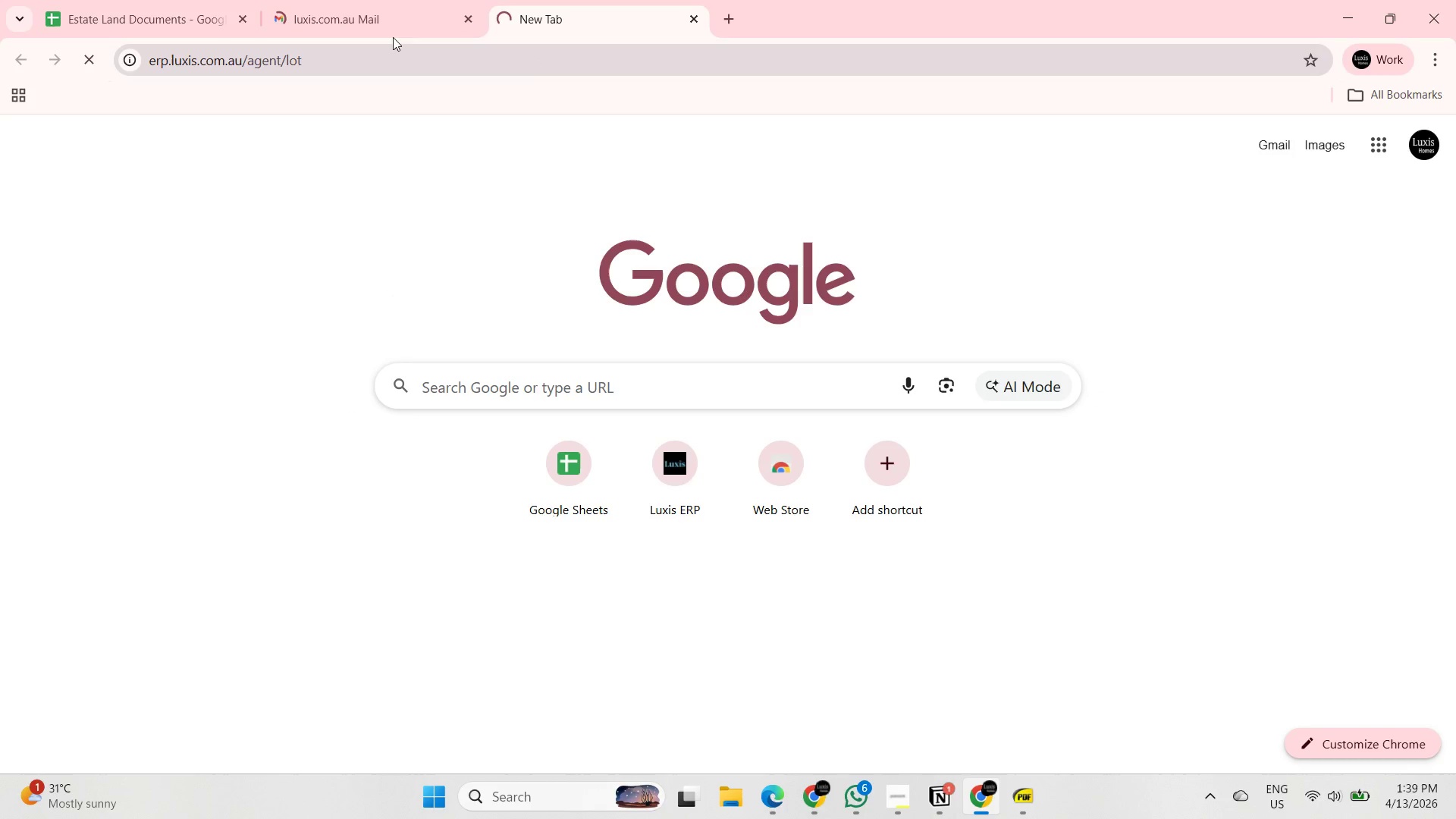 
left_click([380, 20])
 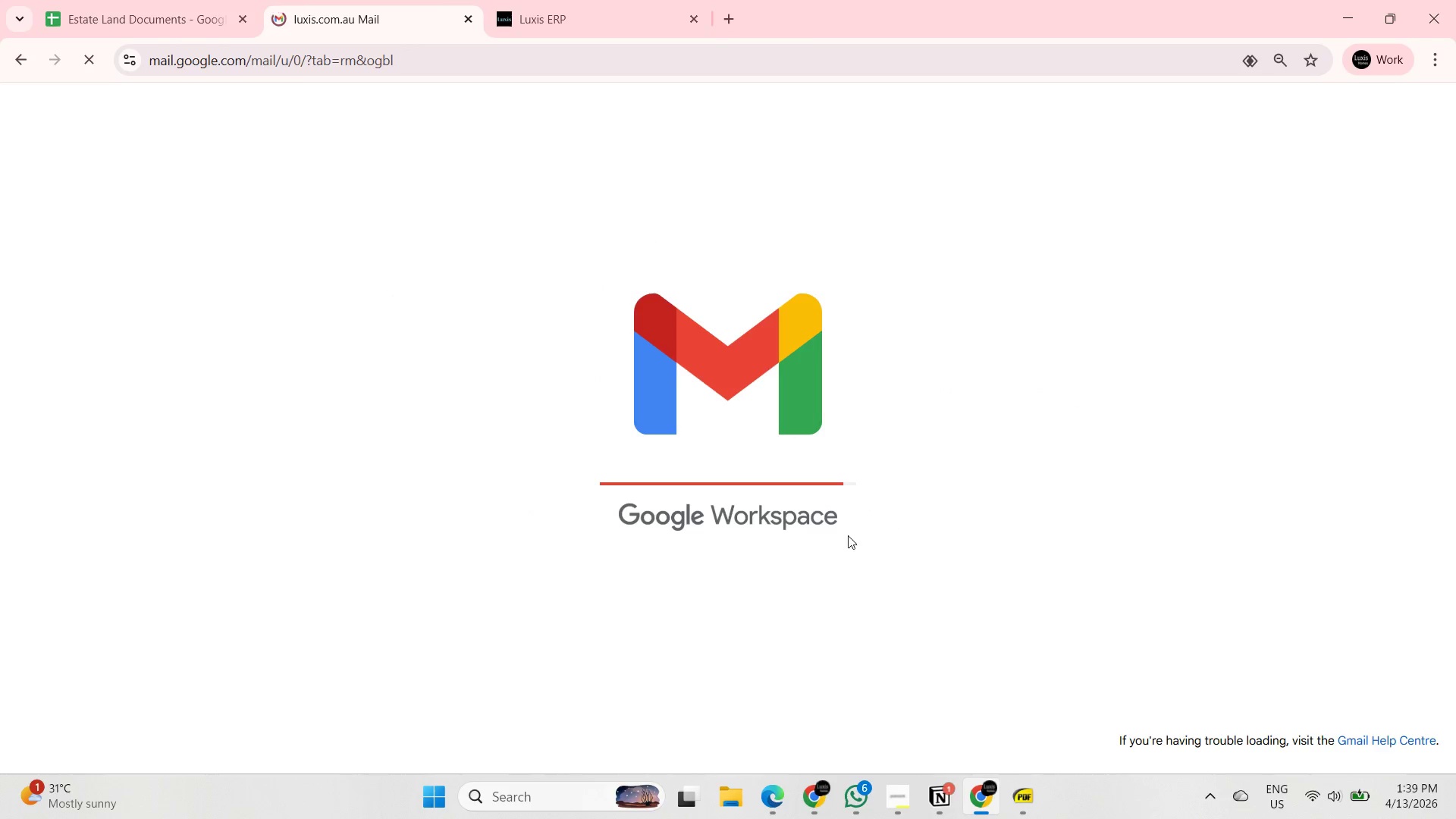 
wait(5.58)
 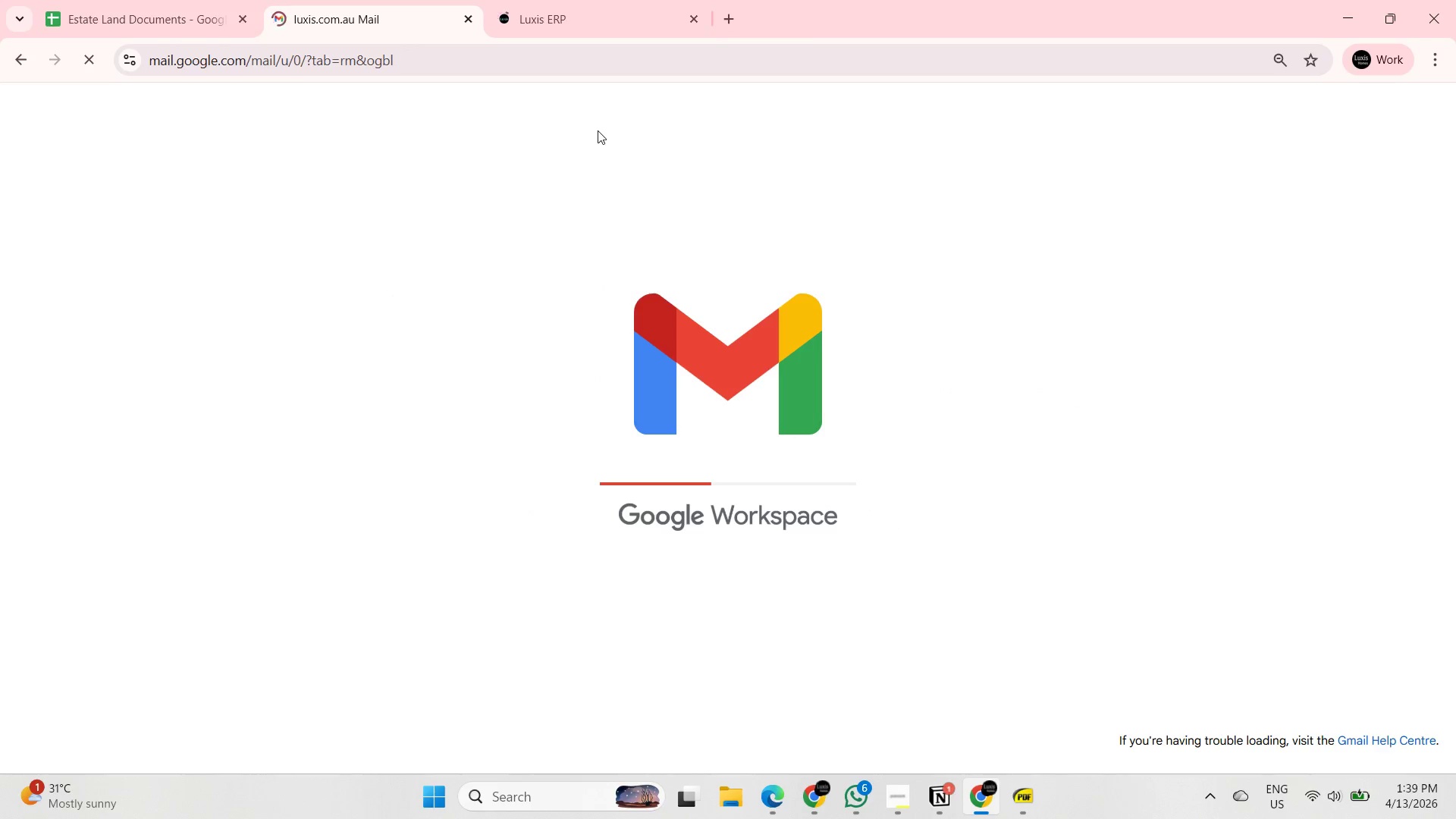 
left_click([1026, 807])
 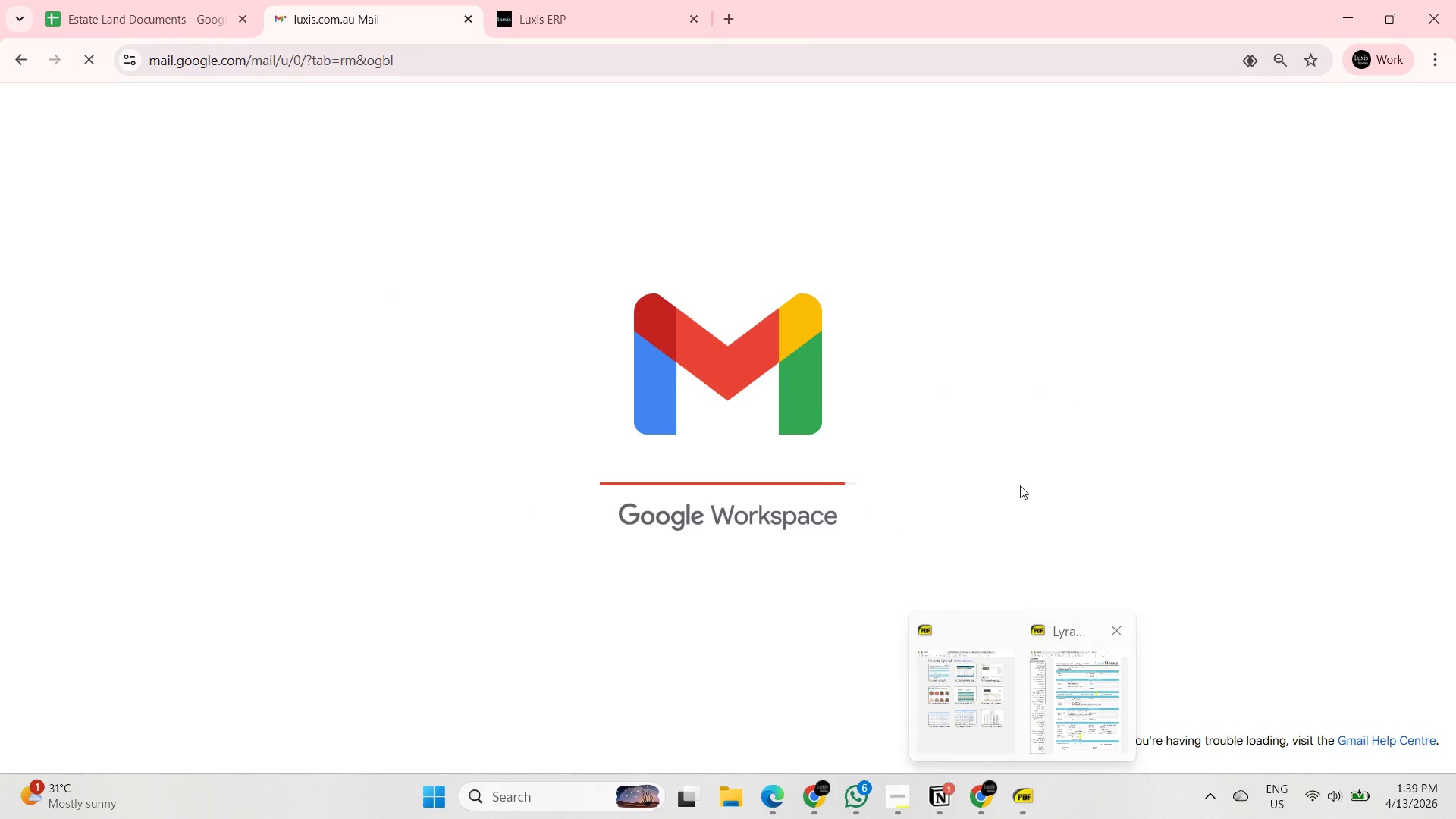 
left_click([1020, 482])
 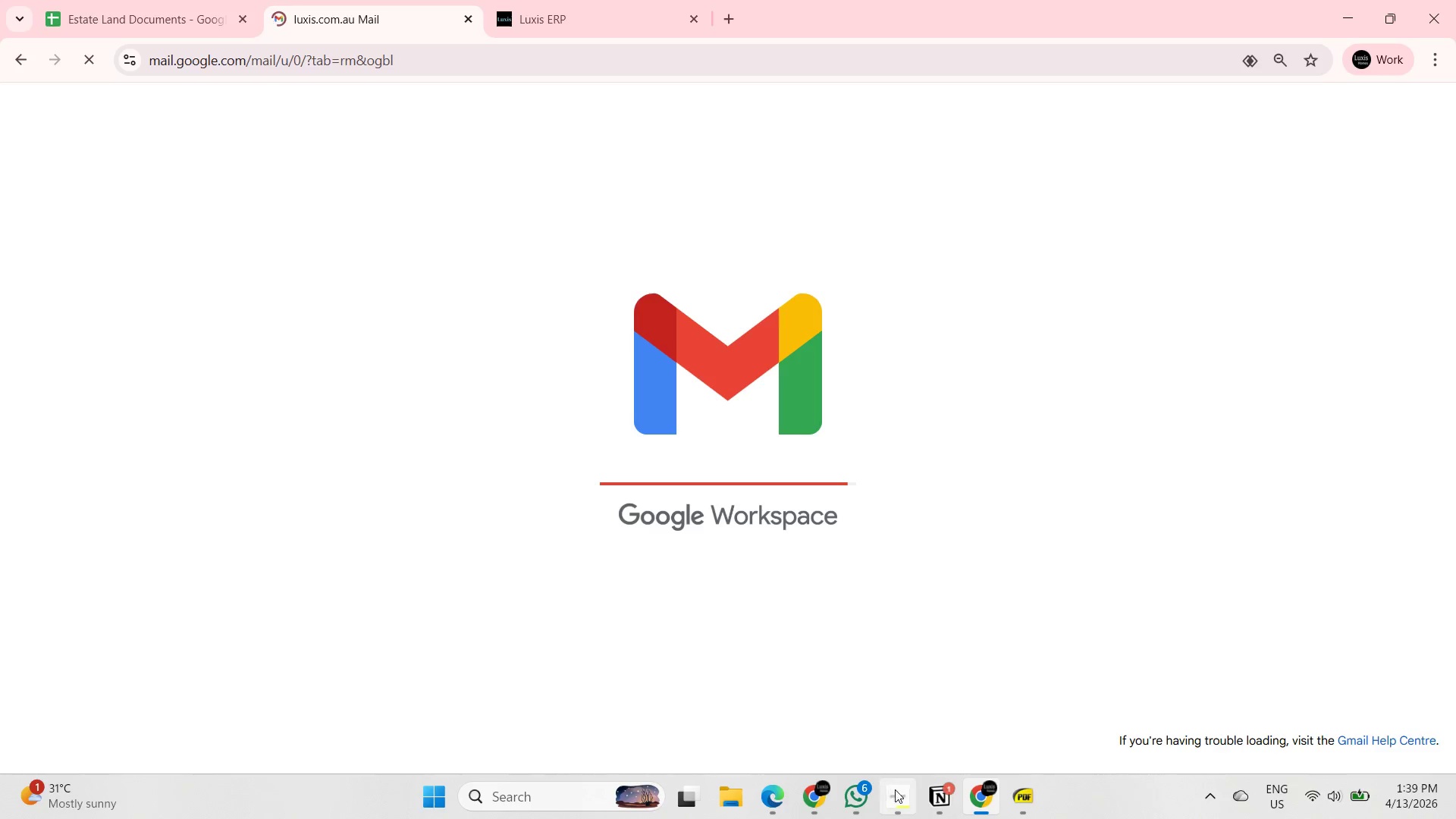 
left_click([896, 795])
 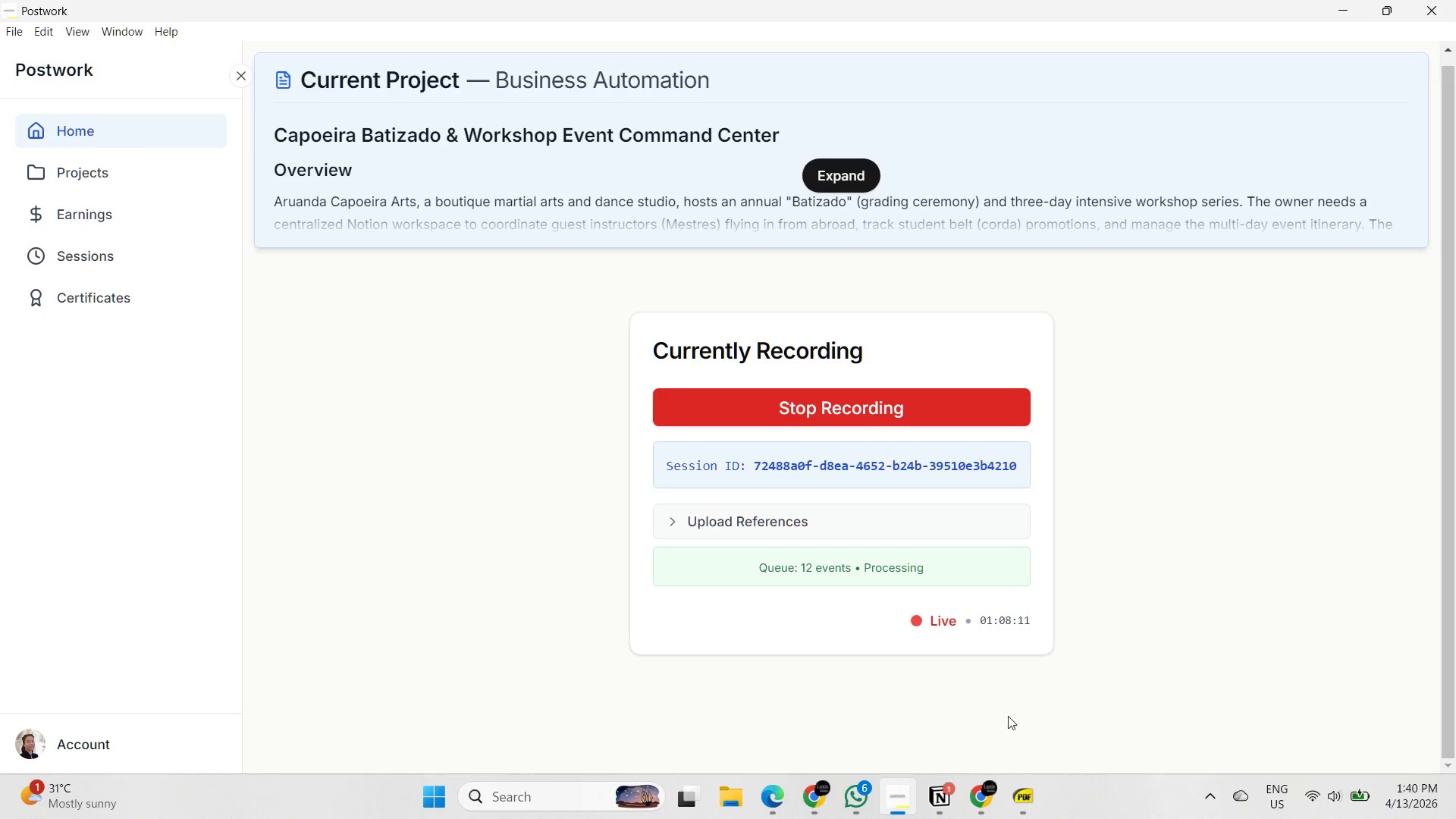 
left_click([936, 799])
 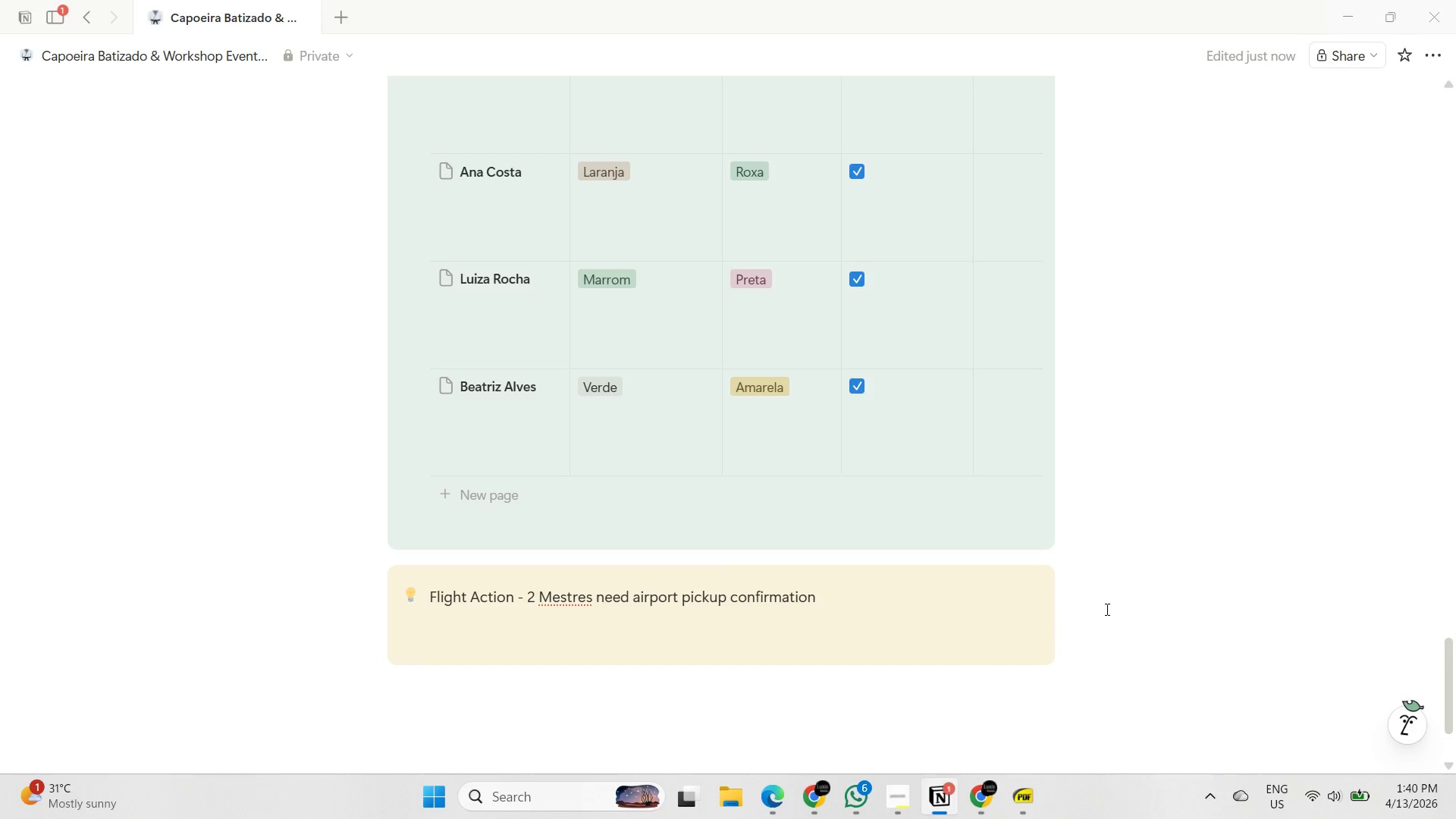 
left_click([1112, 604])
 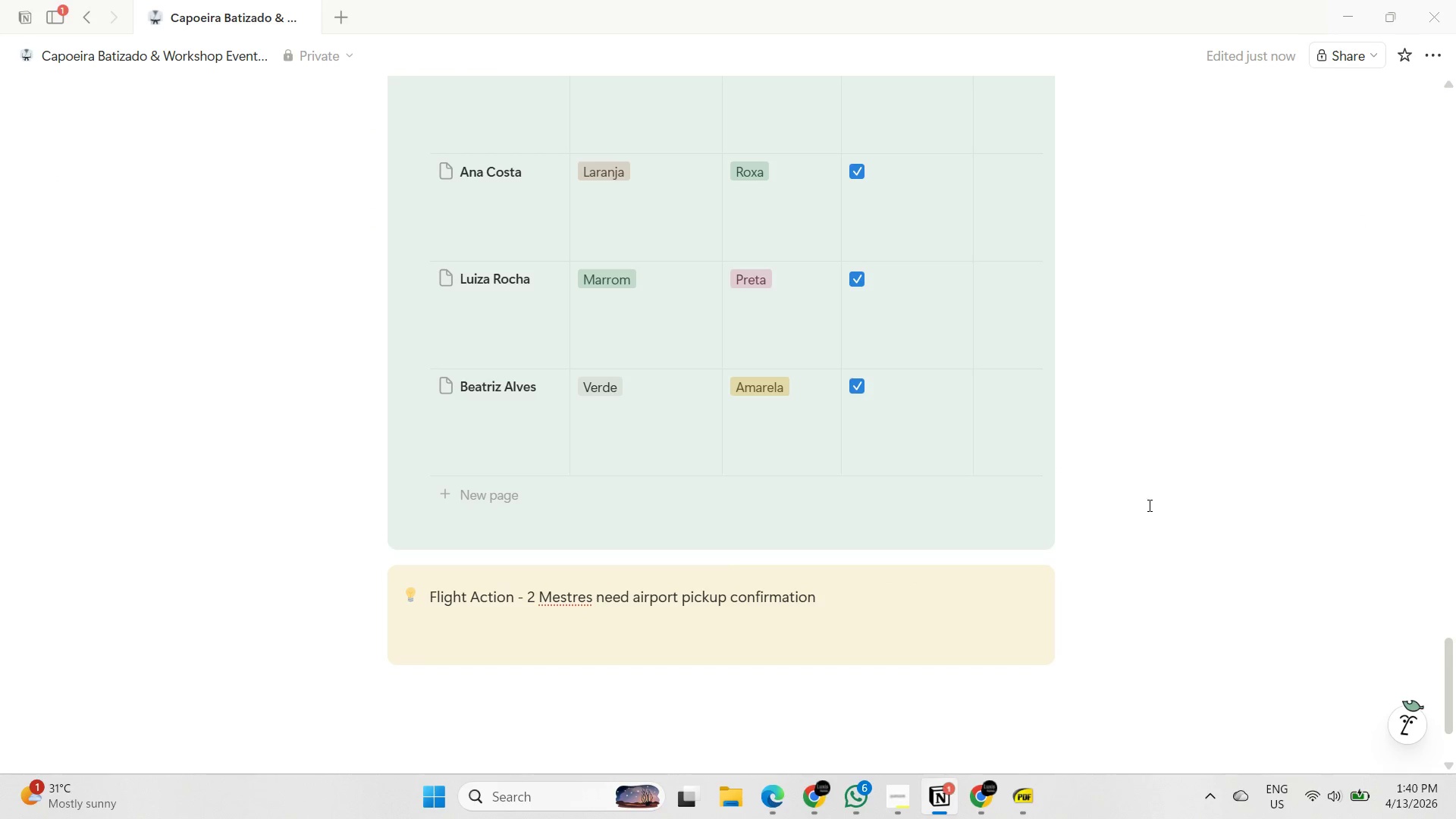 
wait(5.5)
 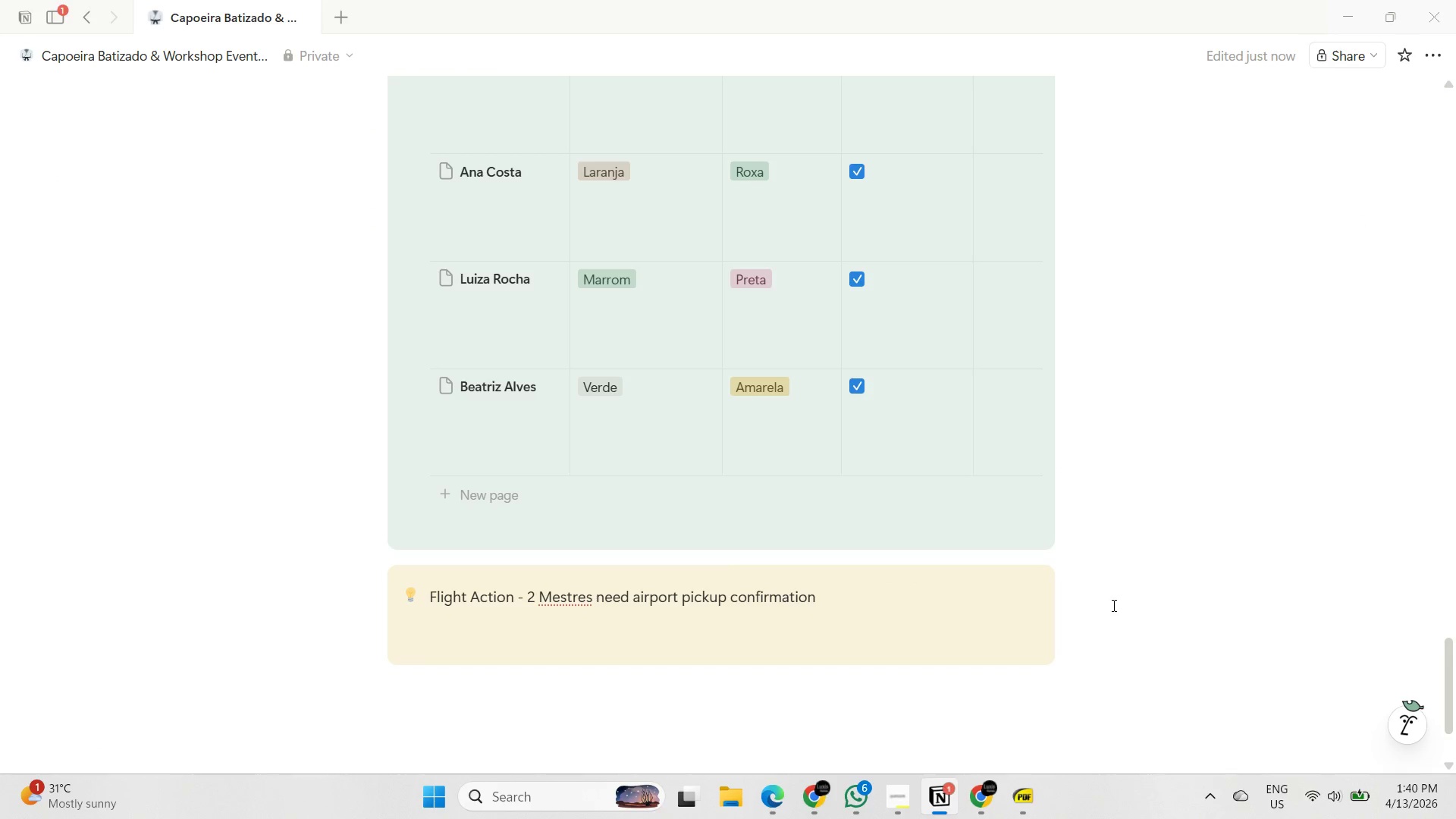 
left_click([836, 609])
 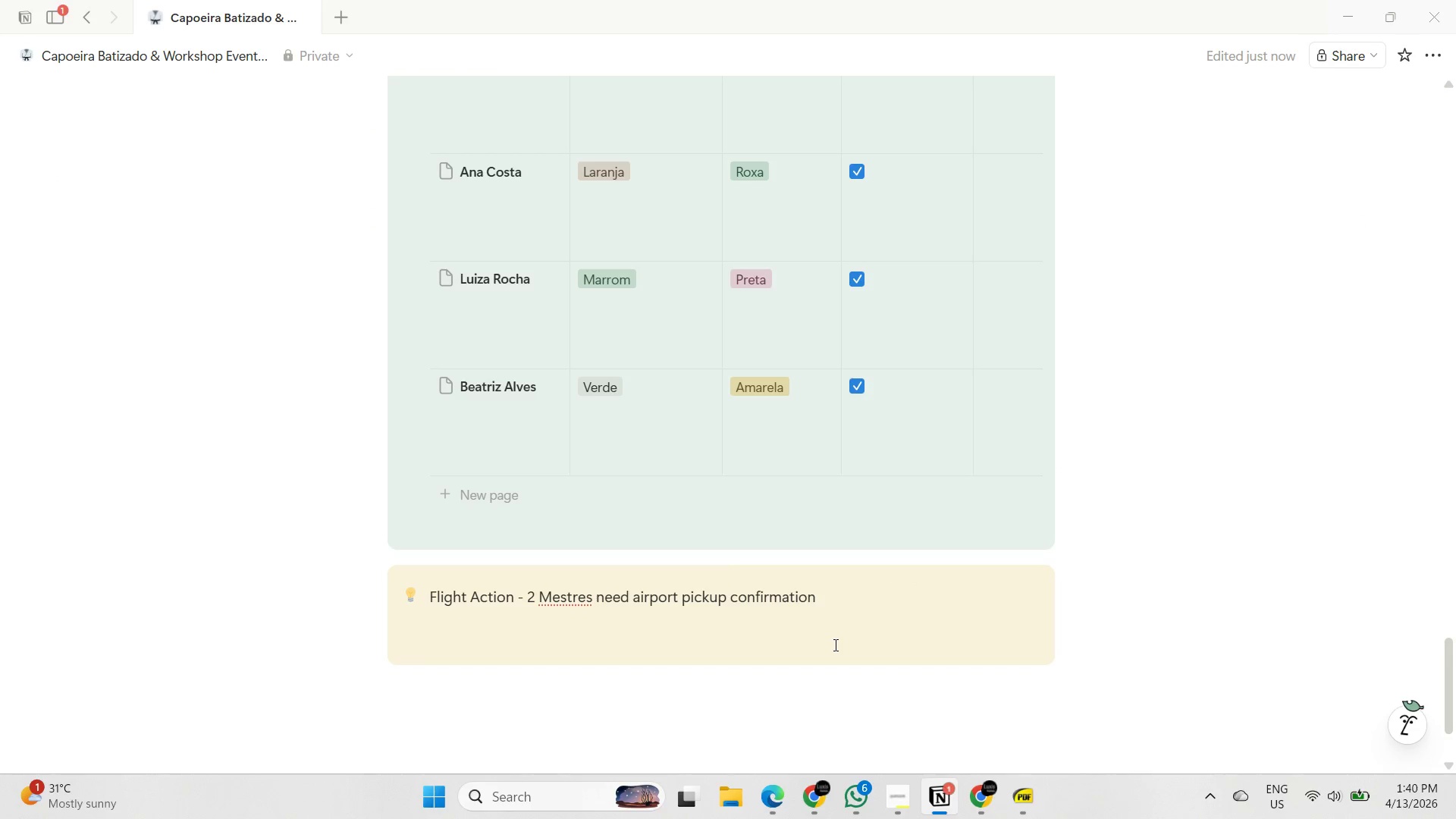 
key(Enter)
 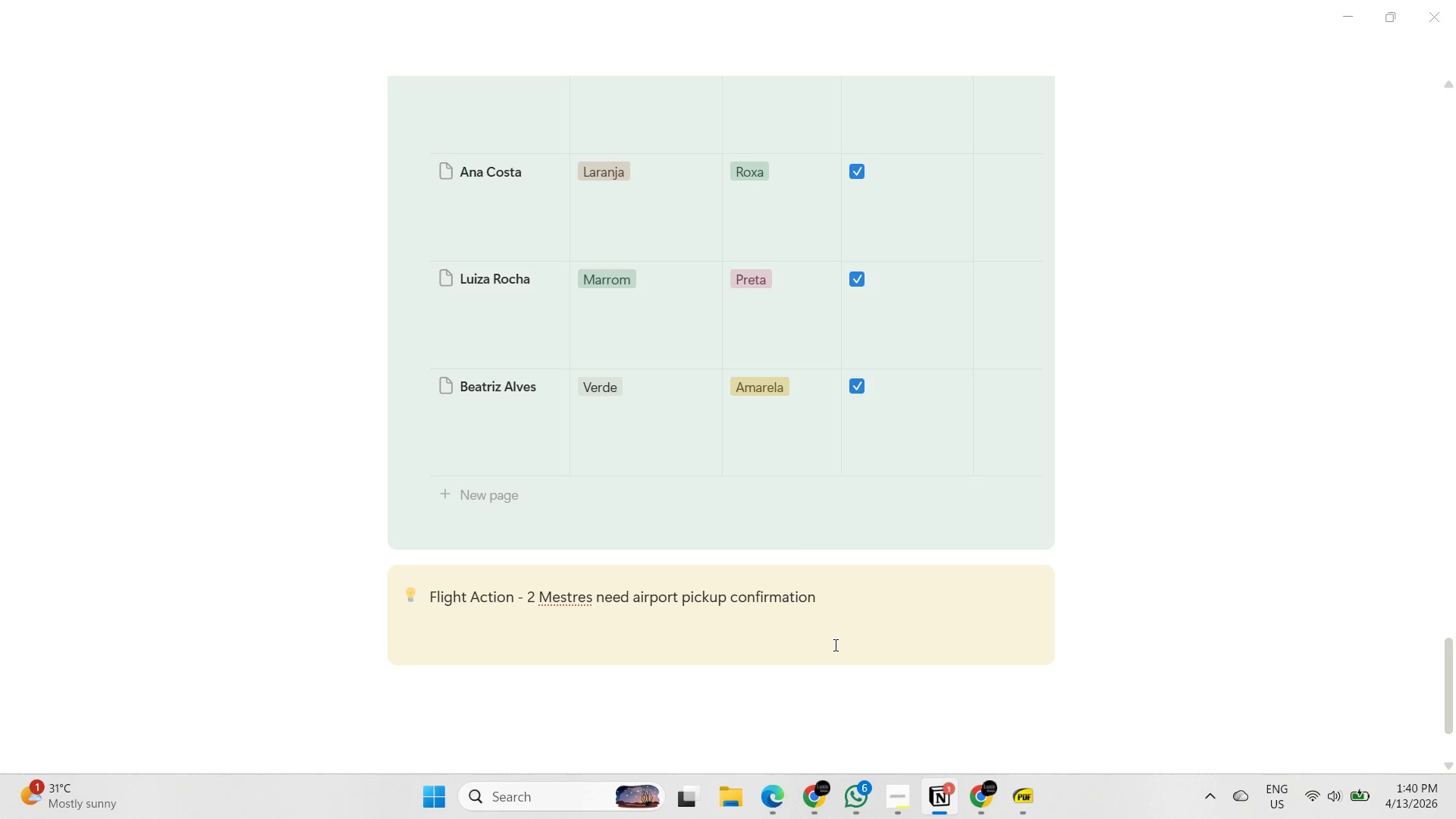 
key(Enter)
 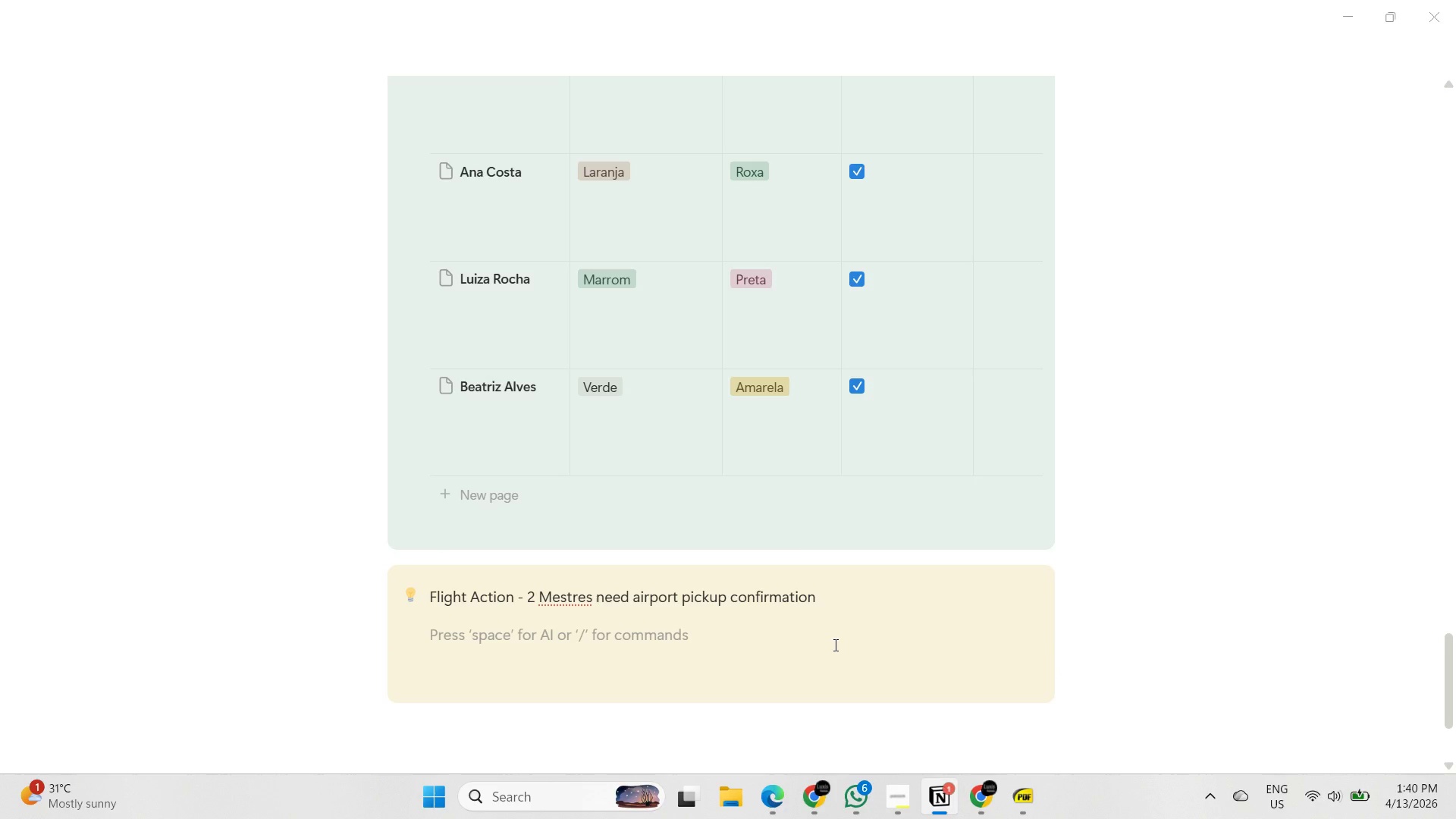 
type(/kinled)
 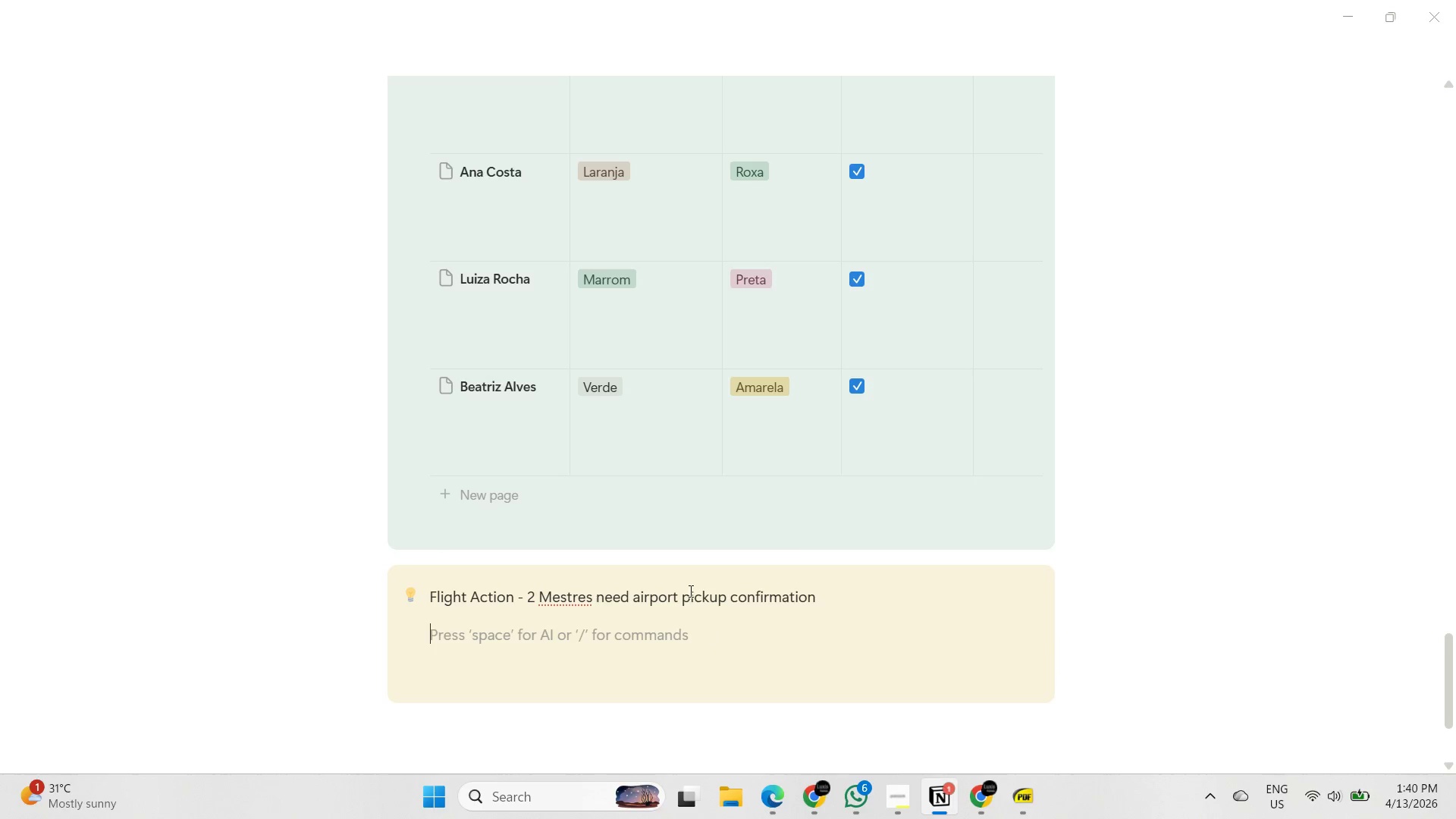 
scroll: coordinate [662, 566], scroll_direction: down, amount: 2.0
 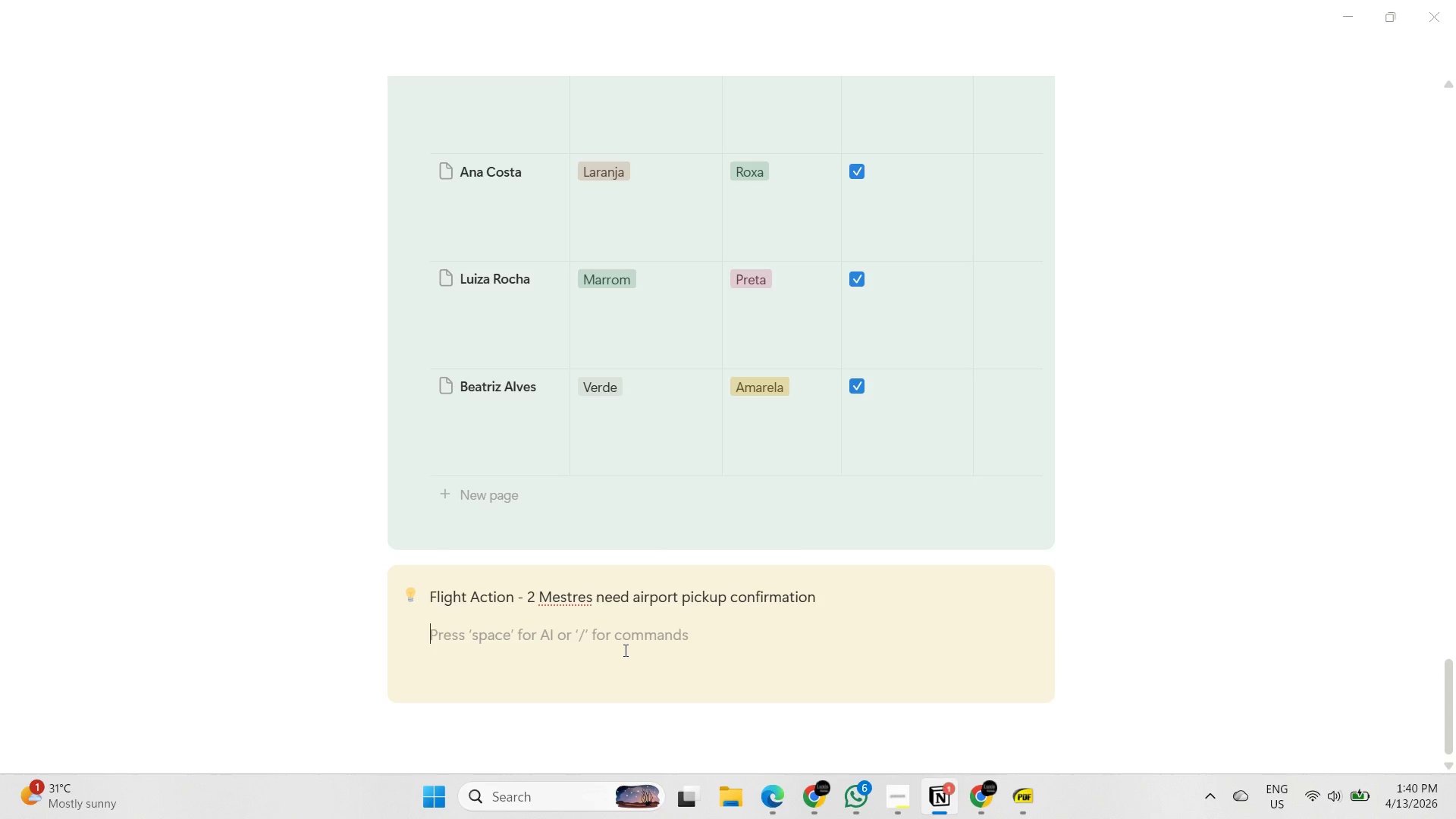 
left_click([624, 650])
 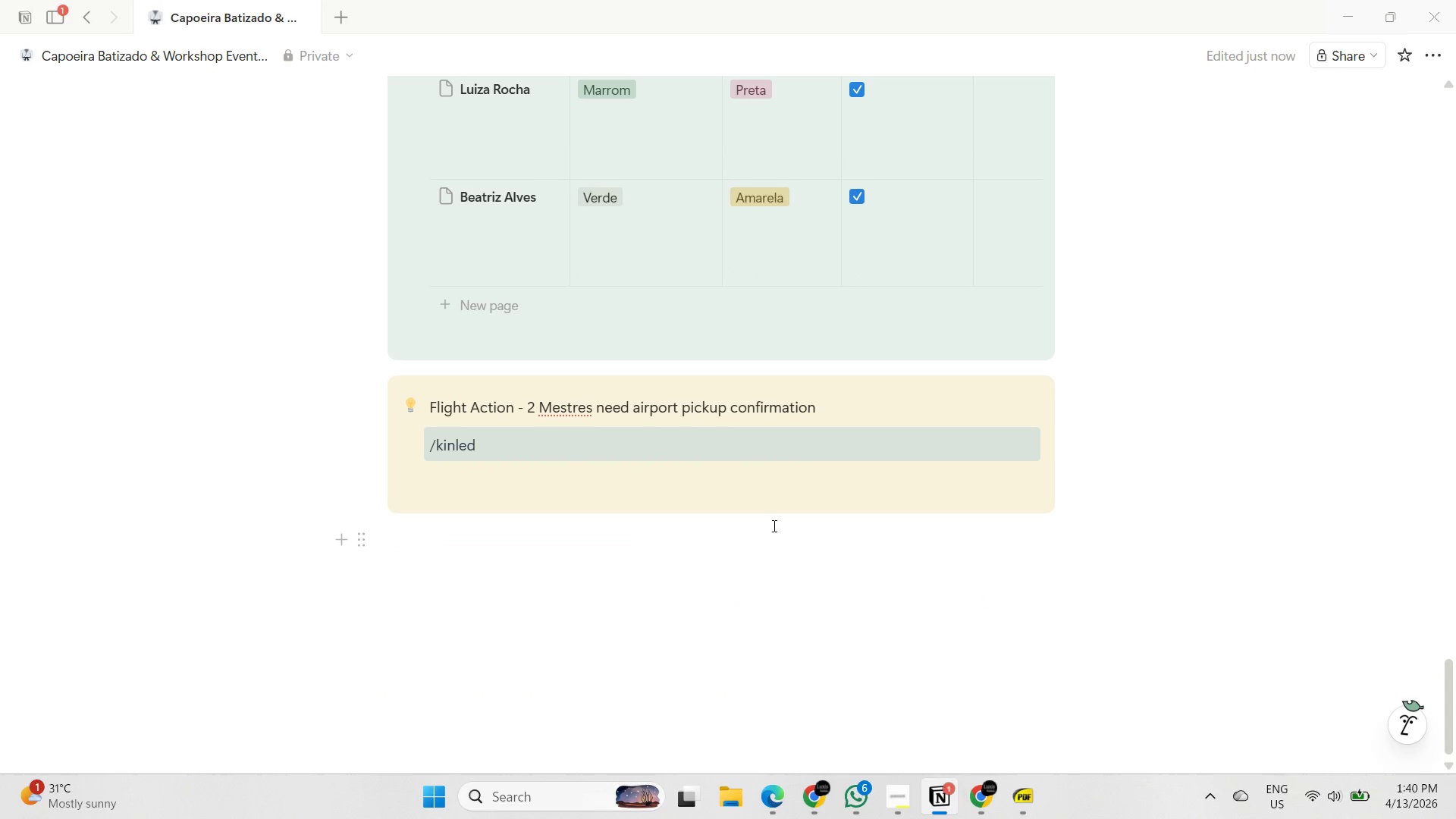 
left_click([645, 448])
 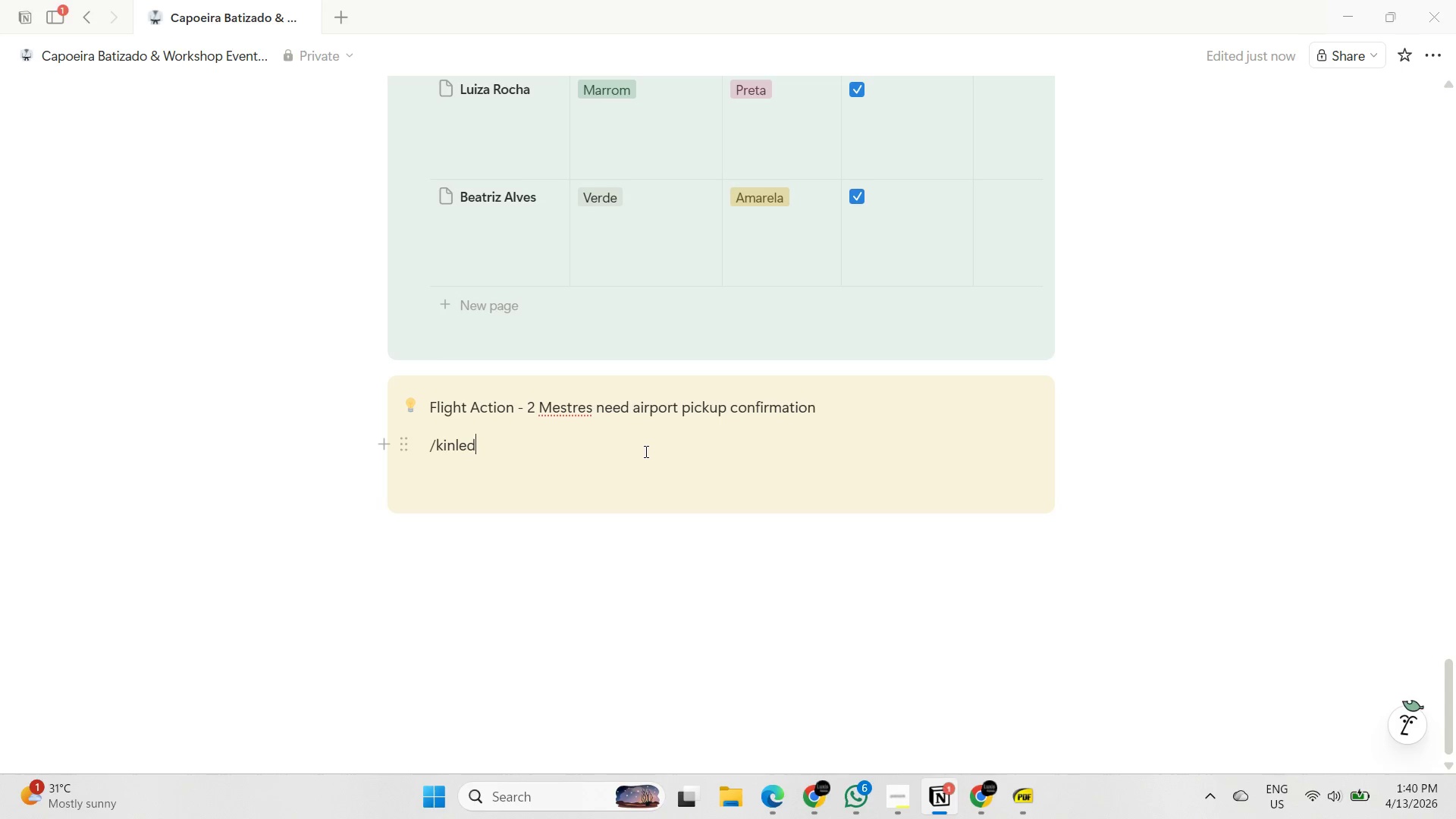 
key(Backspace)
key(Backspace)
key(Backspace)
key(Backspace)
key(Backspace)
key(Backspace)
type(linked)
 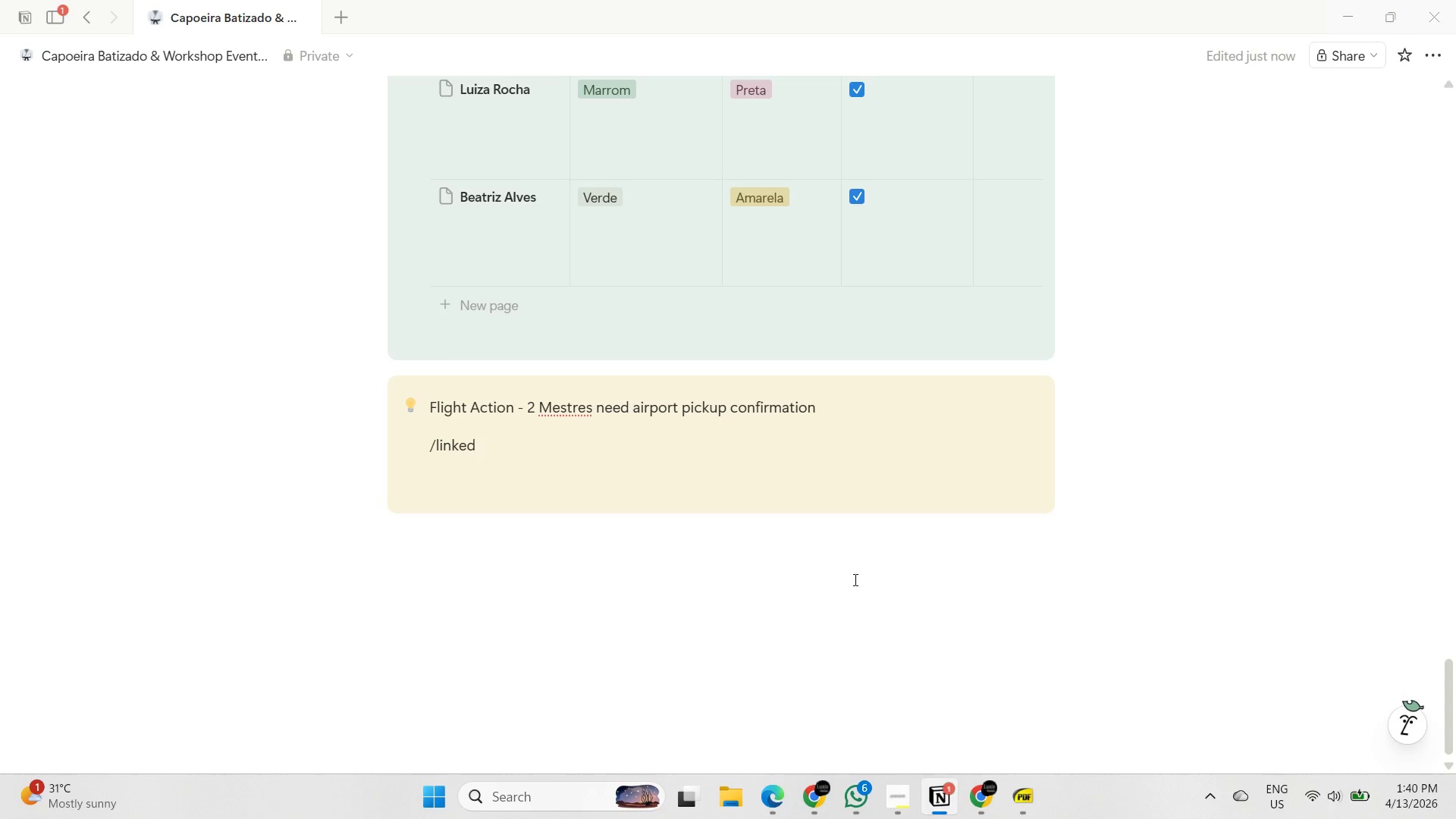 
left_click([981, 805])
 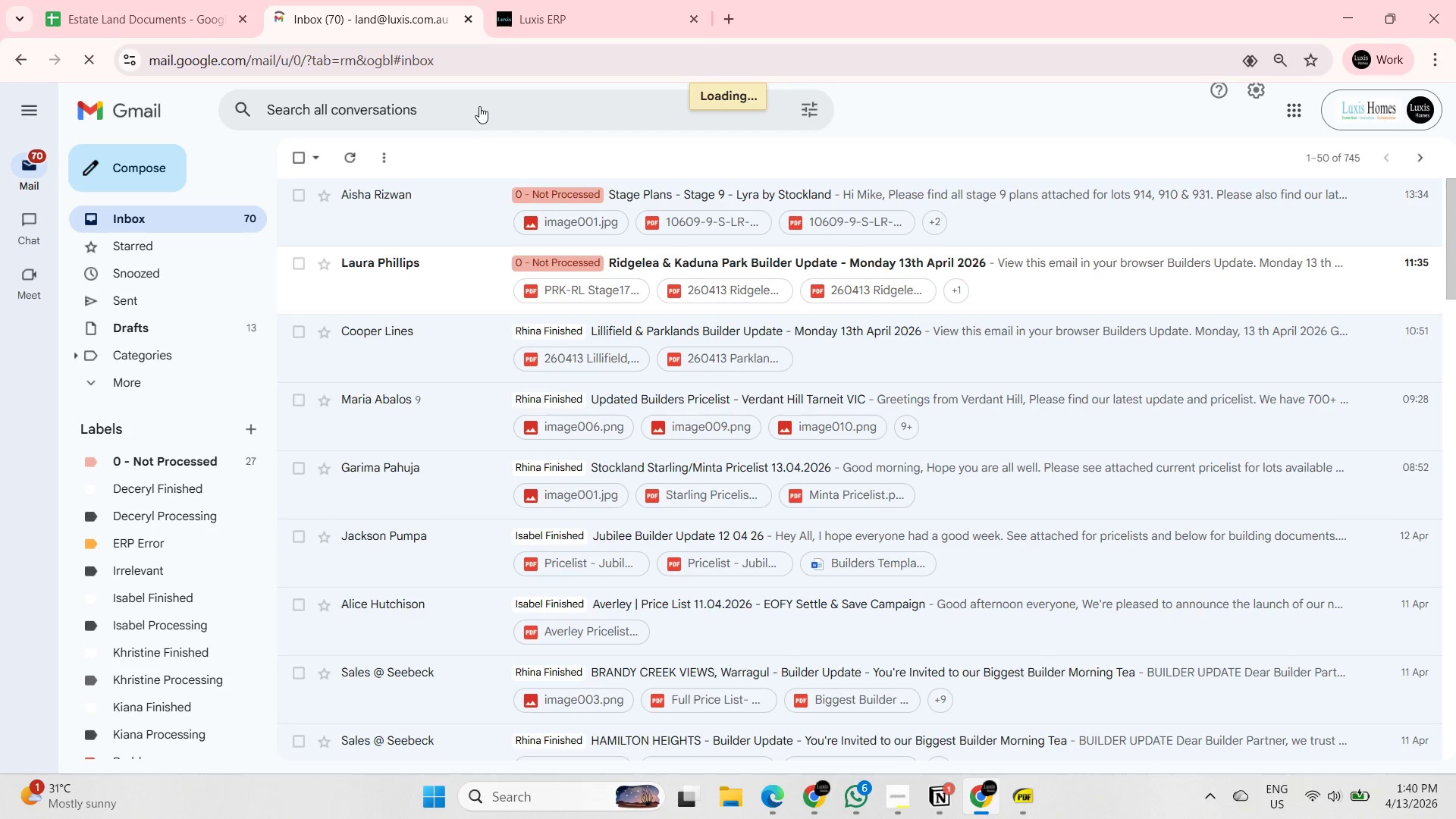 
left_click([481, 100])
 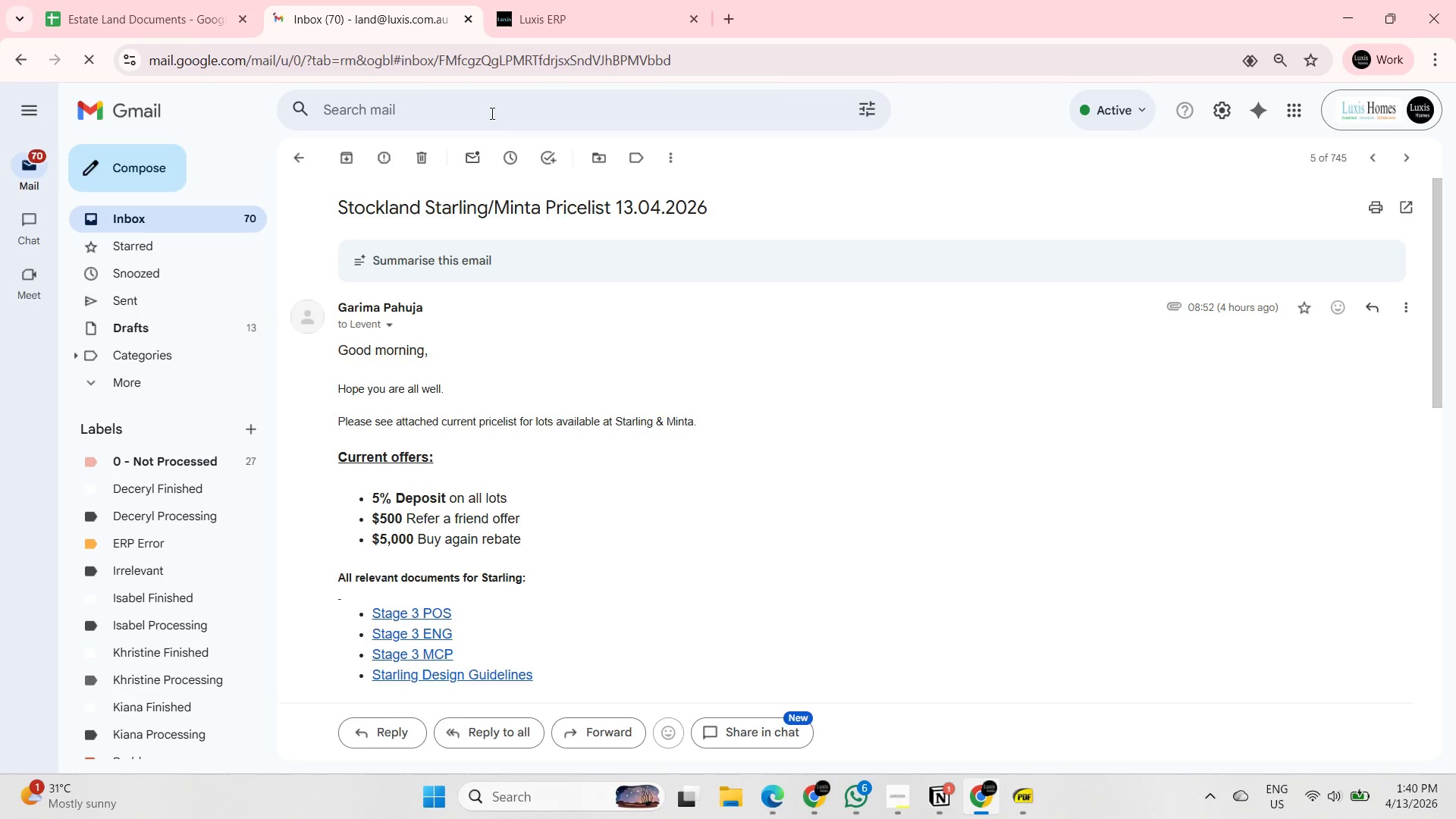 
left_click([374, 118])
 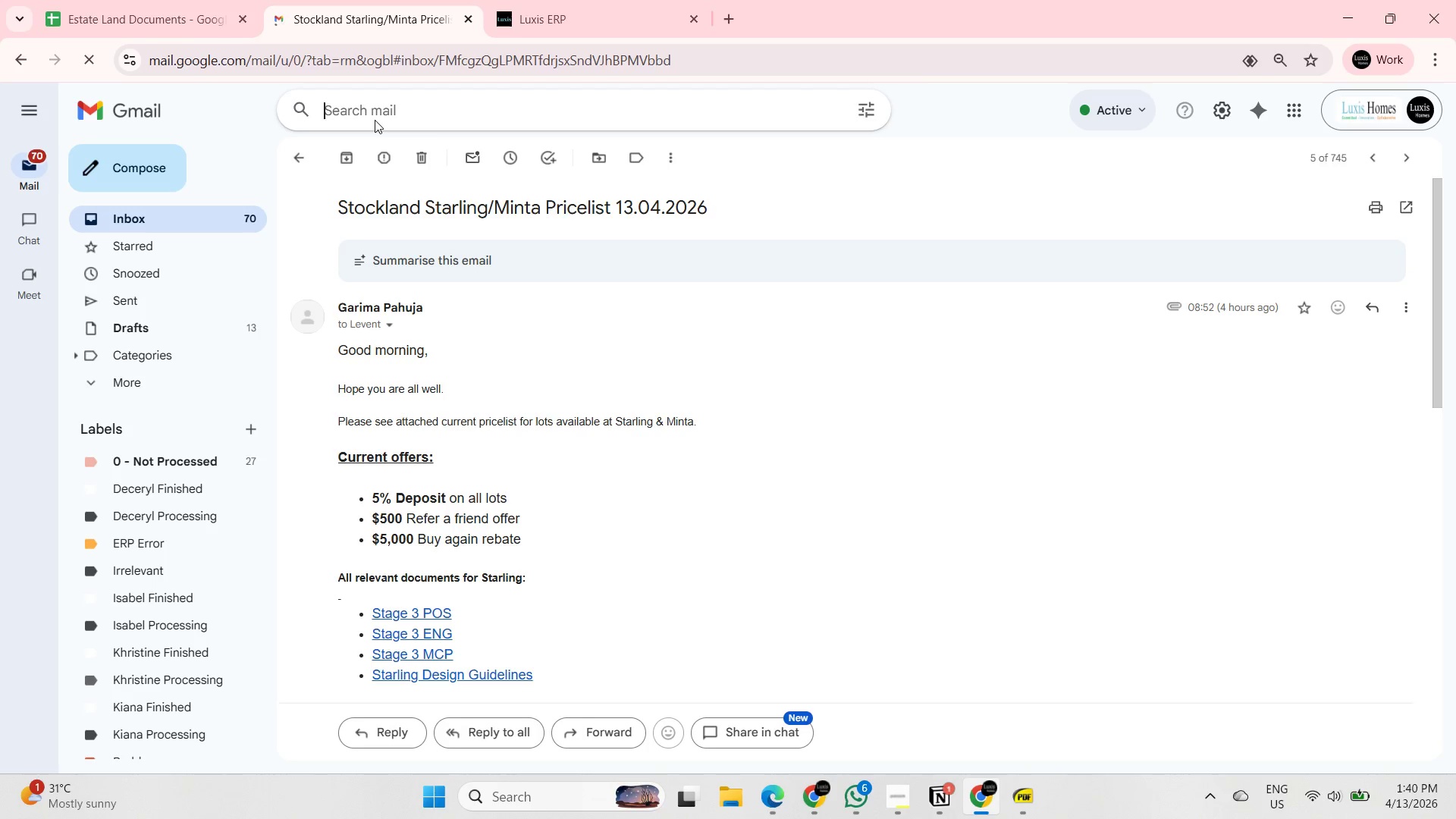 
type(lyra)
 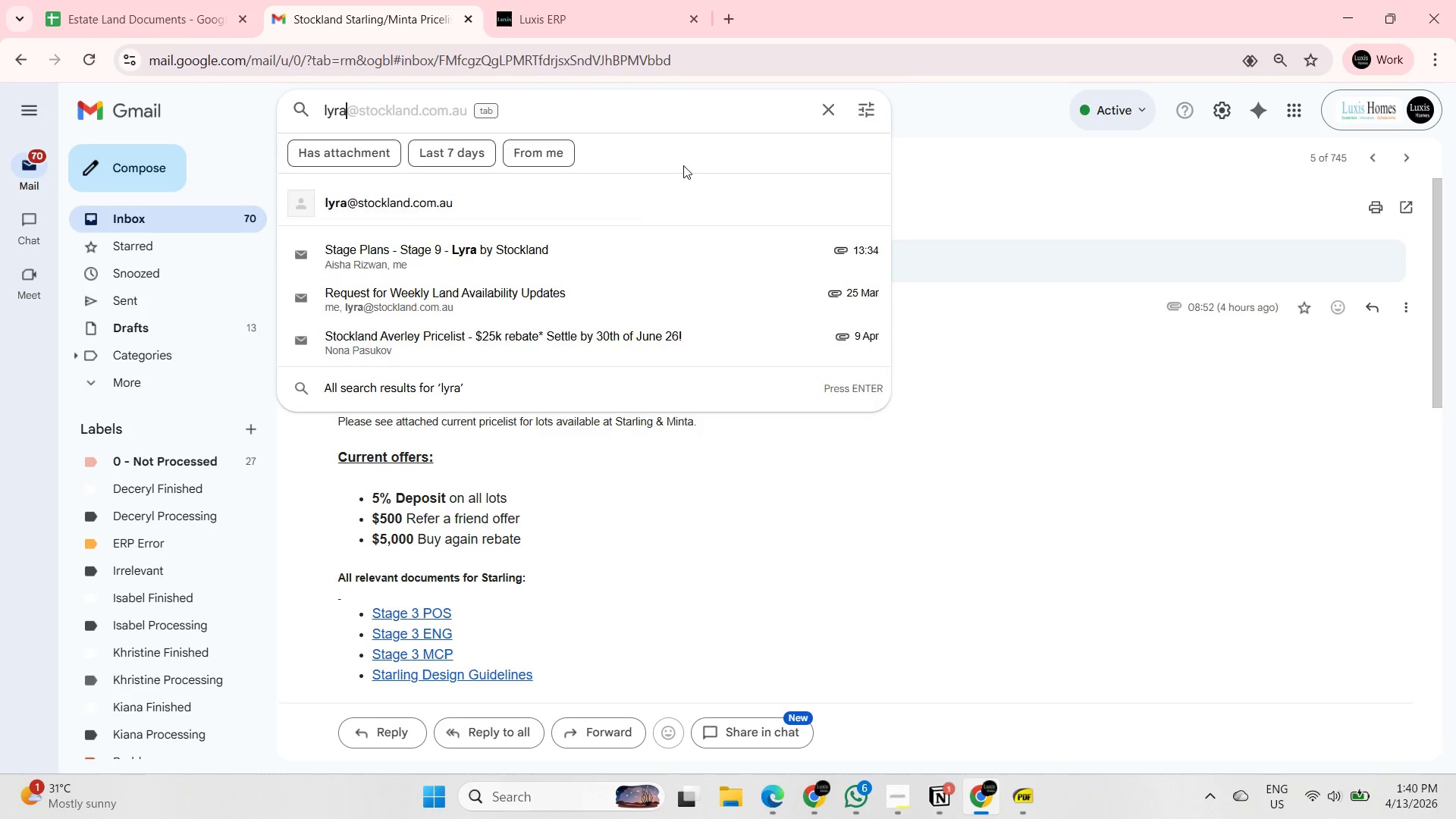 
wait(5.81)
 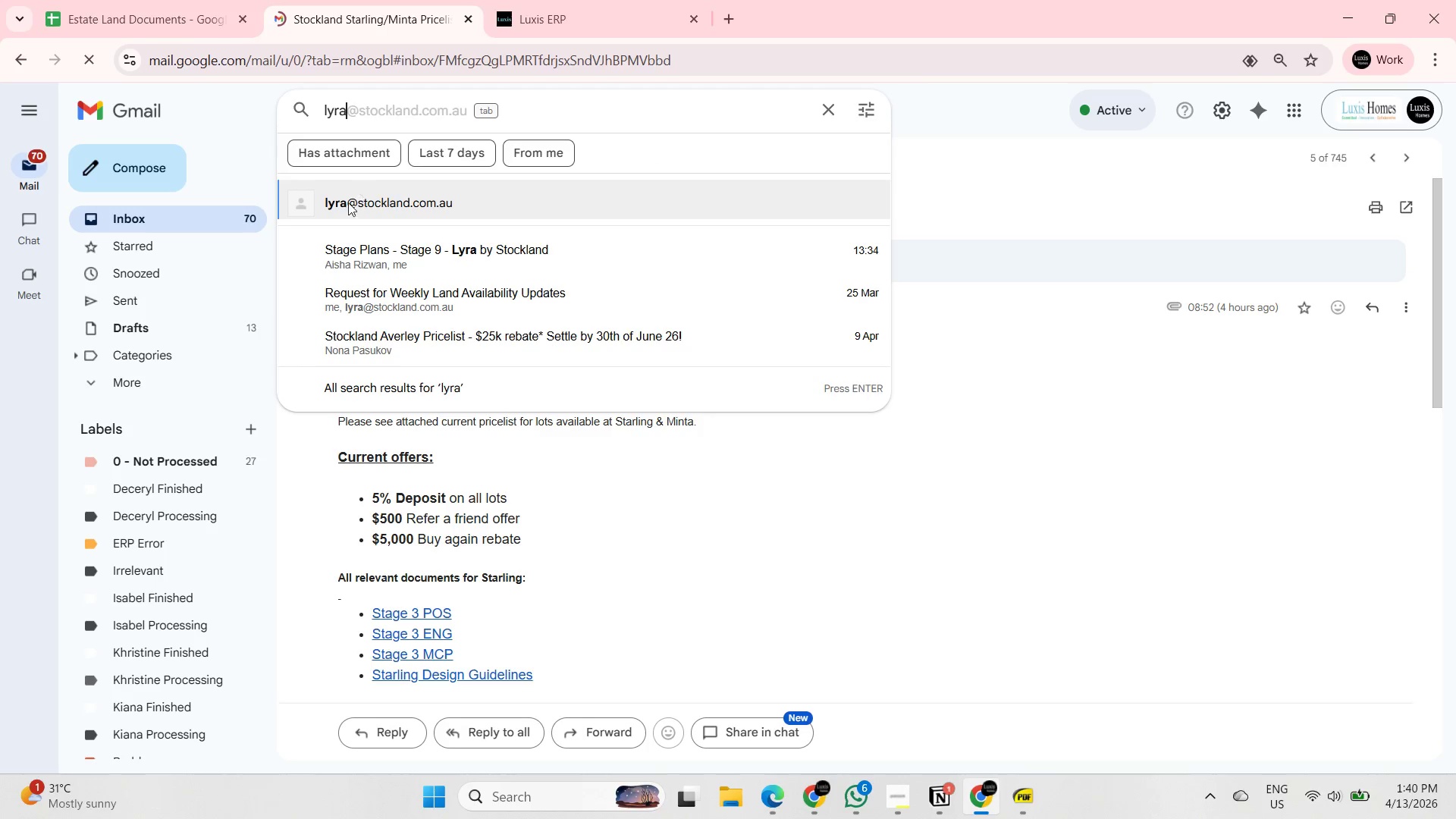 
key(Enter)
 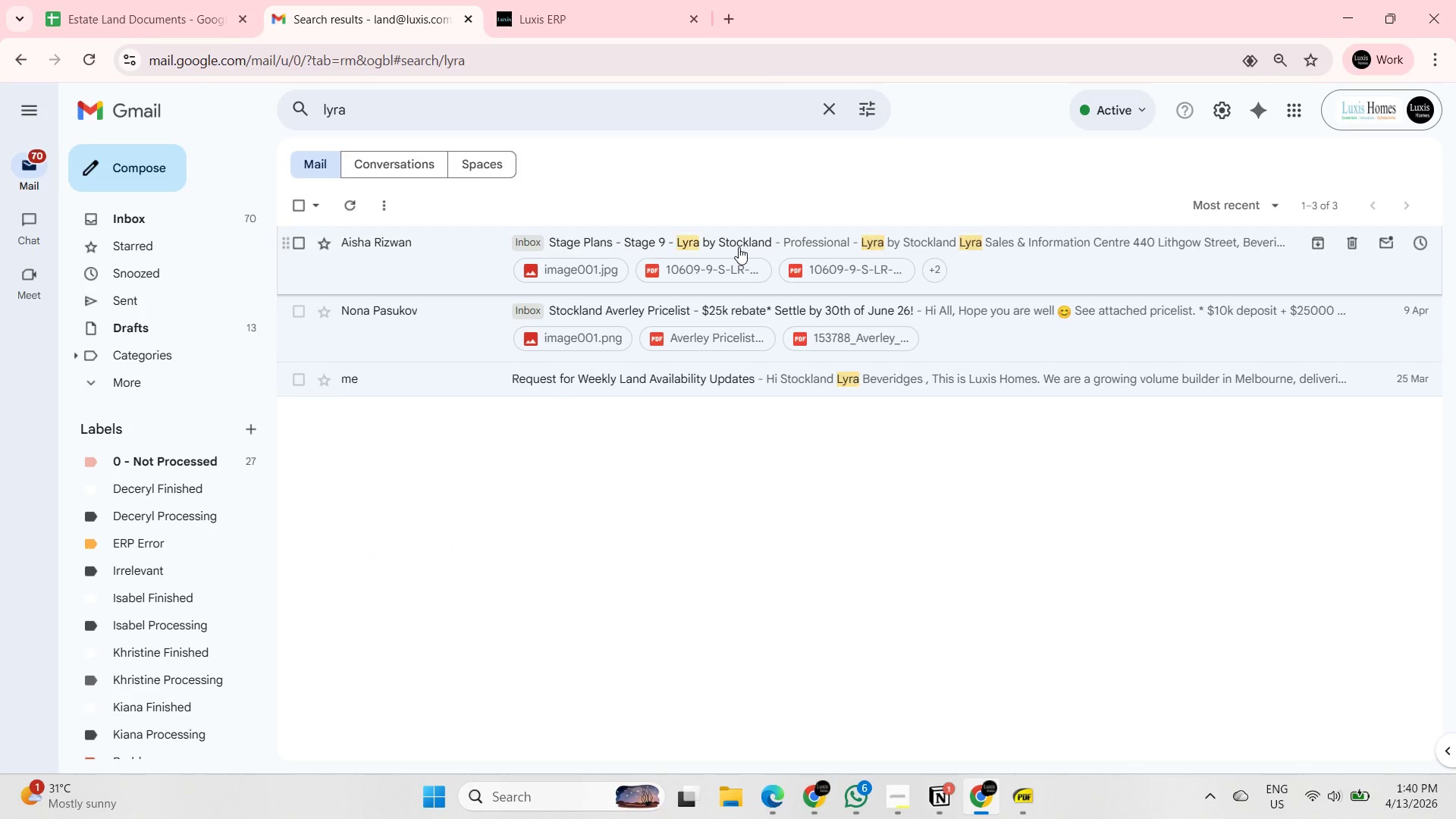 
left_click([702, 450])
 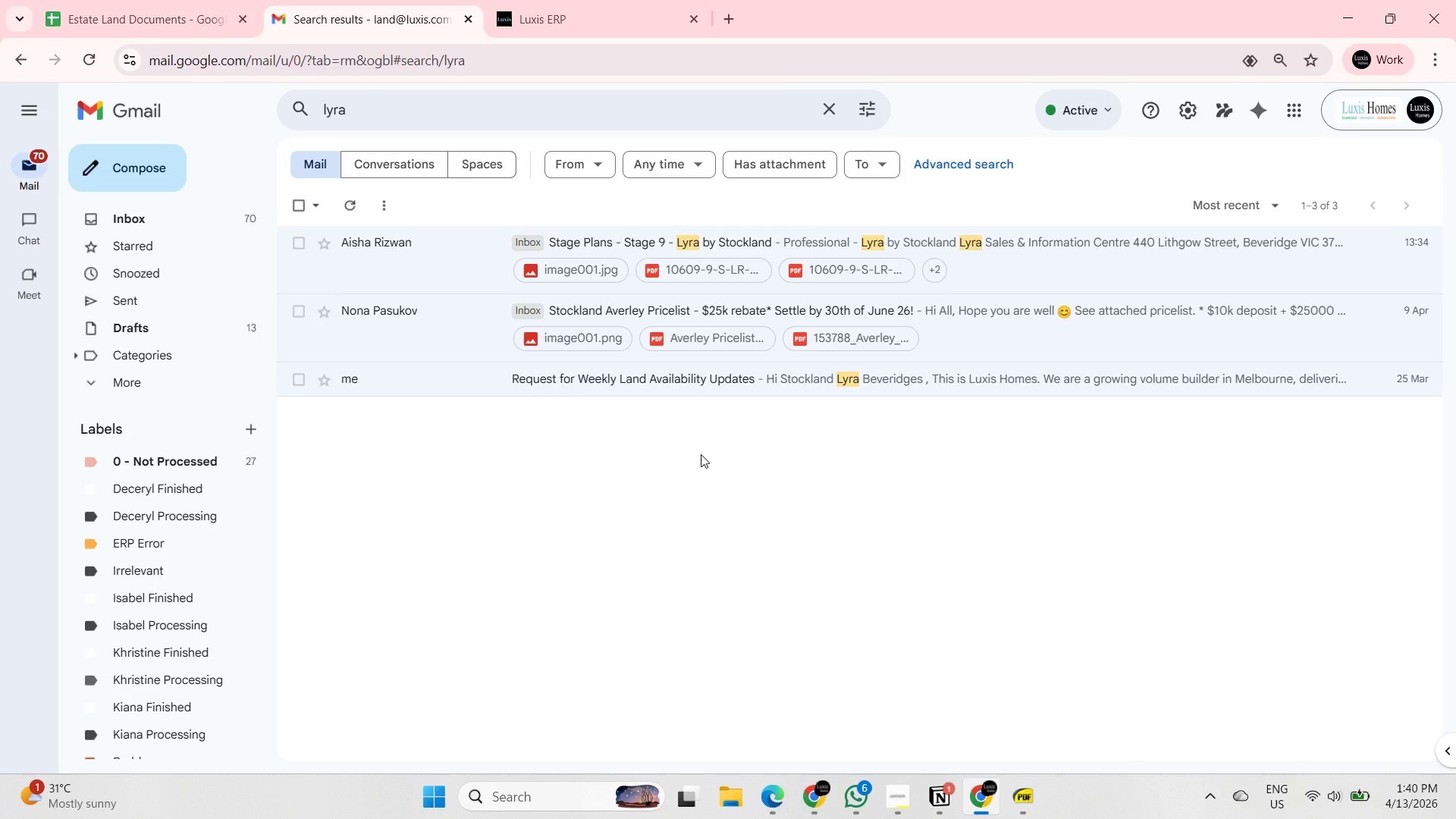 
wait(6.86)
 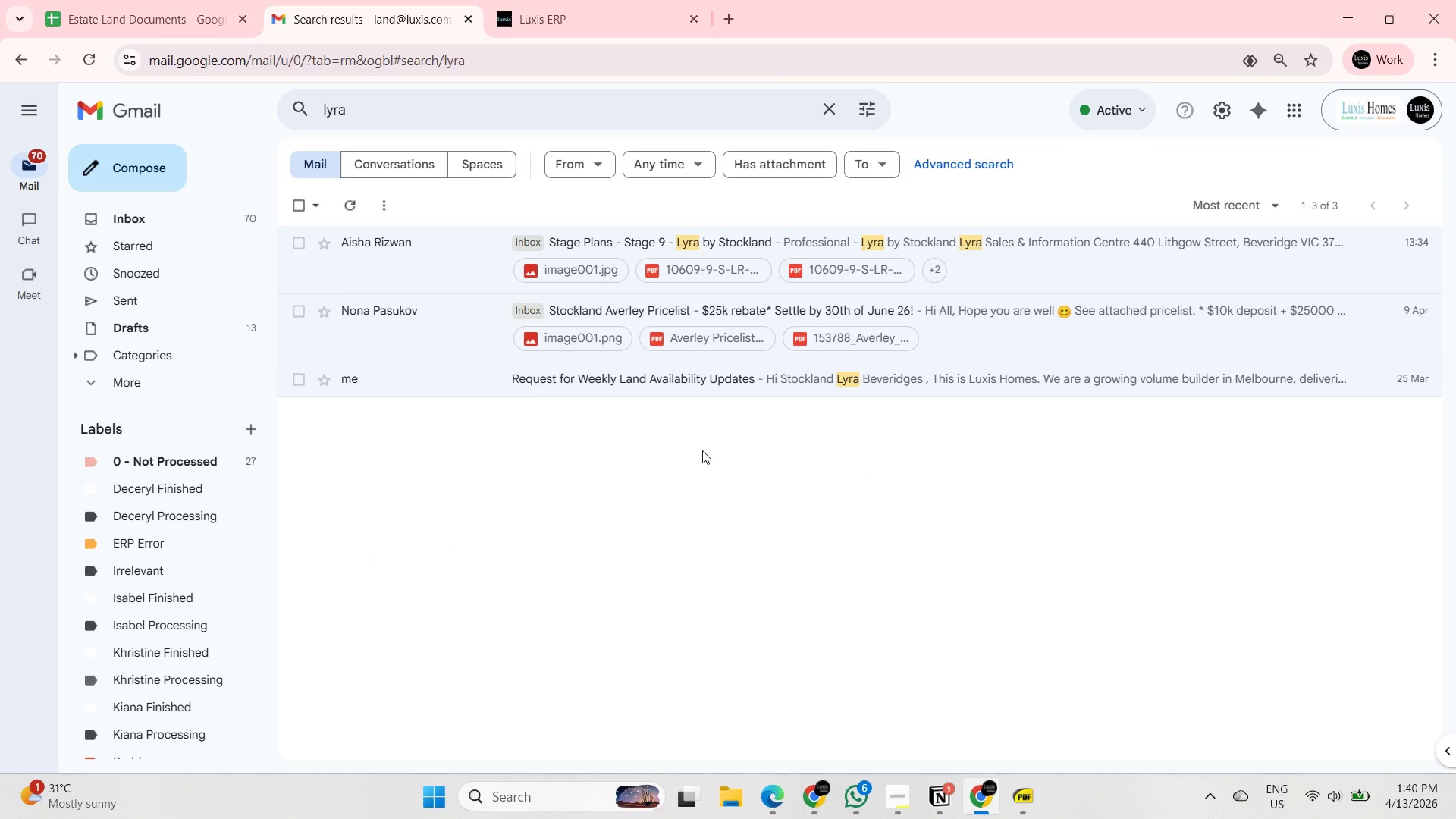 
left_click([585, 19])
 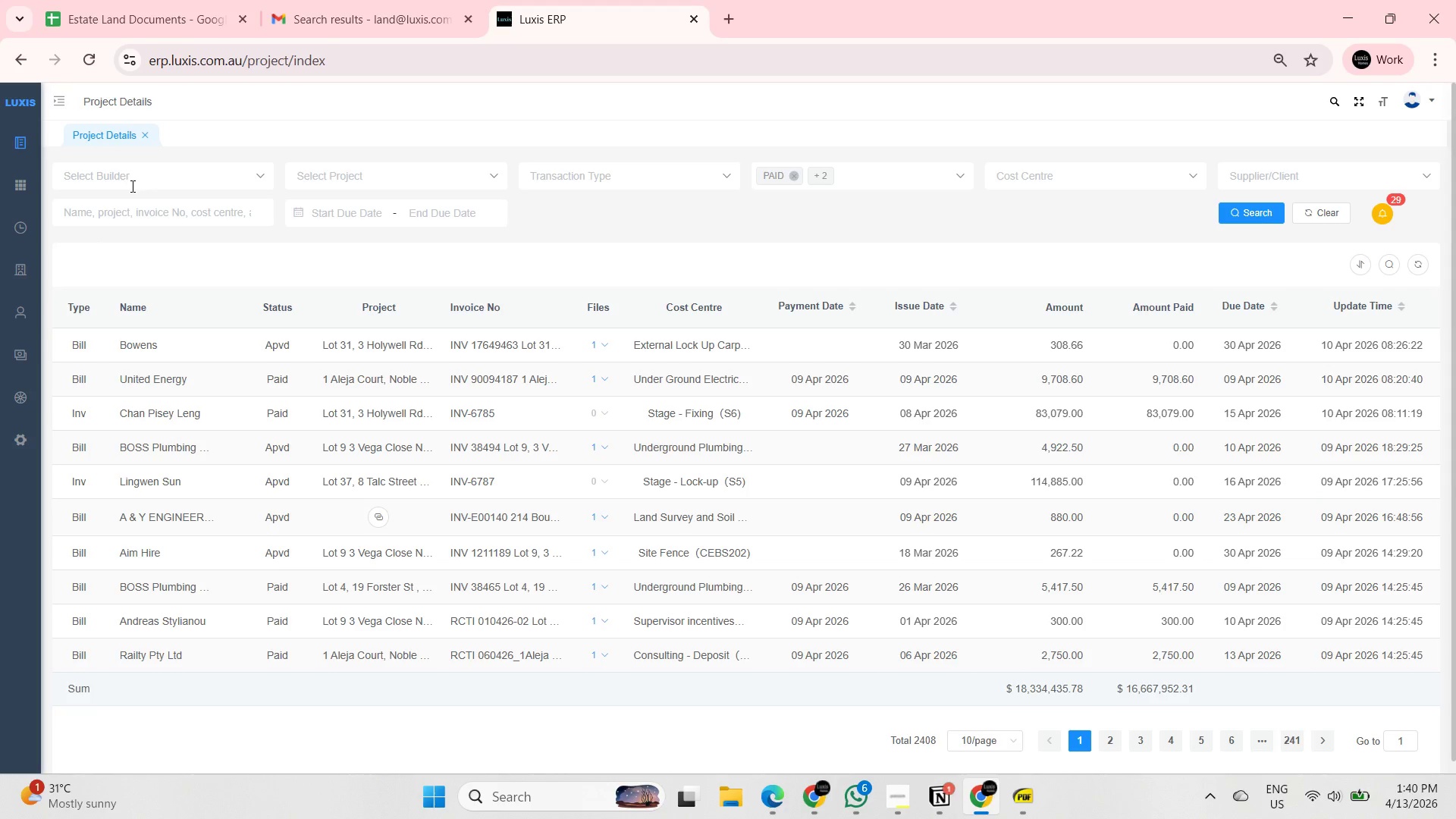 
mouse_move([42, 417])
 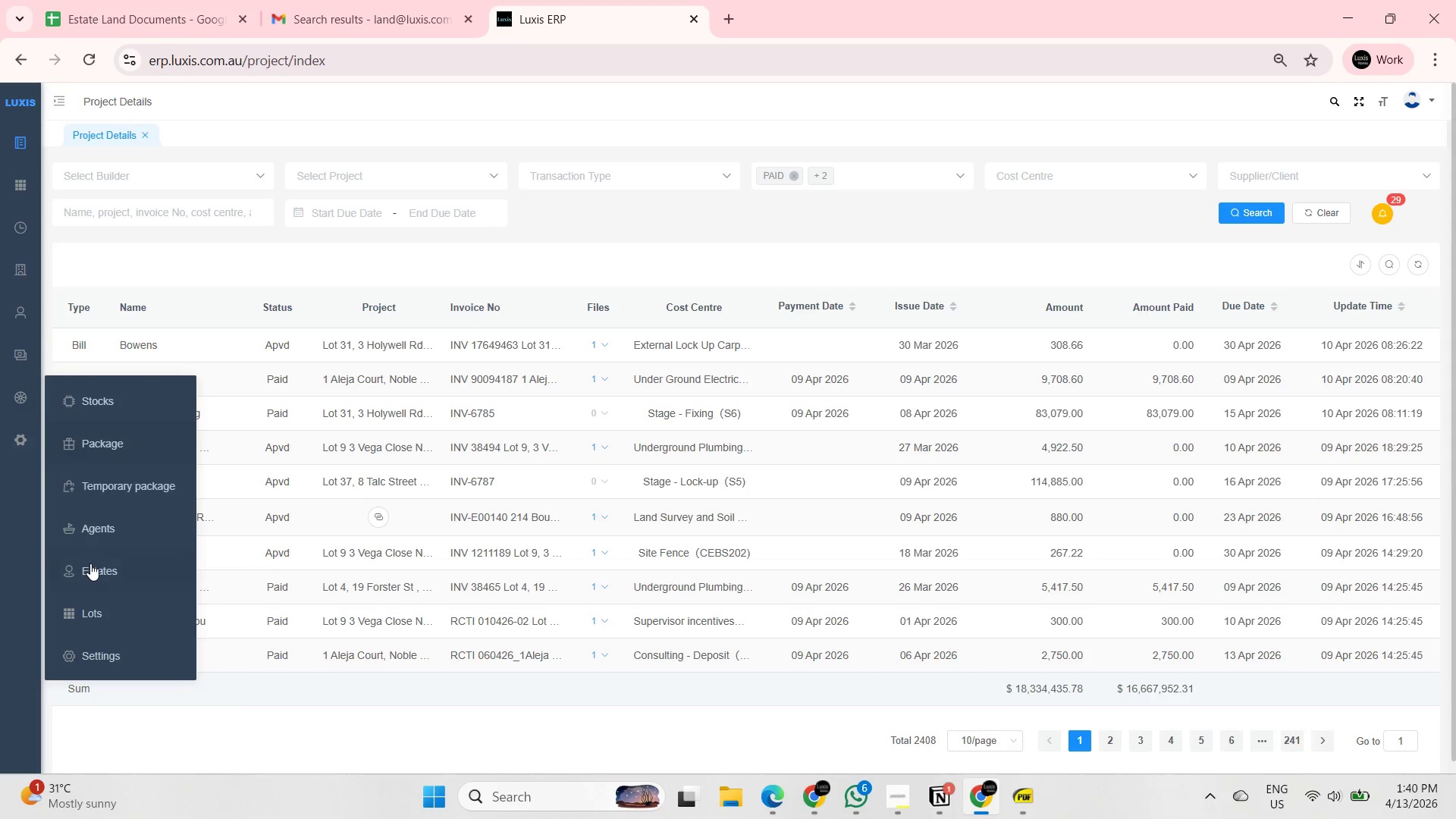 
left_click([90, 563])
 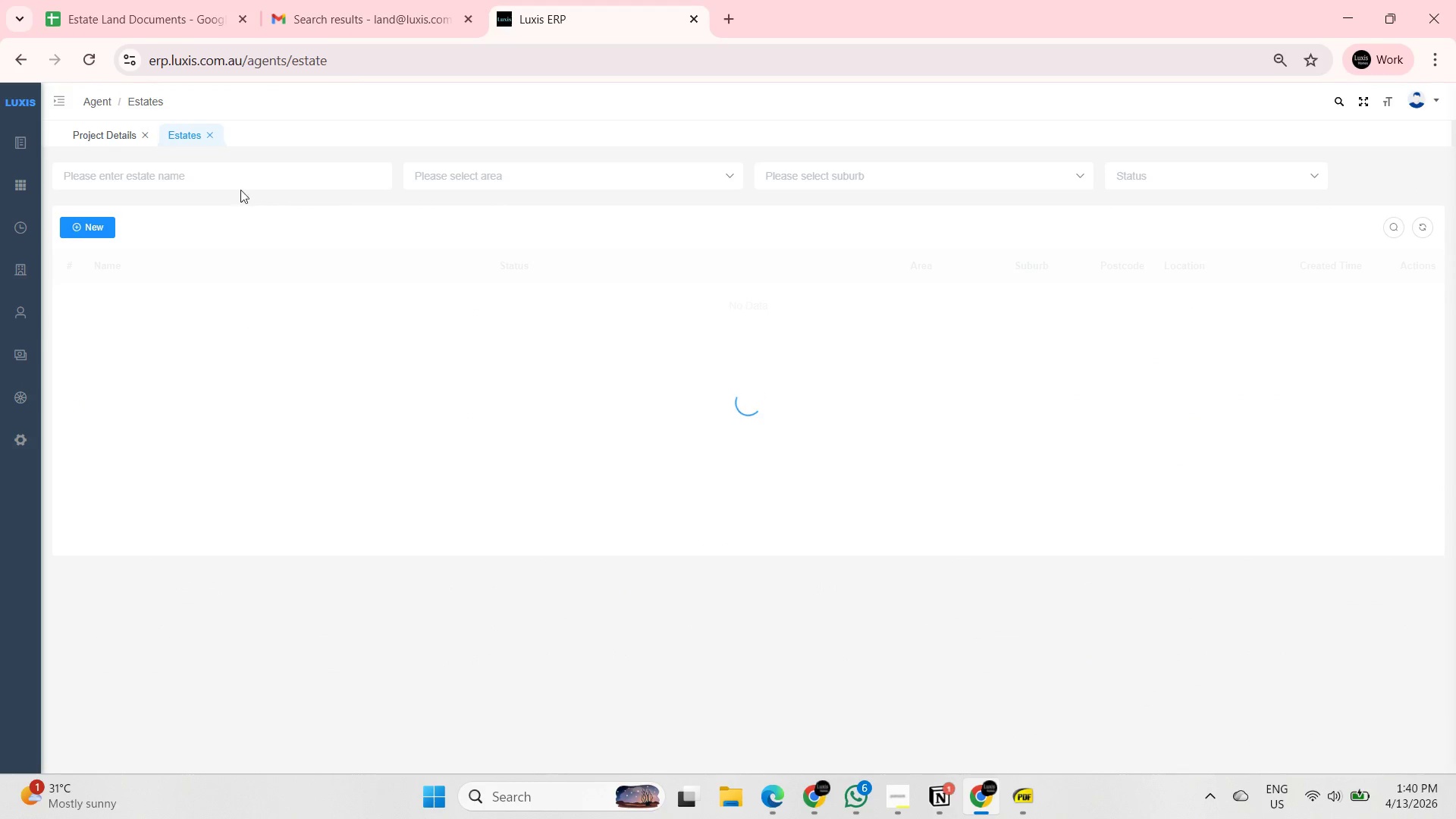 
left_click([202, 178])
 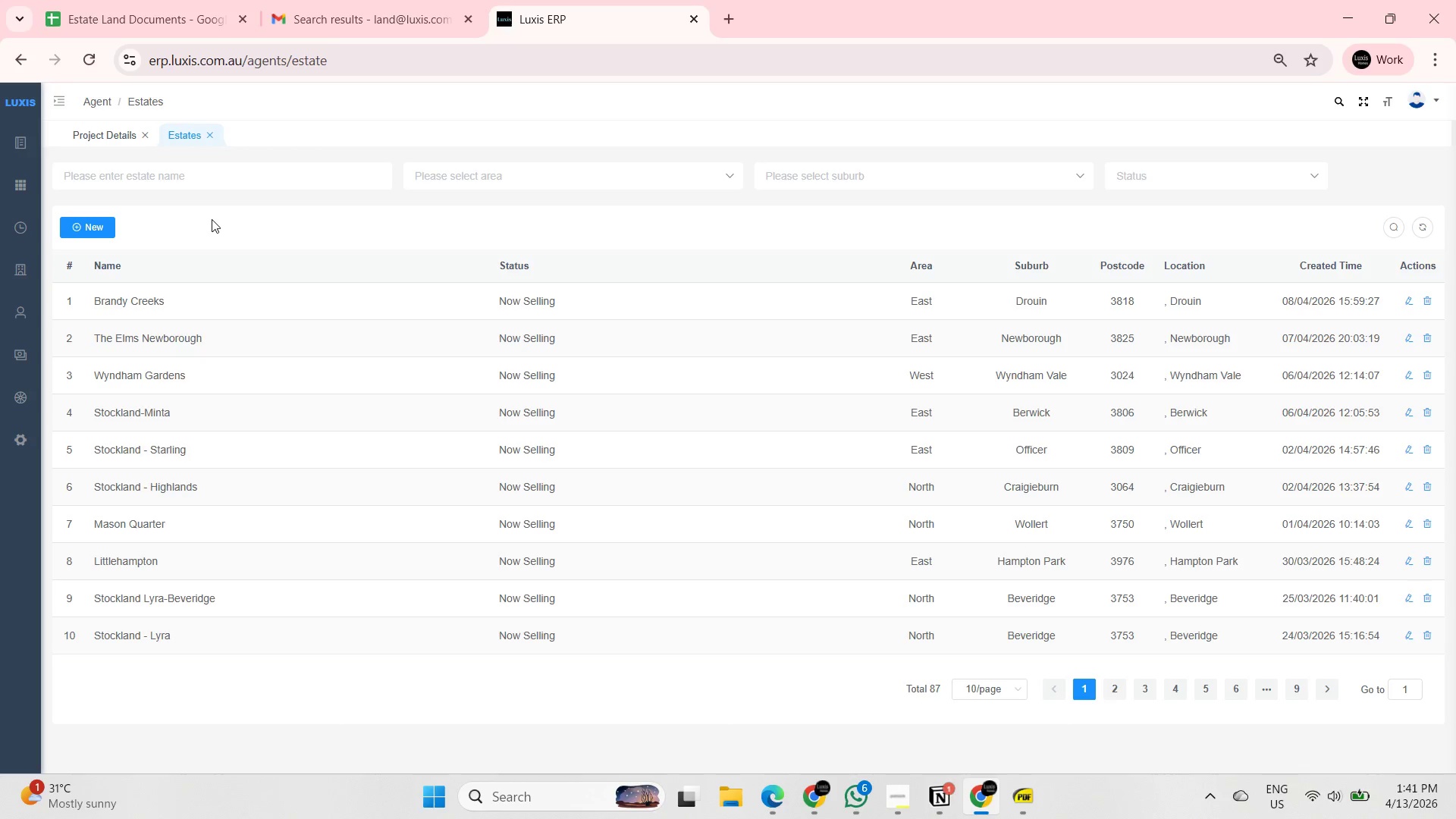 
type(lyra)
 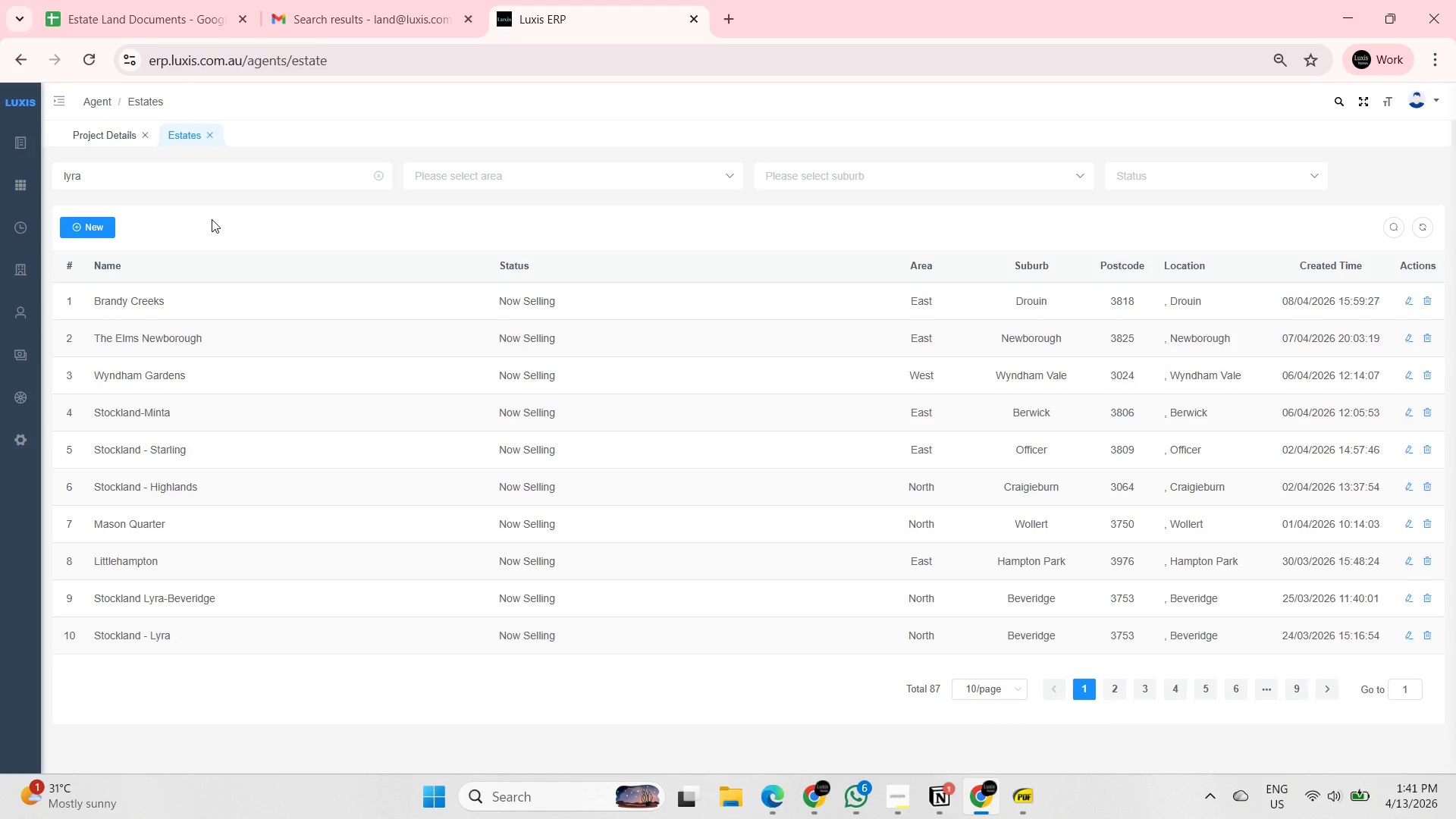 
key(Enter)
 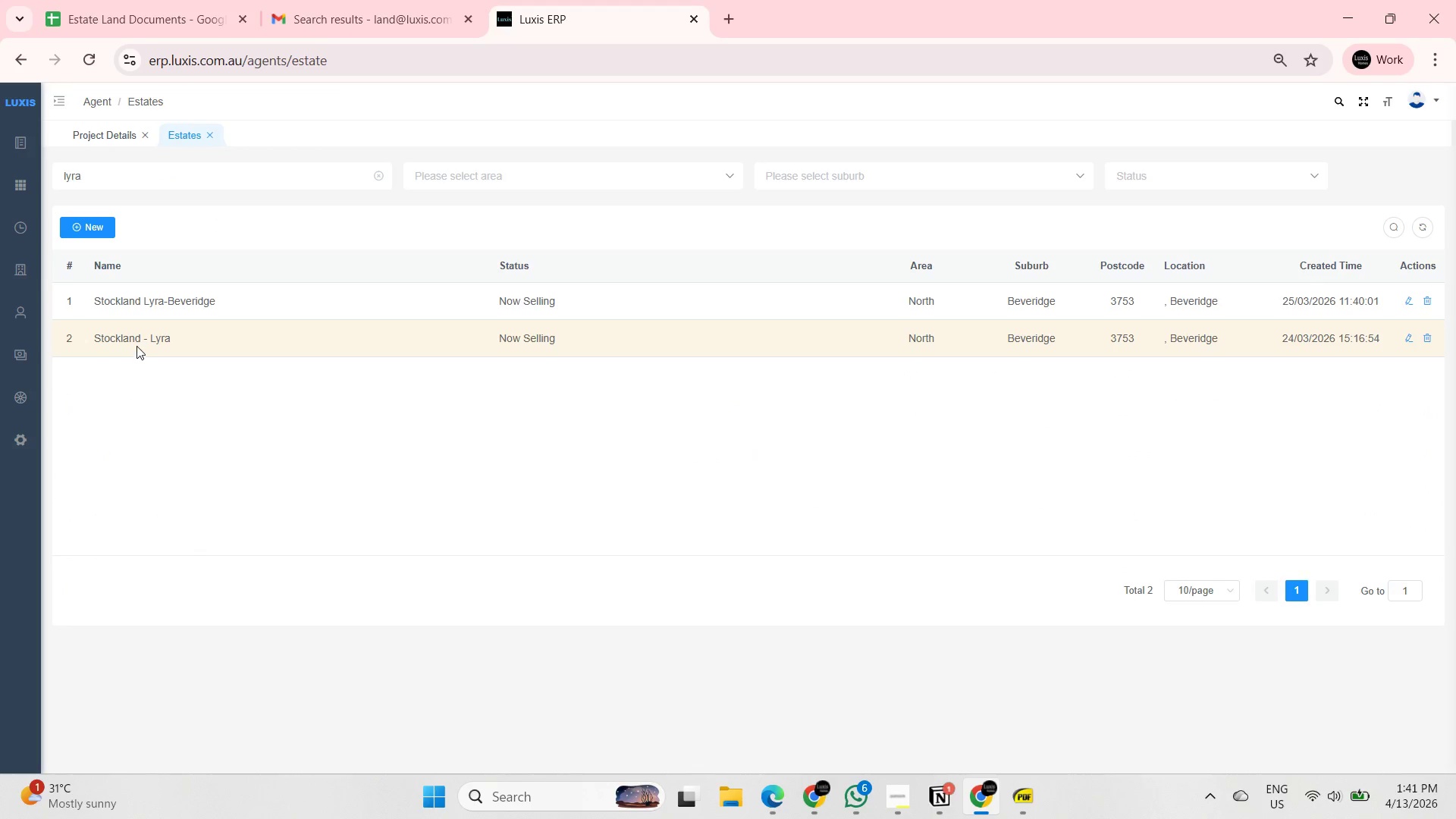 
wait(7.7)
 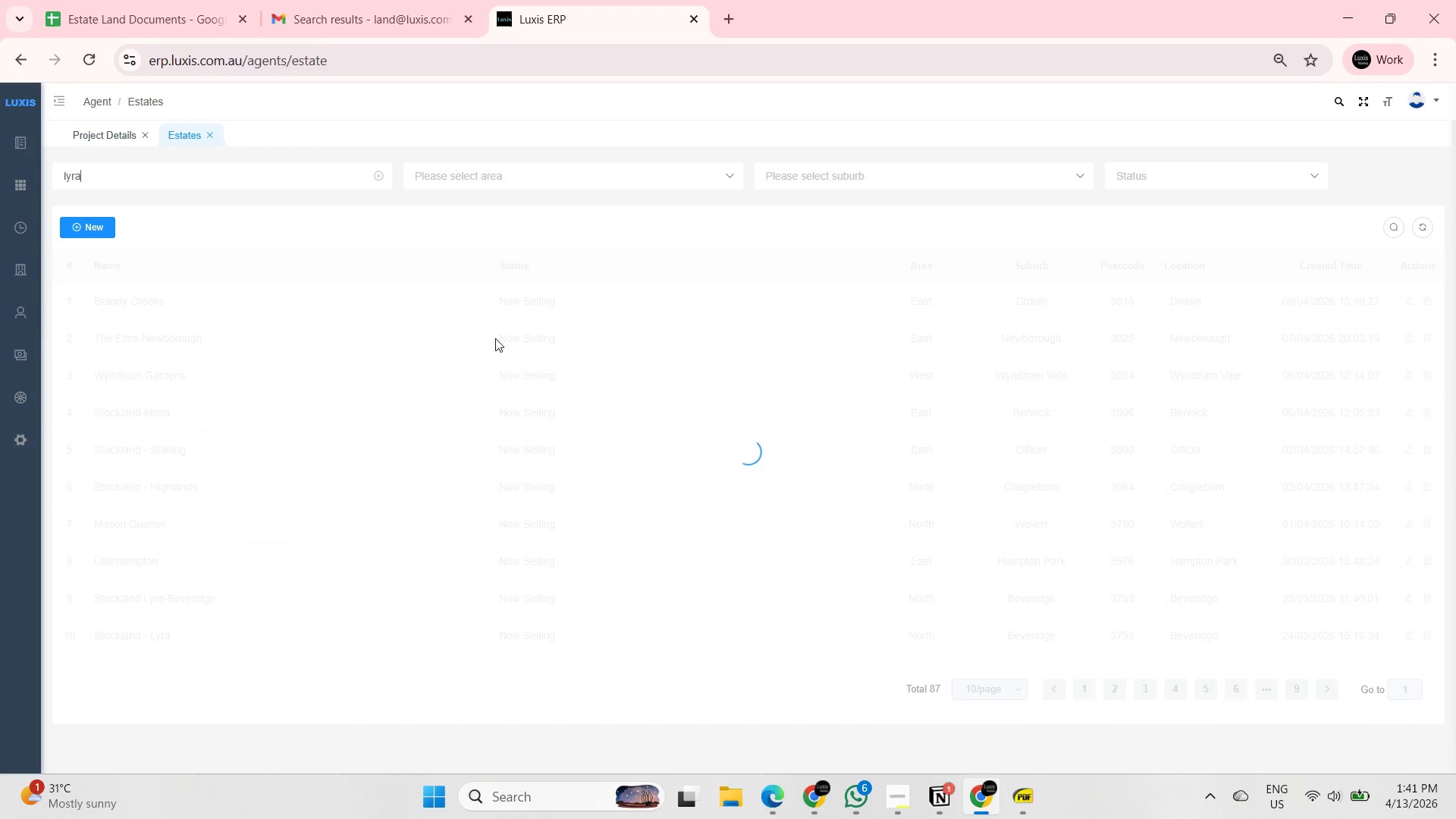 
left_click([132, 340])
 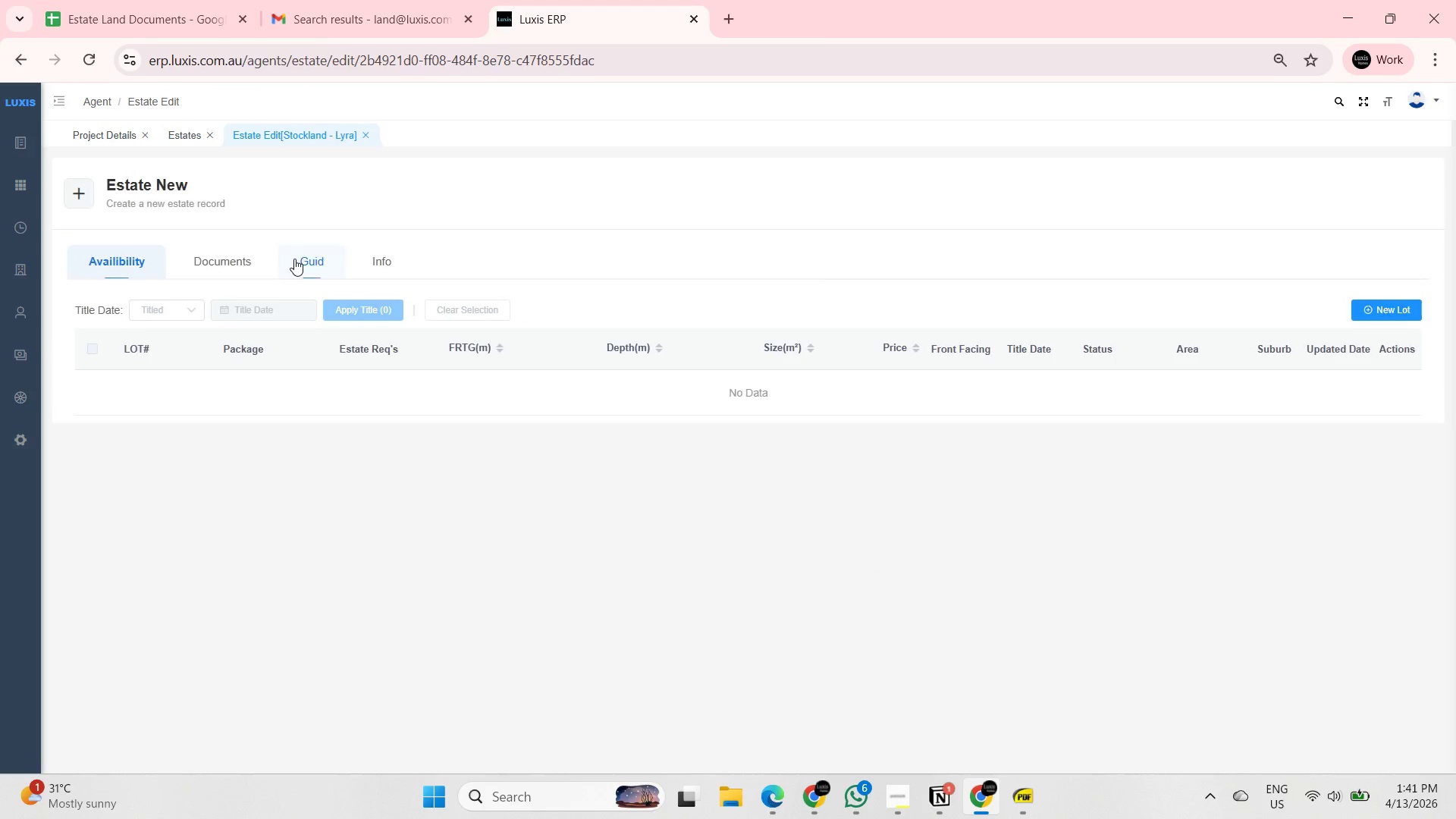 
wait(5.2)
 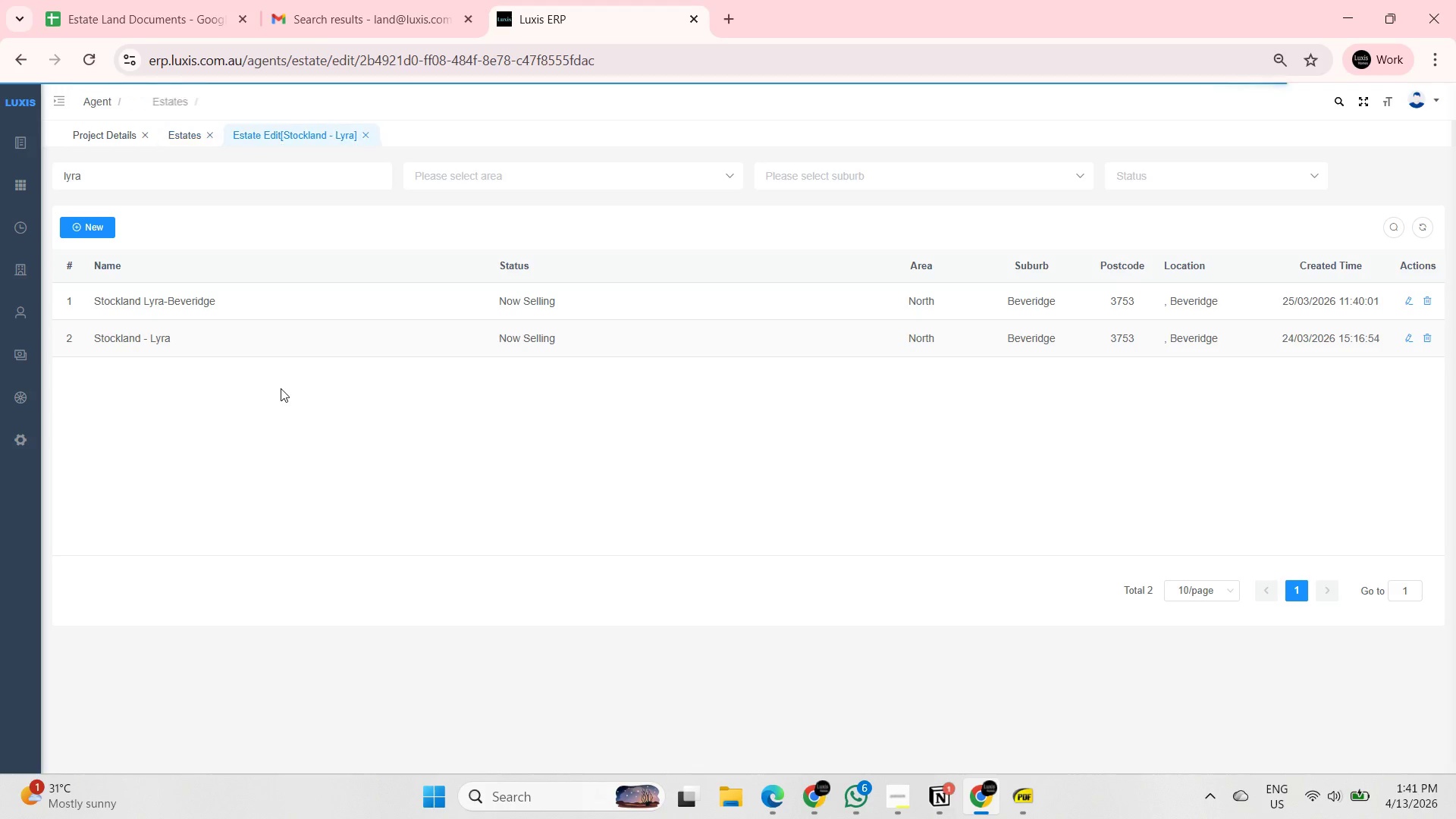 
left_click([228, 265])
 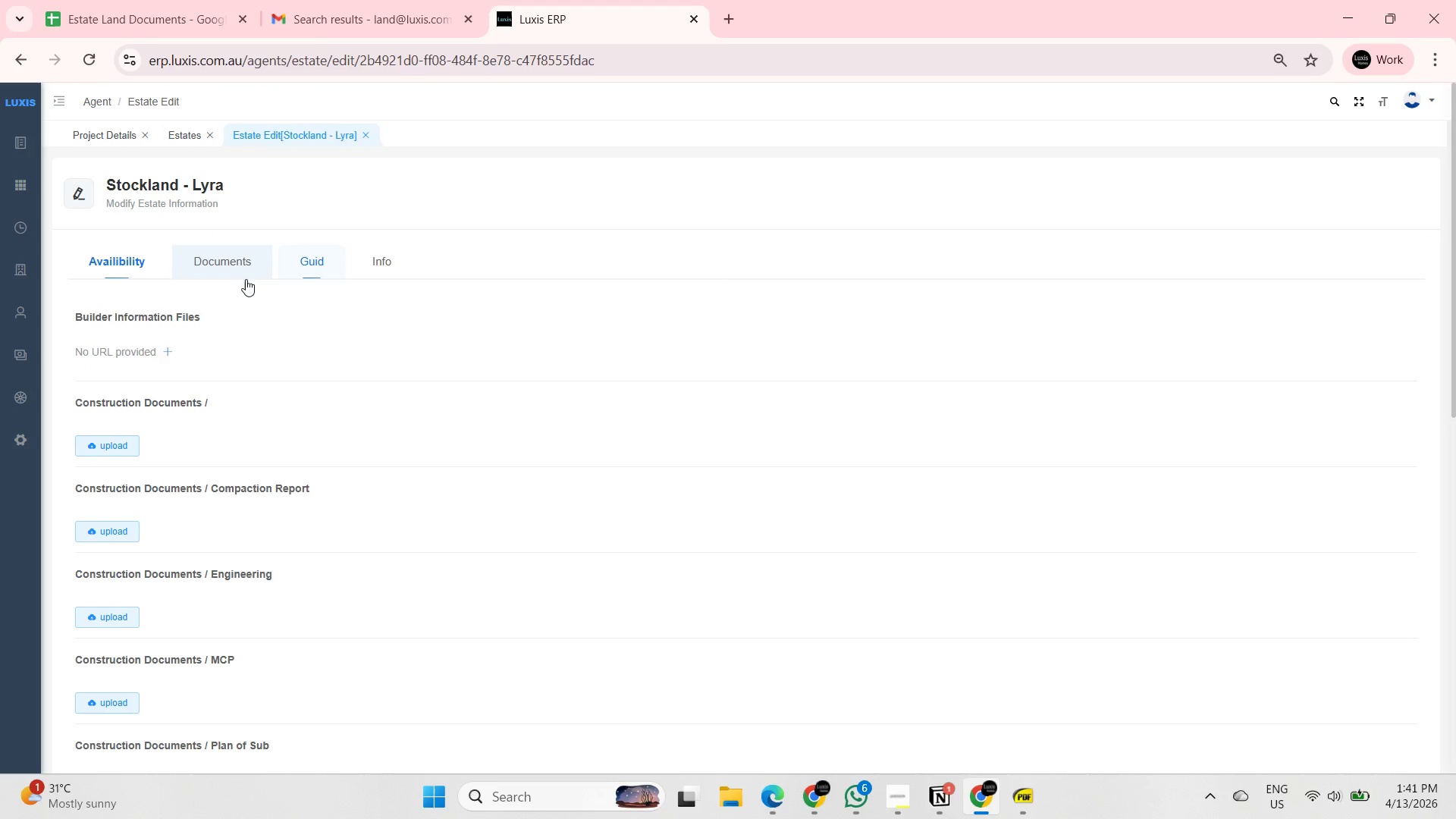 
scroll: coordinate [259, 337], scroll_direction: down, amount: 7.0
 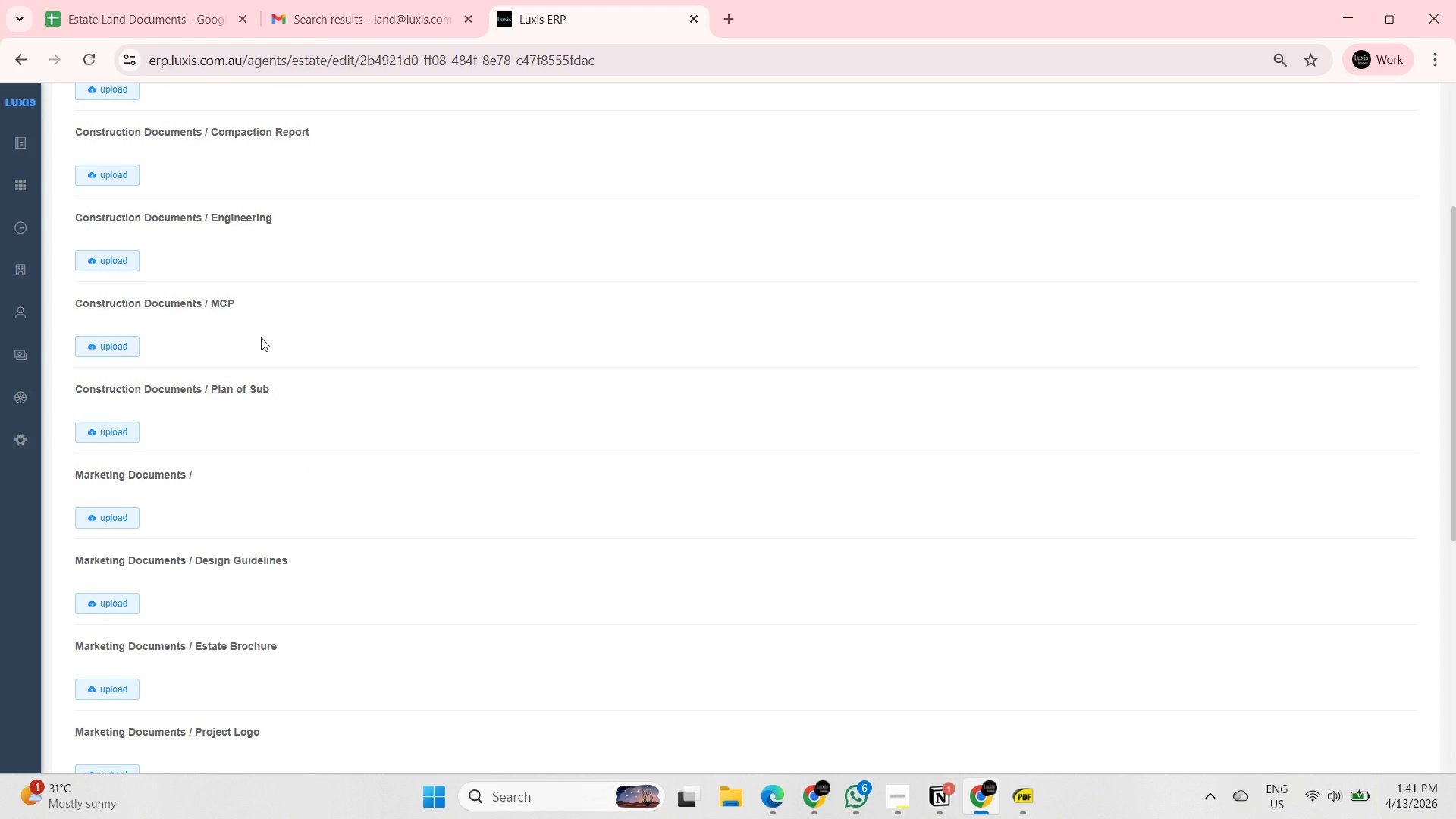 
scroll: coordinate [228, 303], scroll_direction: up, amount: 5.0
 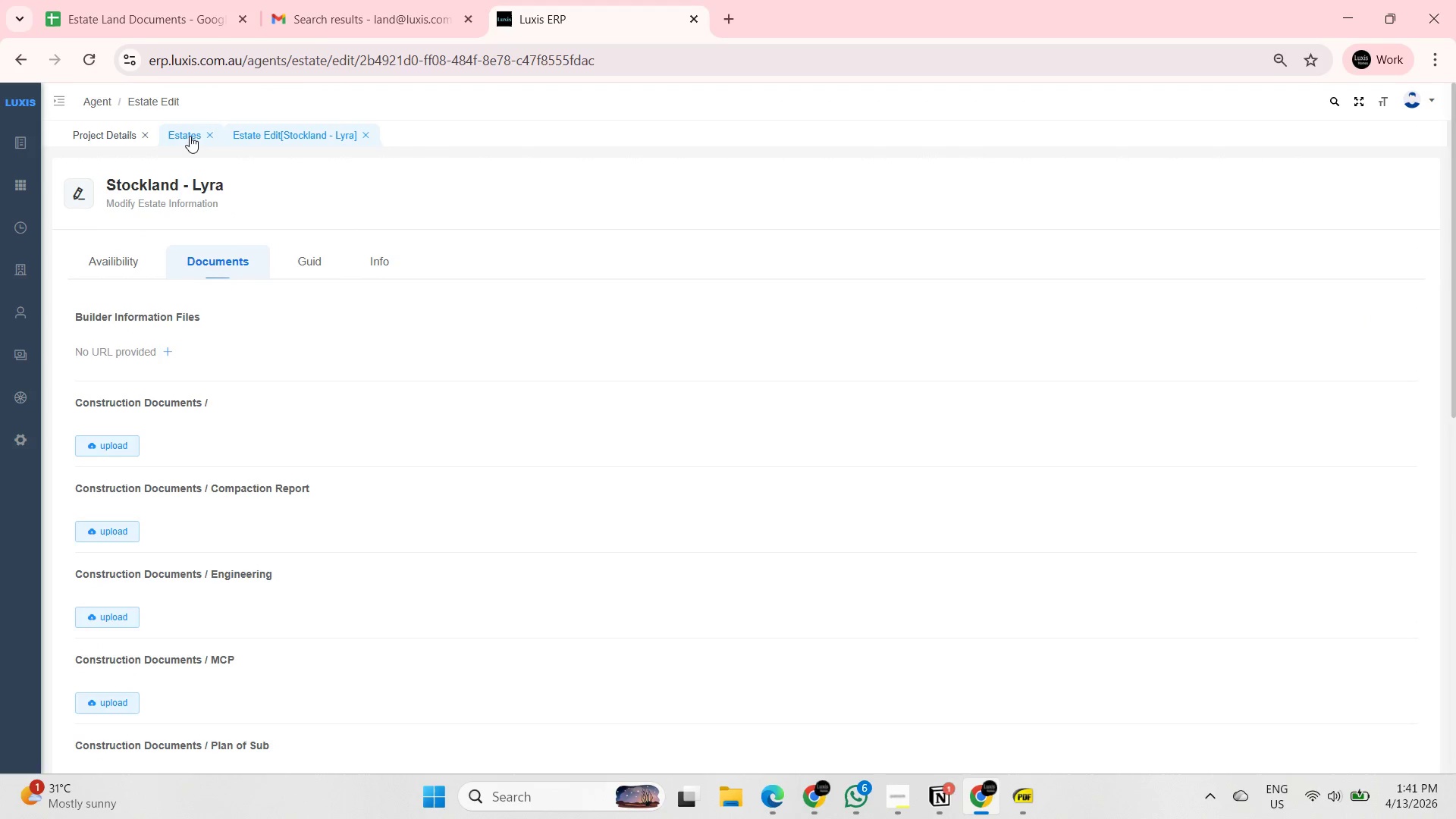 
left_click([187, 135])
 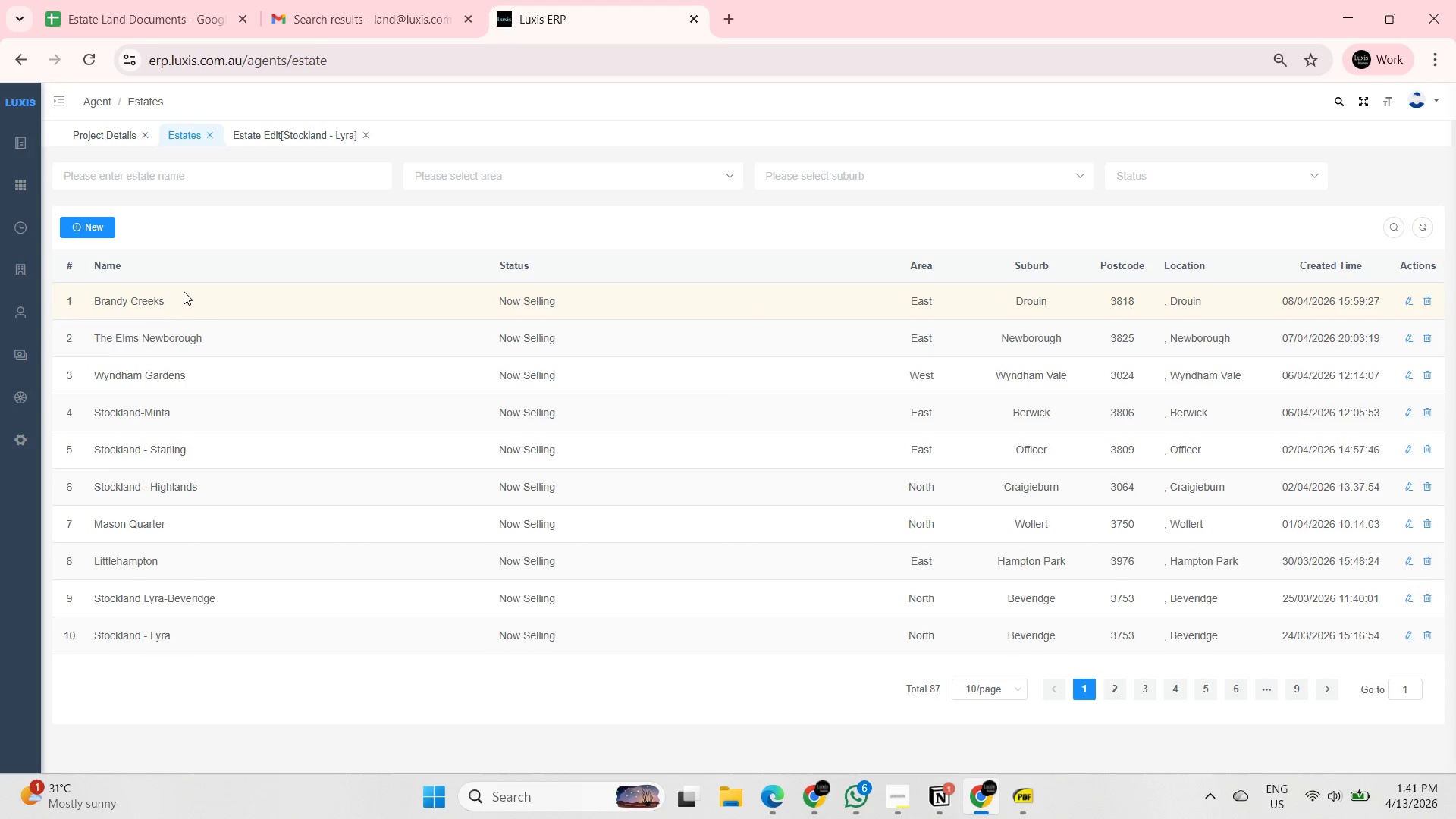 
left_click([169, 180])
 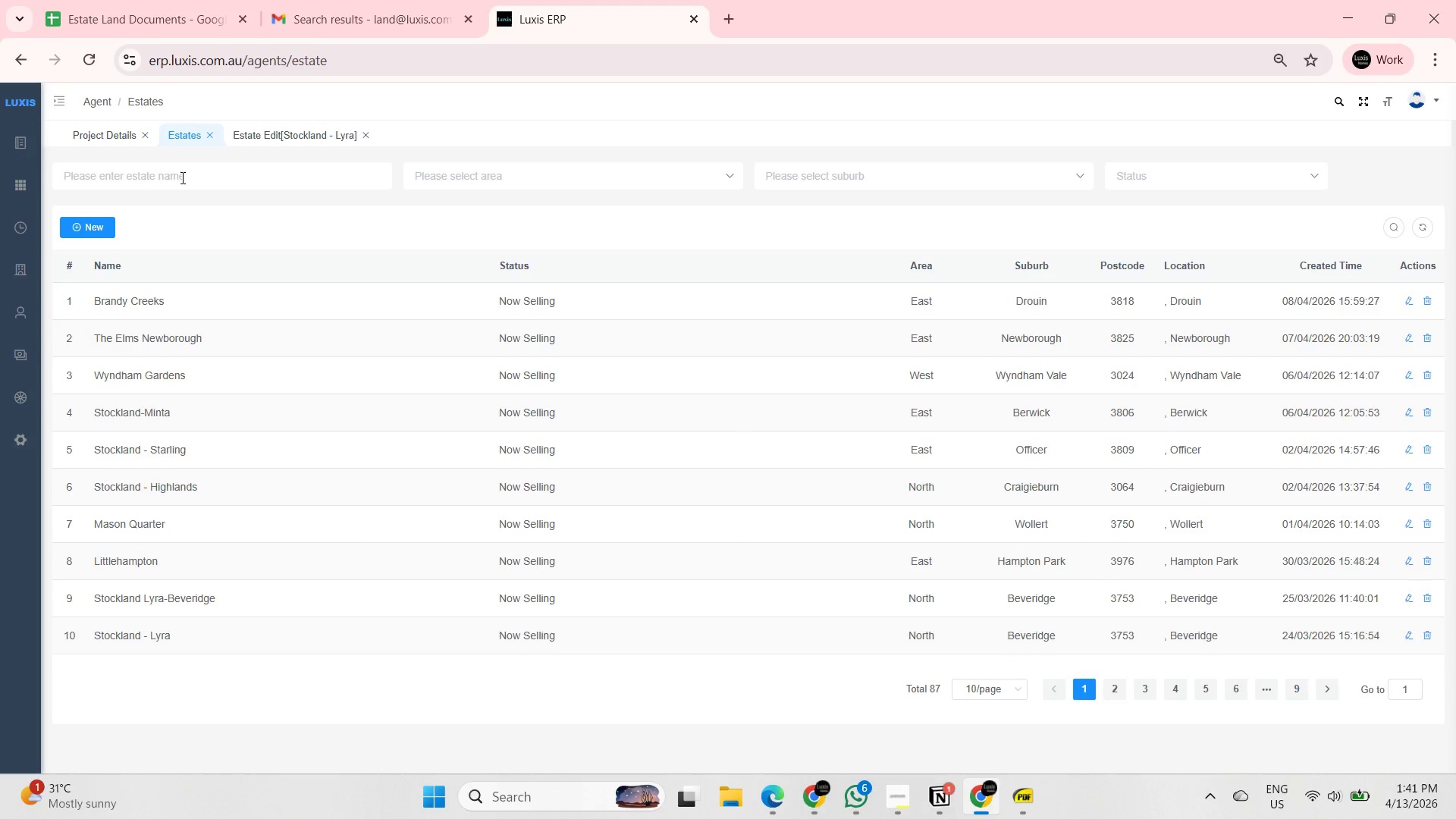 
type(lyra)
 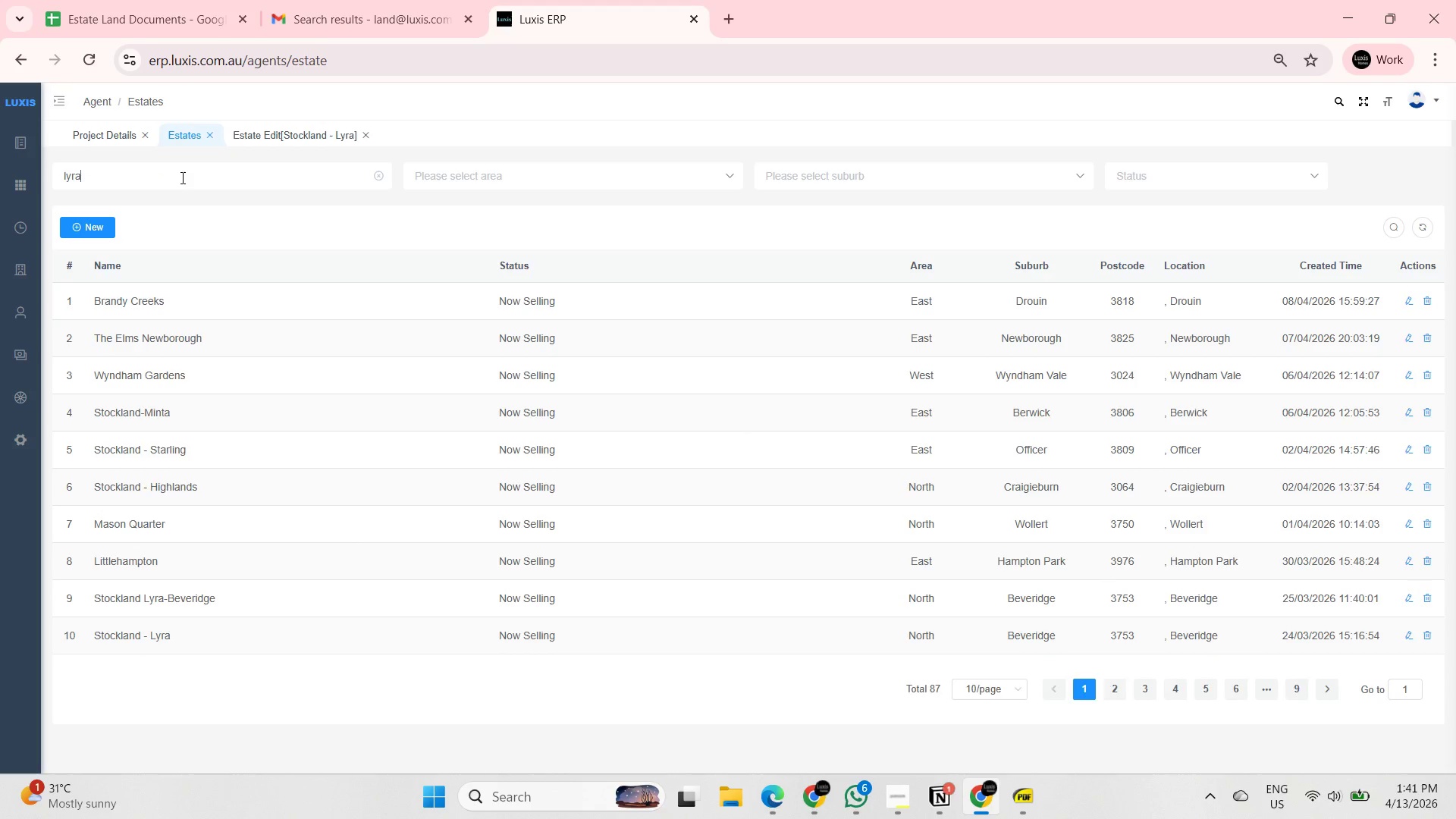 
key(Enter)
 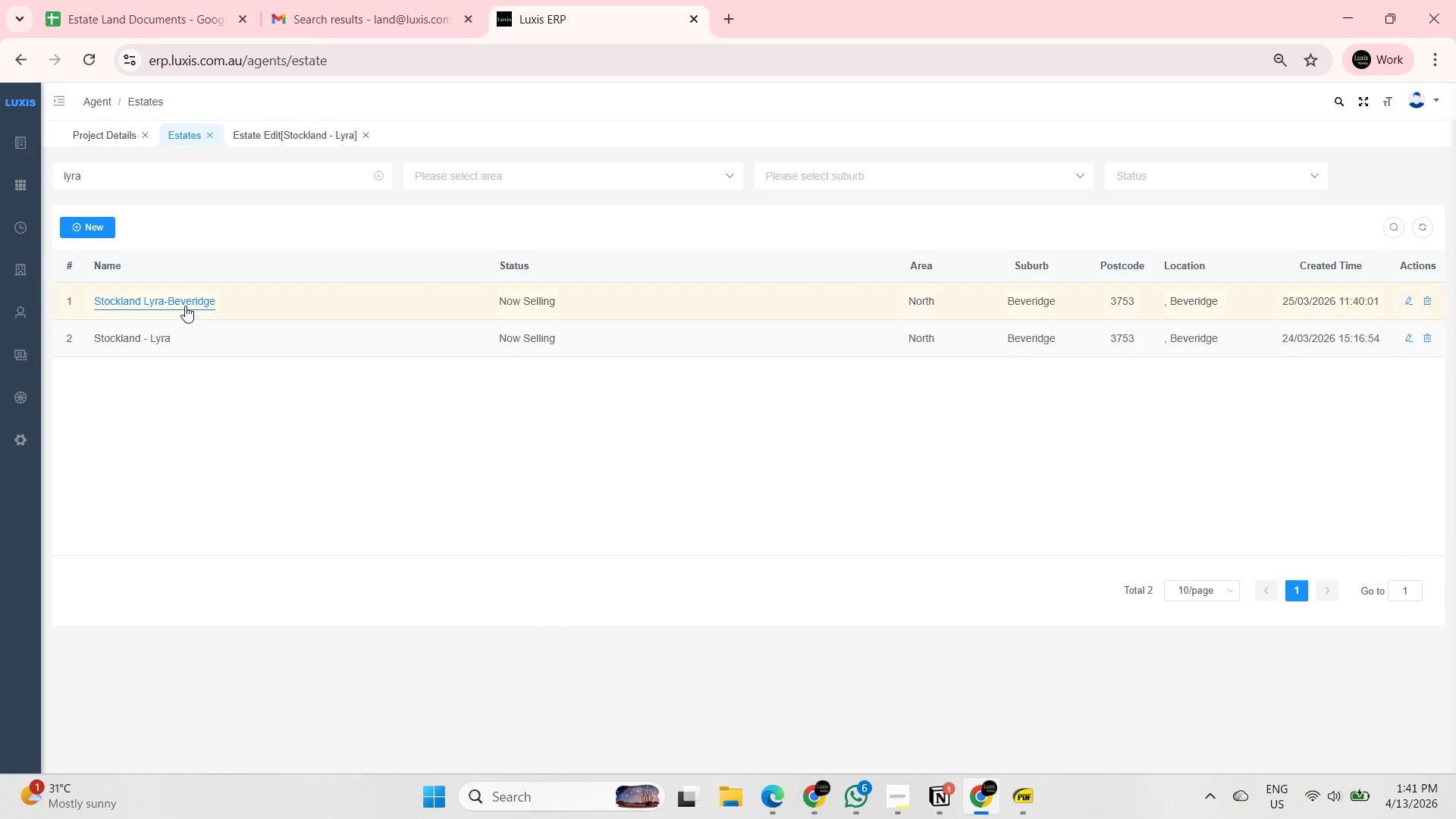 
left_click([184, 303])
 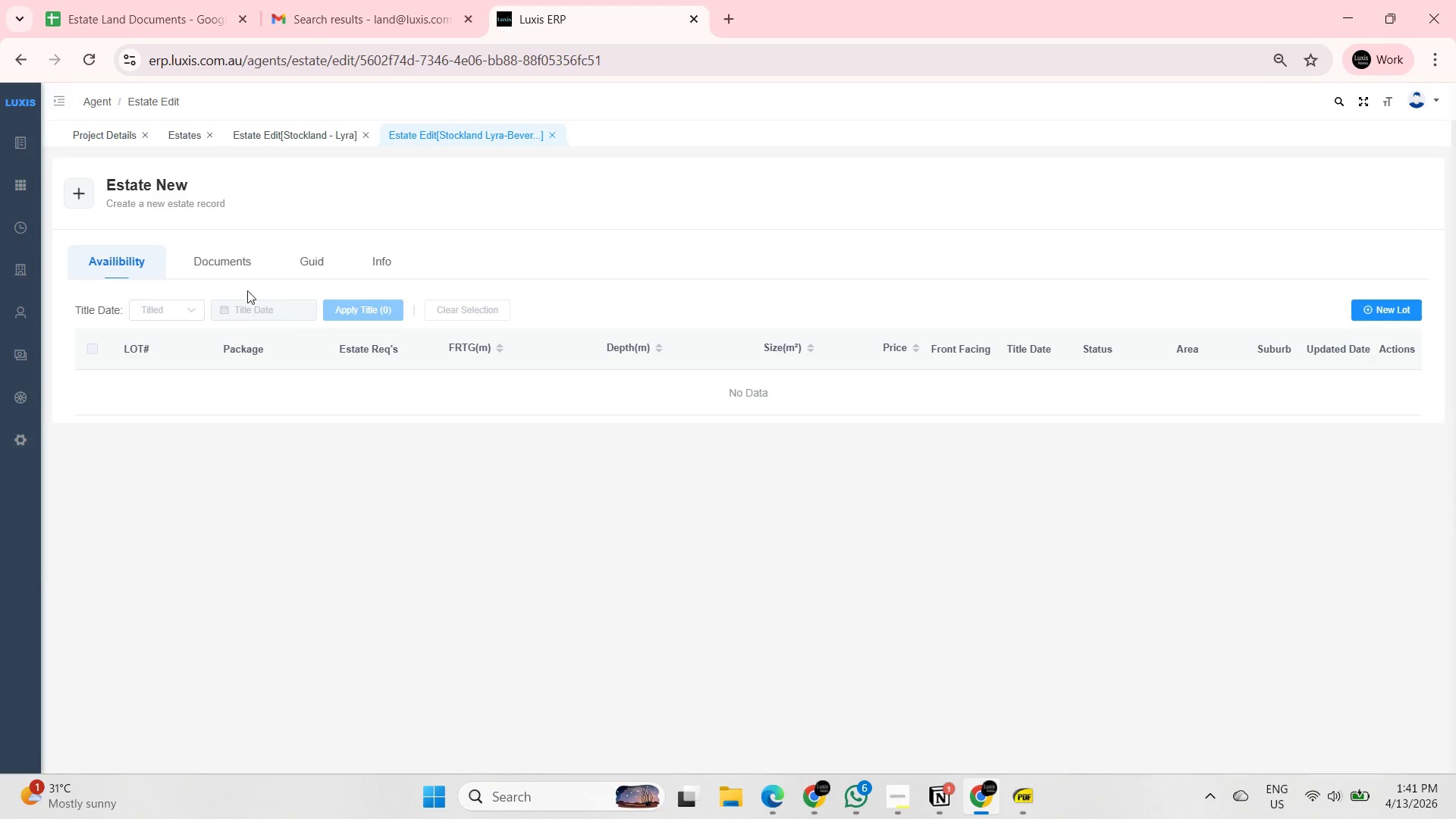 
left_click([224, 259])
 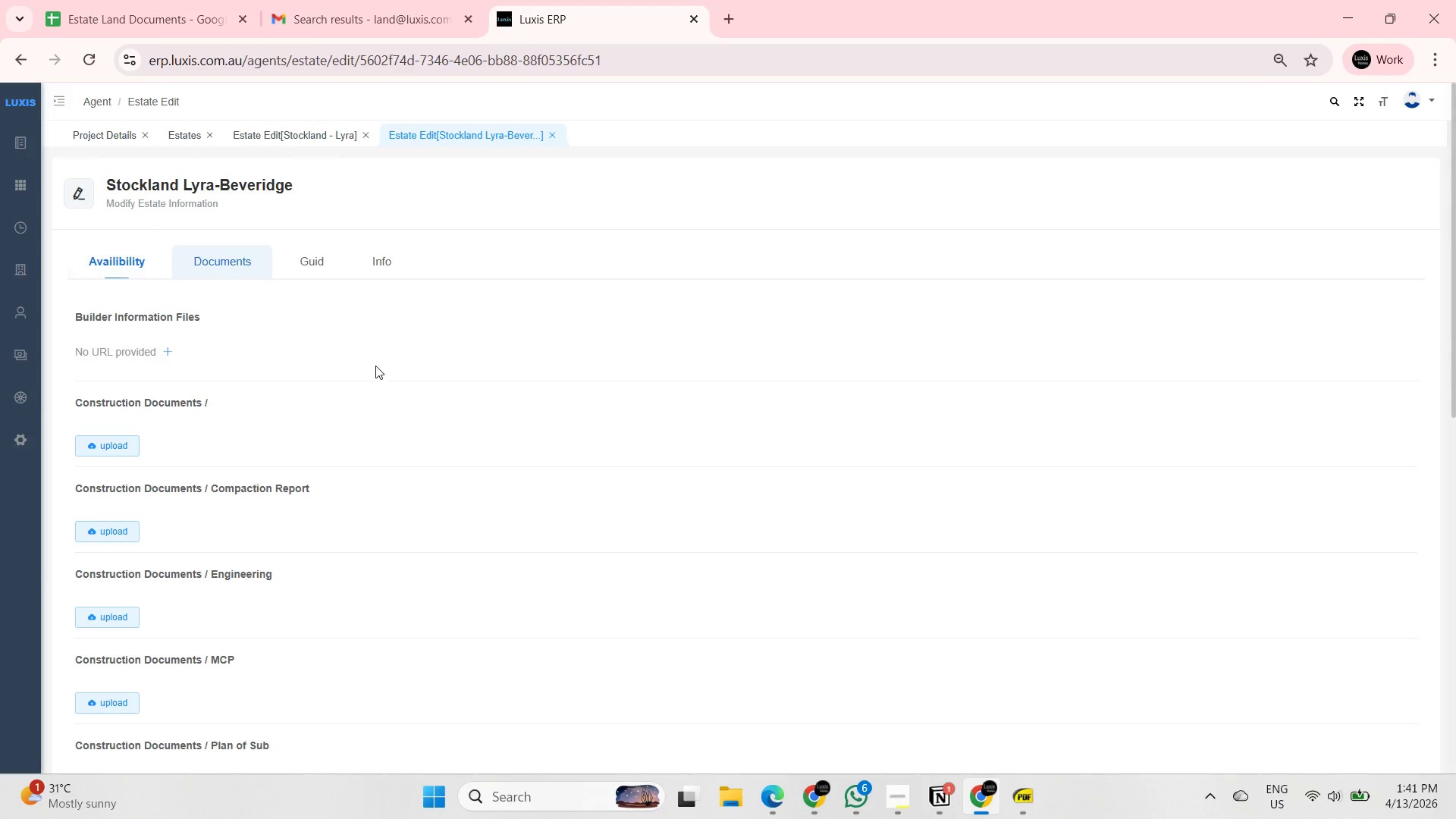 
scroll: coordinate [314, 351], scroll_direction: down, amount: 5.0
 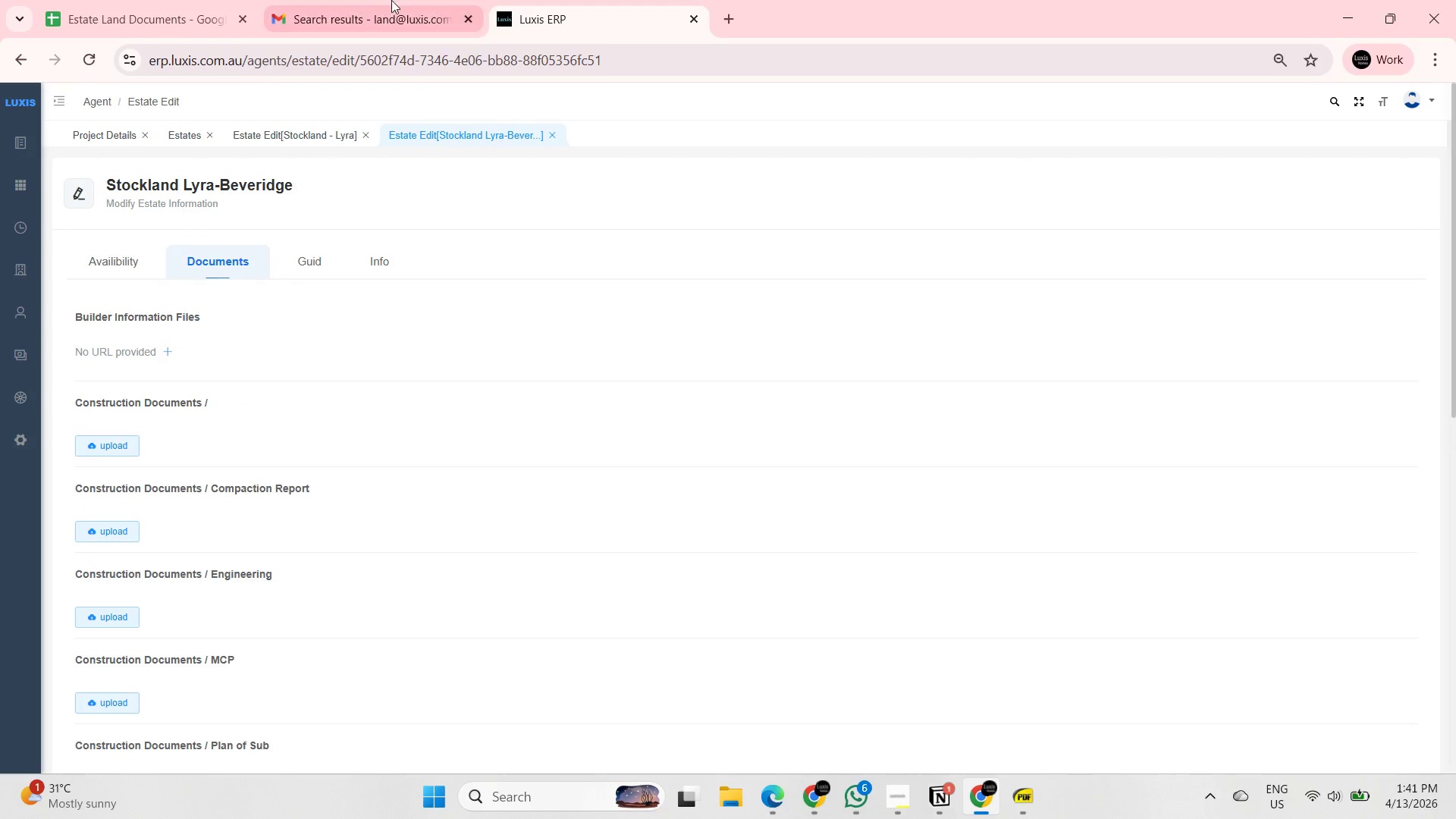 
left_click([337, 10])
 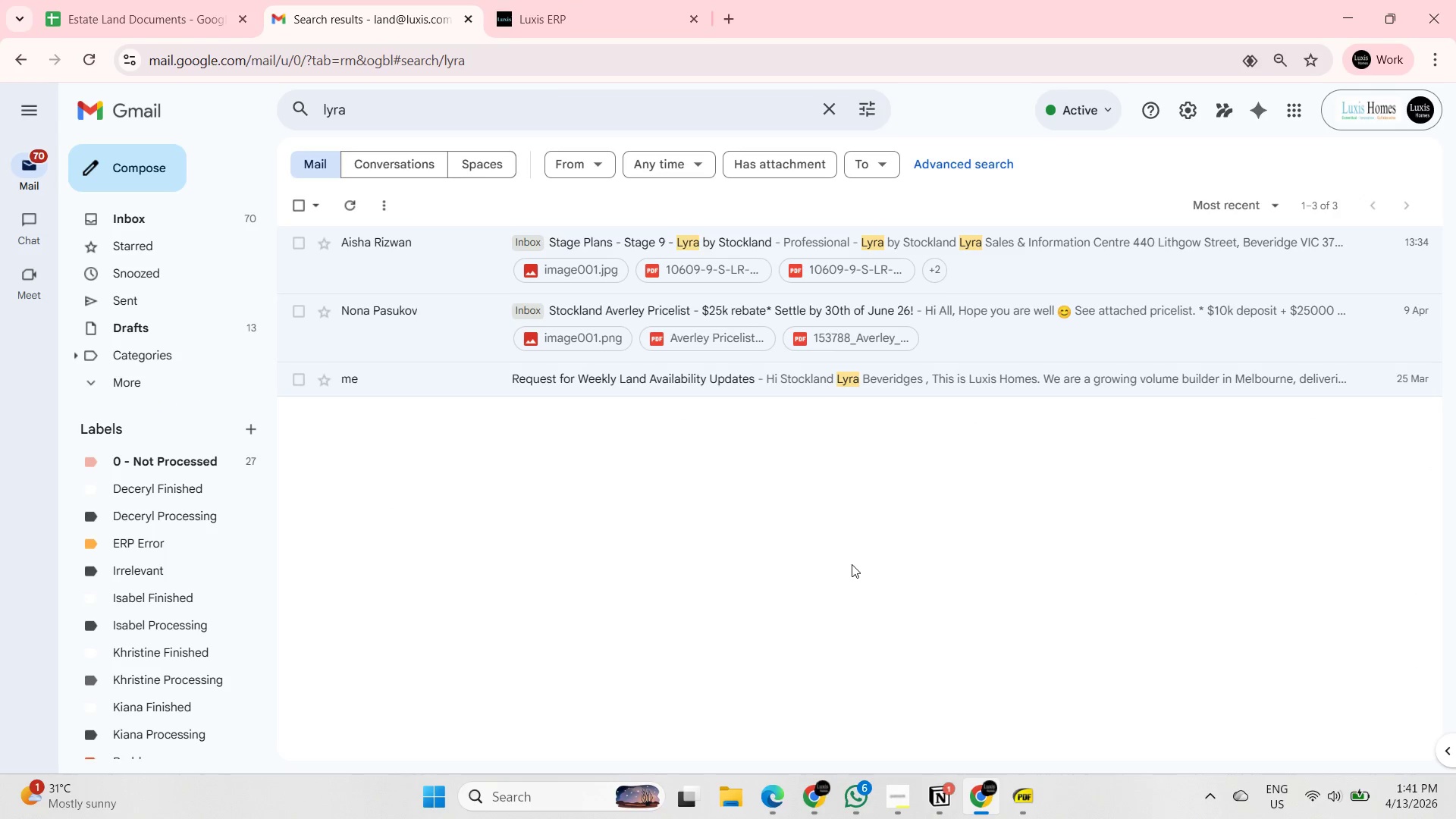 
left_click([852, 564])
 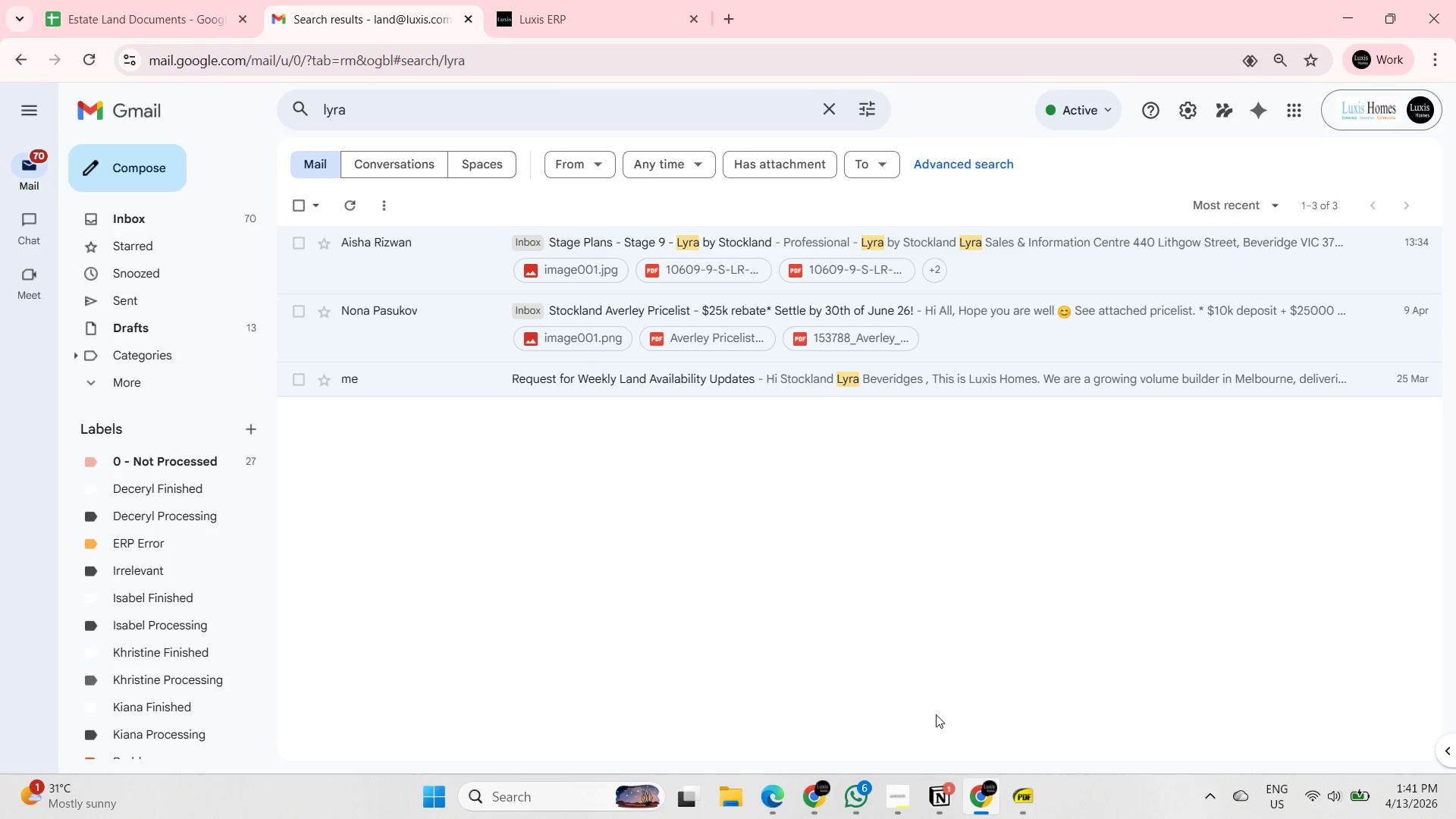 
left_click([854, 801])
 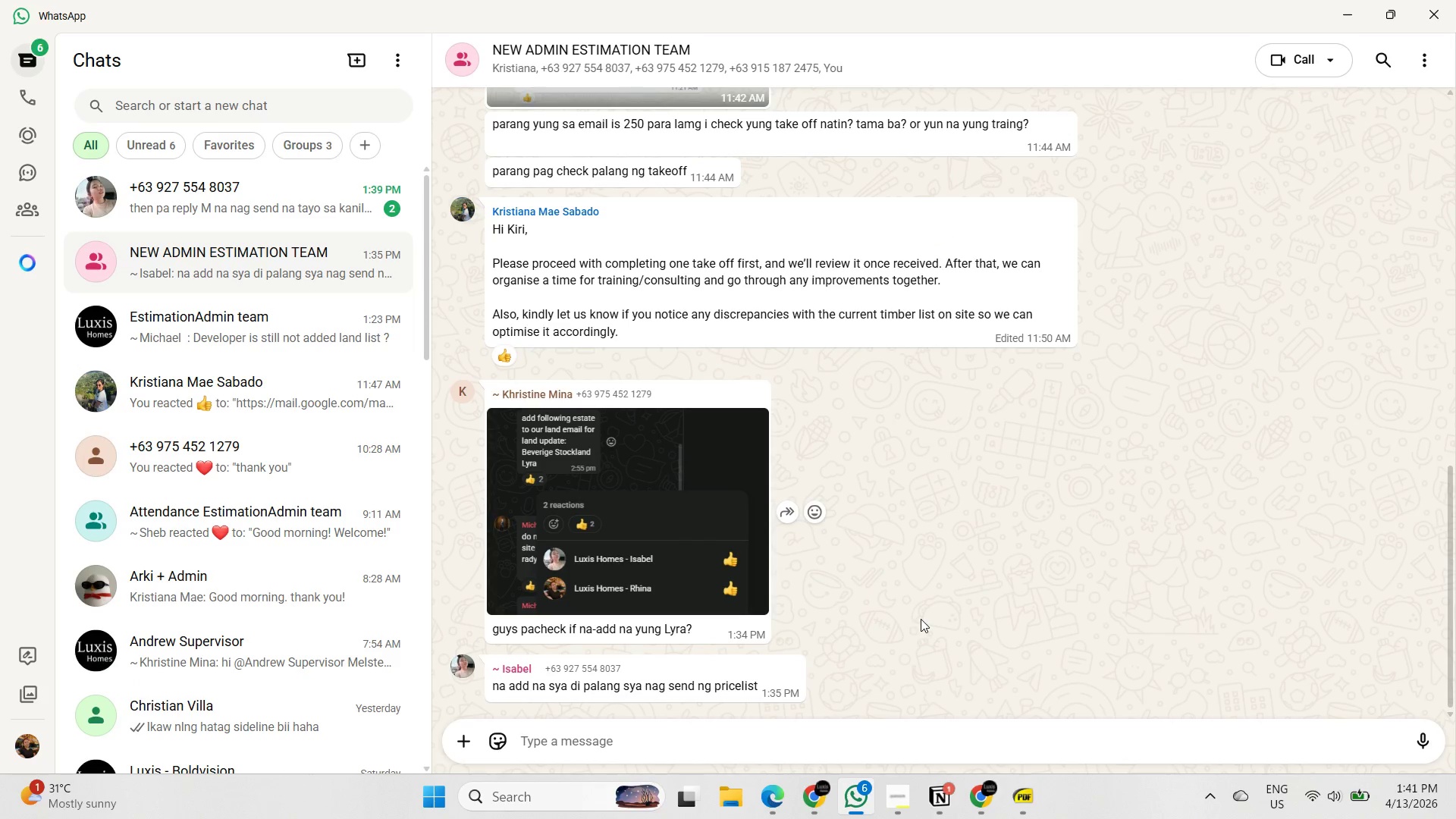 
left_click([921, 606])
 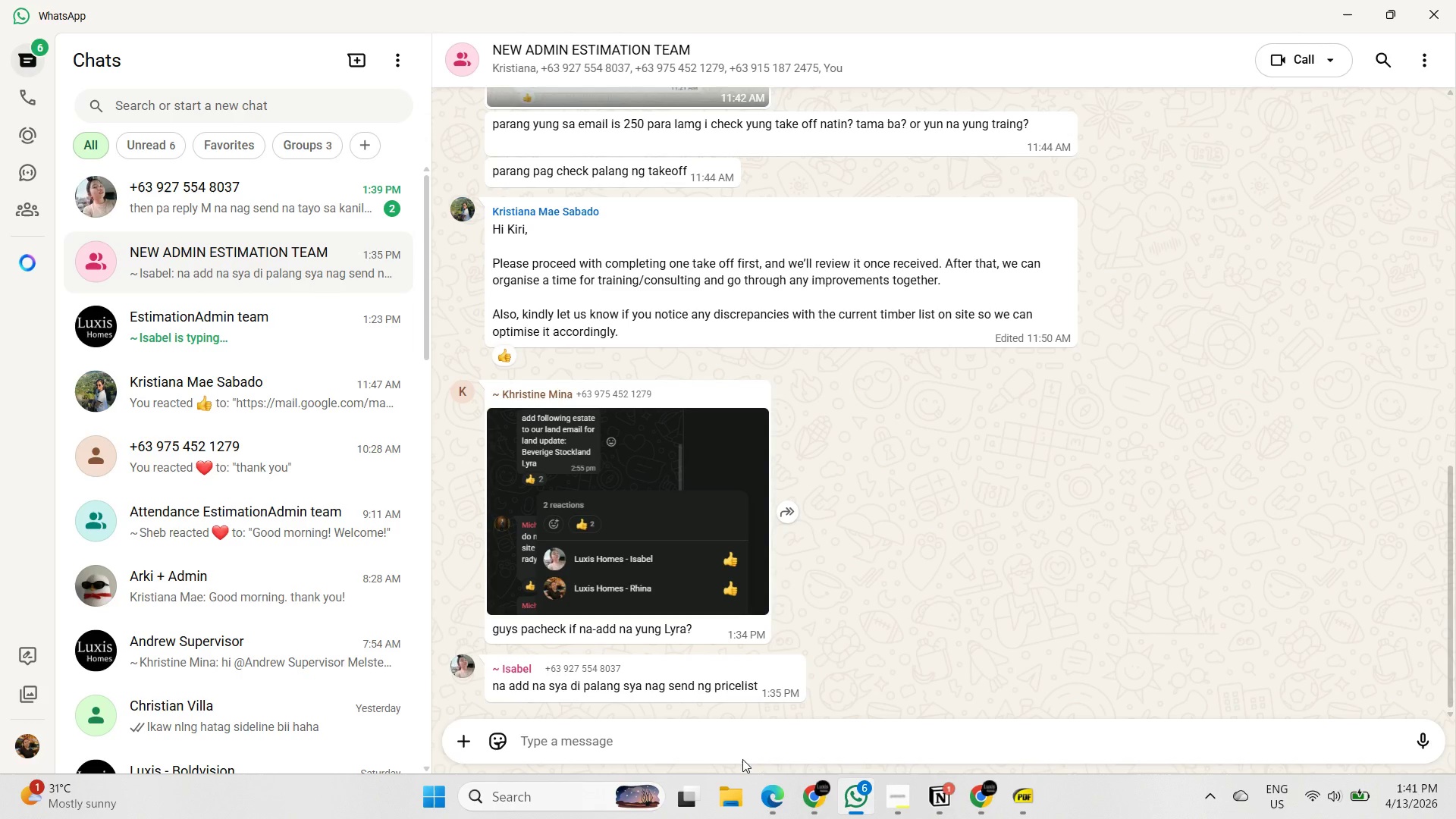 
left_click([738, 750])
 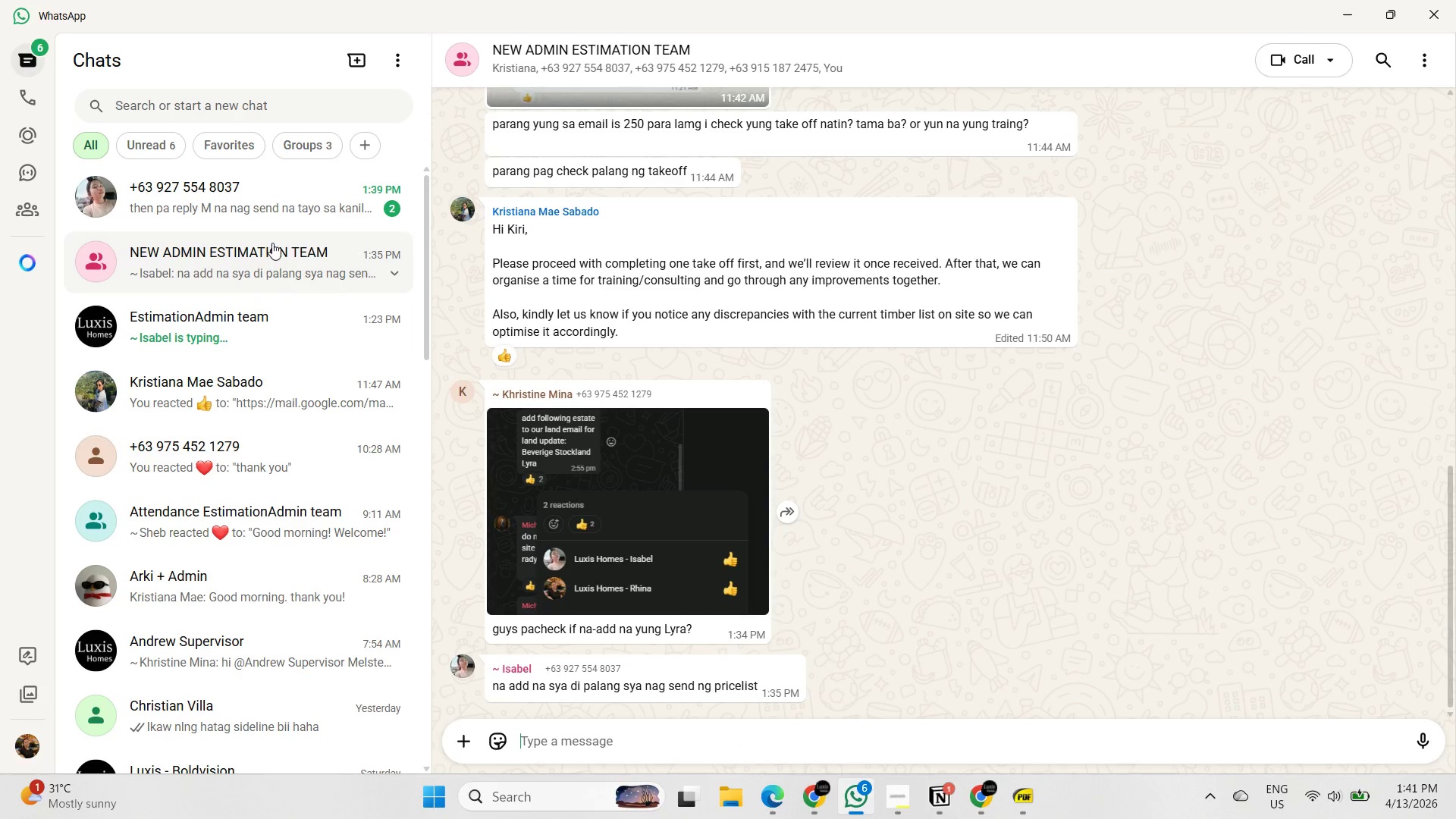 
left_click([291, 199])
 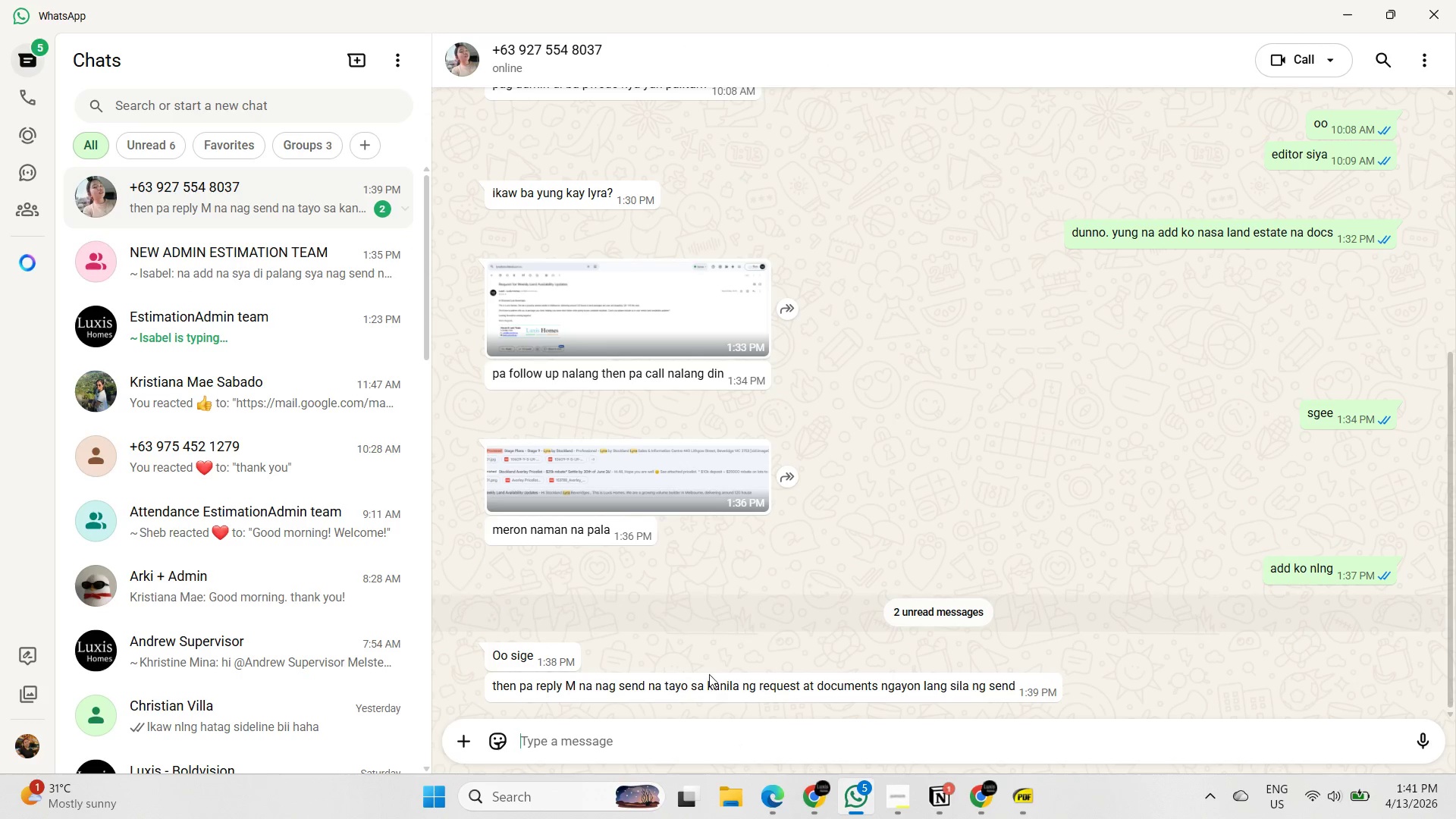 
left_click([693, 598])
 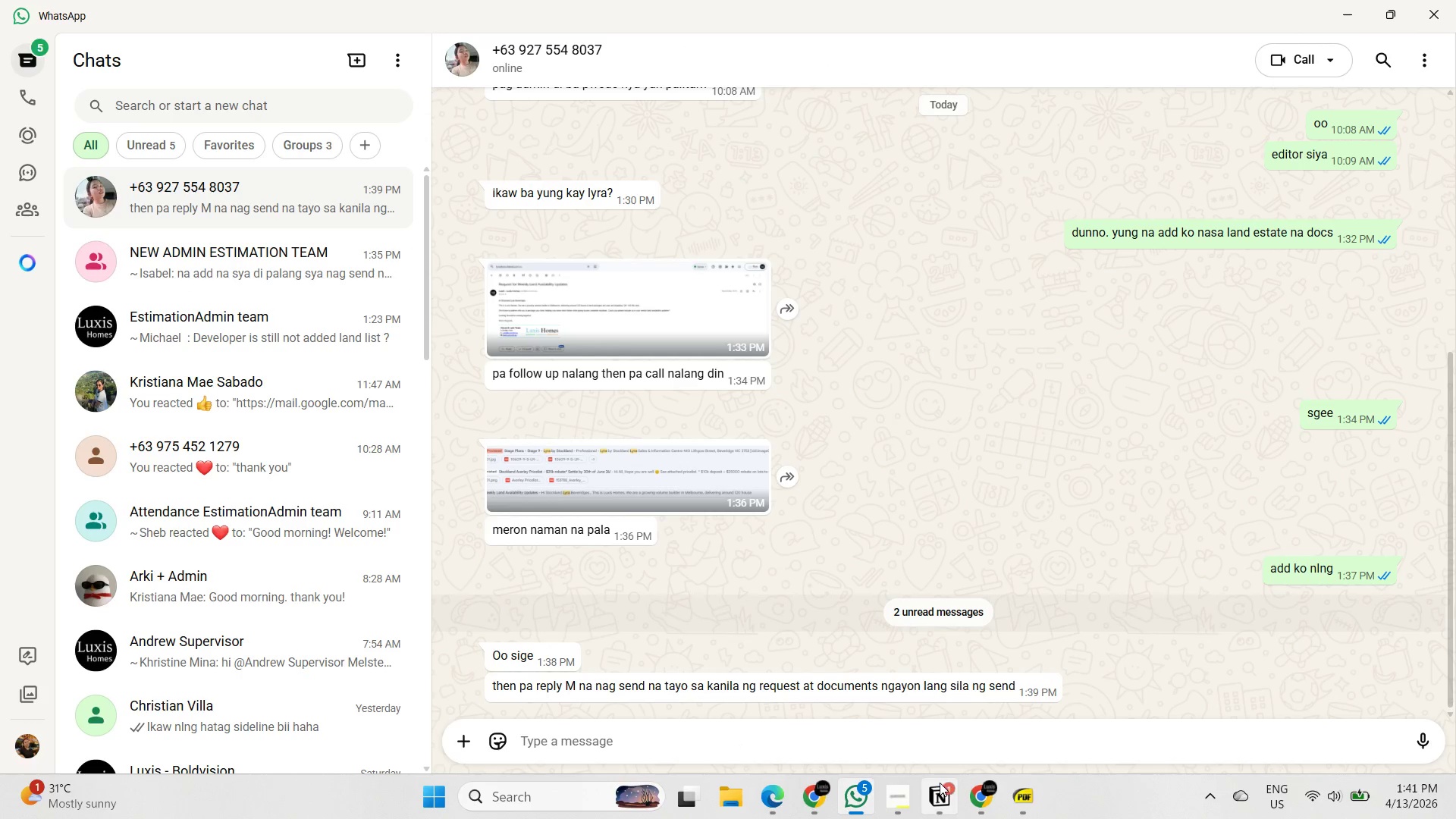 
left_click([806, 807])
 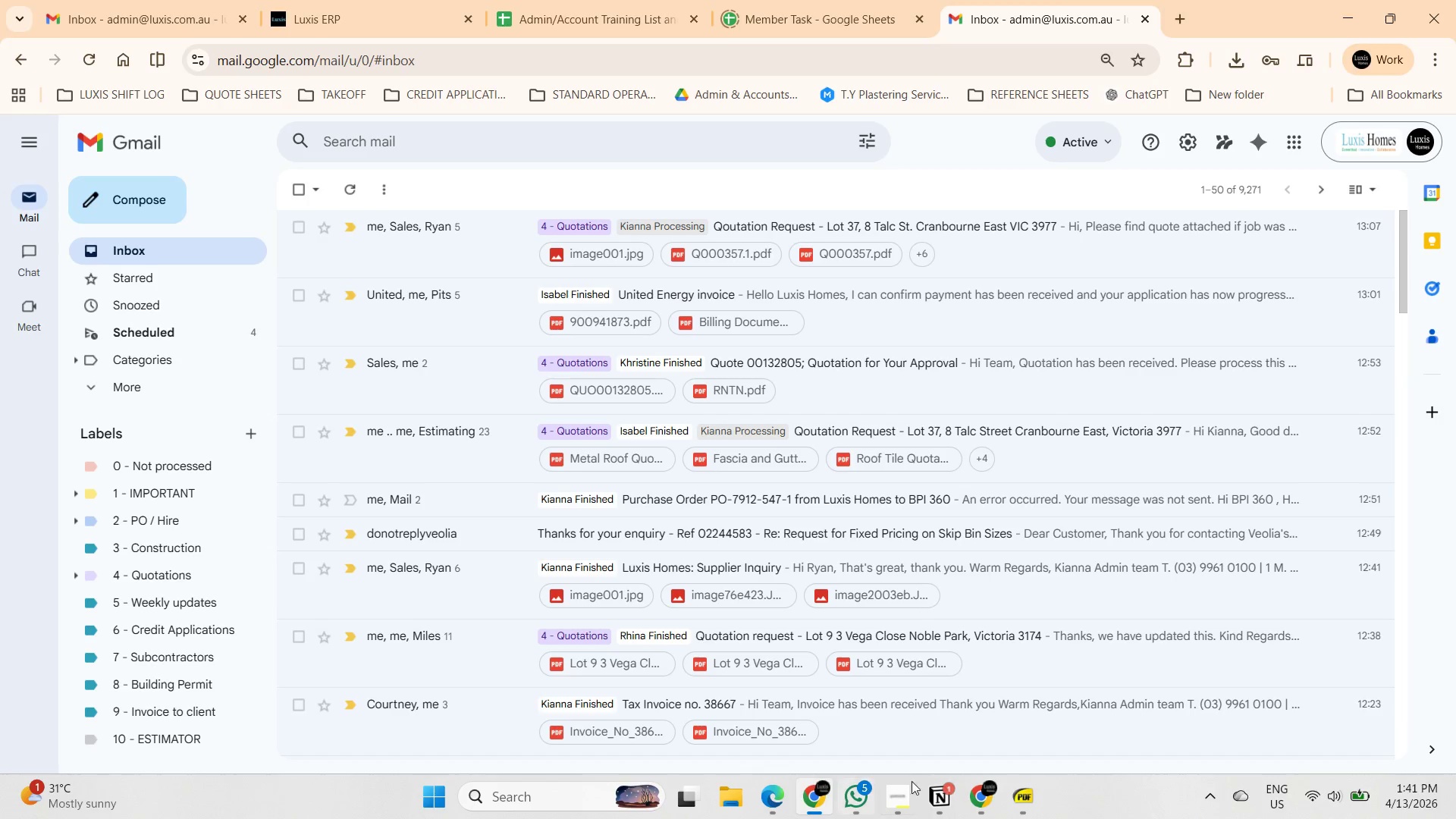 
left_click([973, 809])
 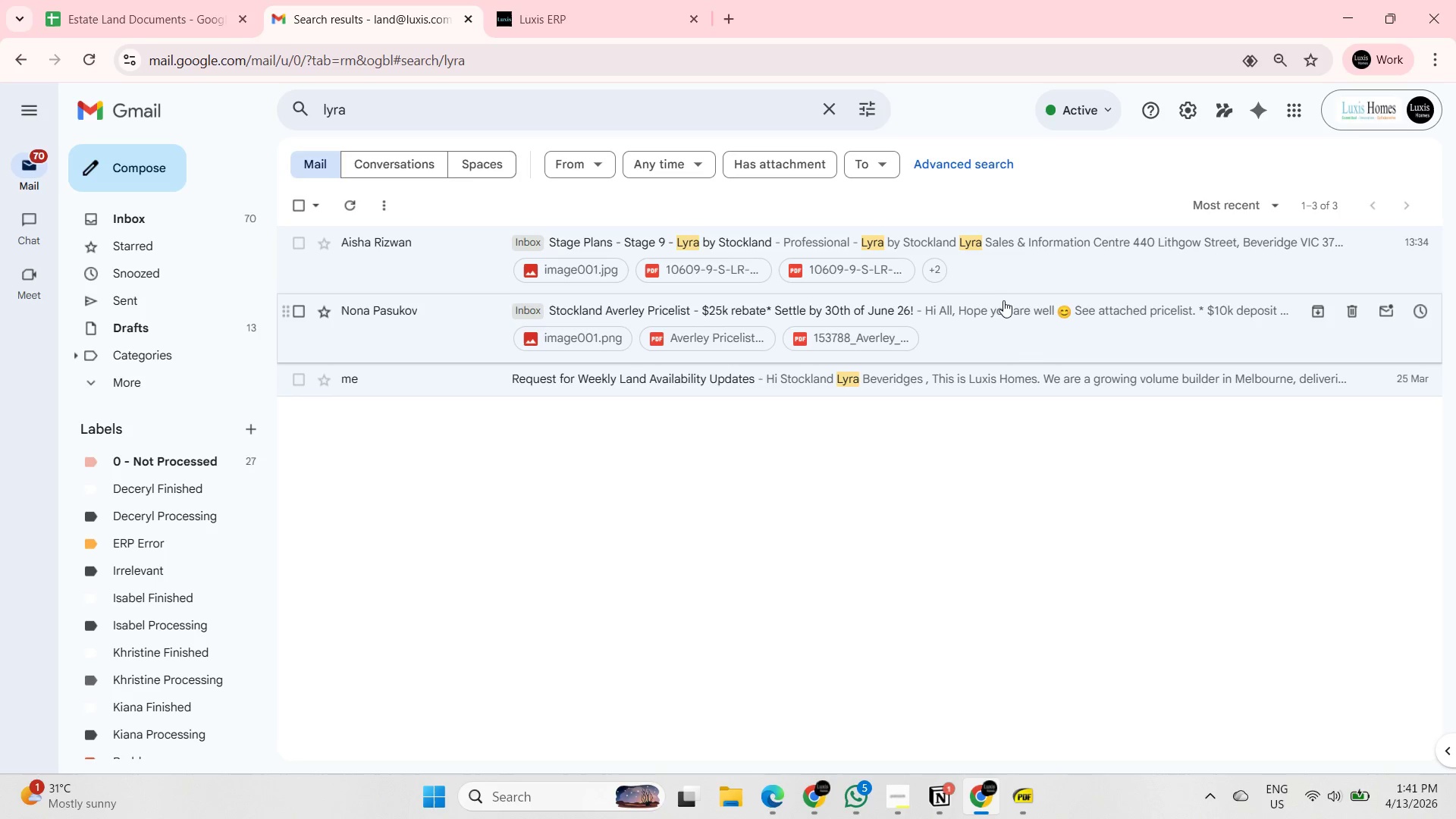 
left_click([1012, 263])
 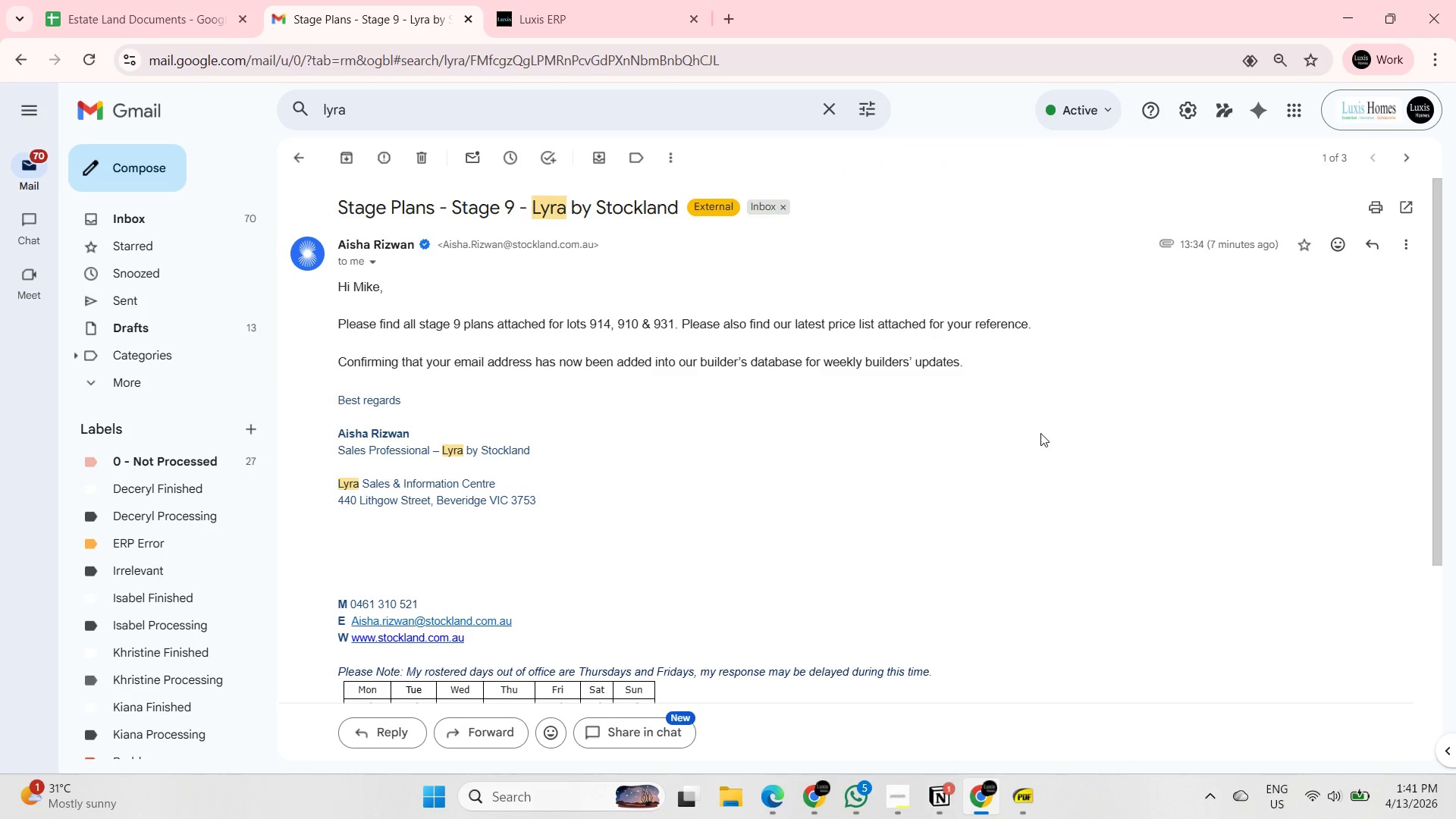 
scroll: coordinate [956, 476], scroll_direction: up, amount: 1.0
 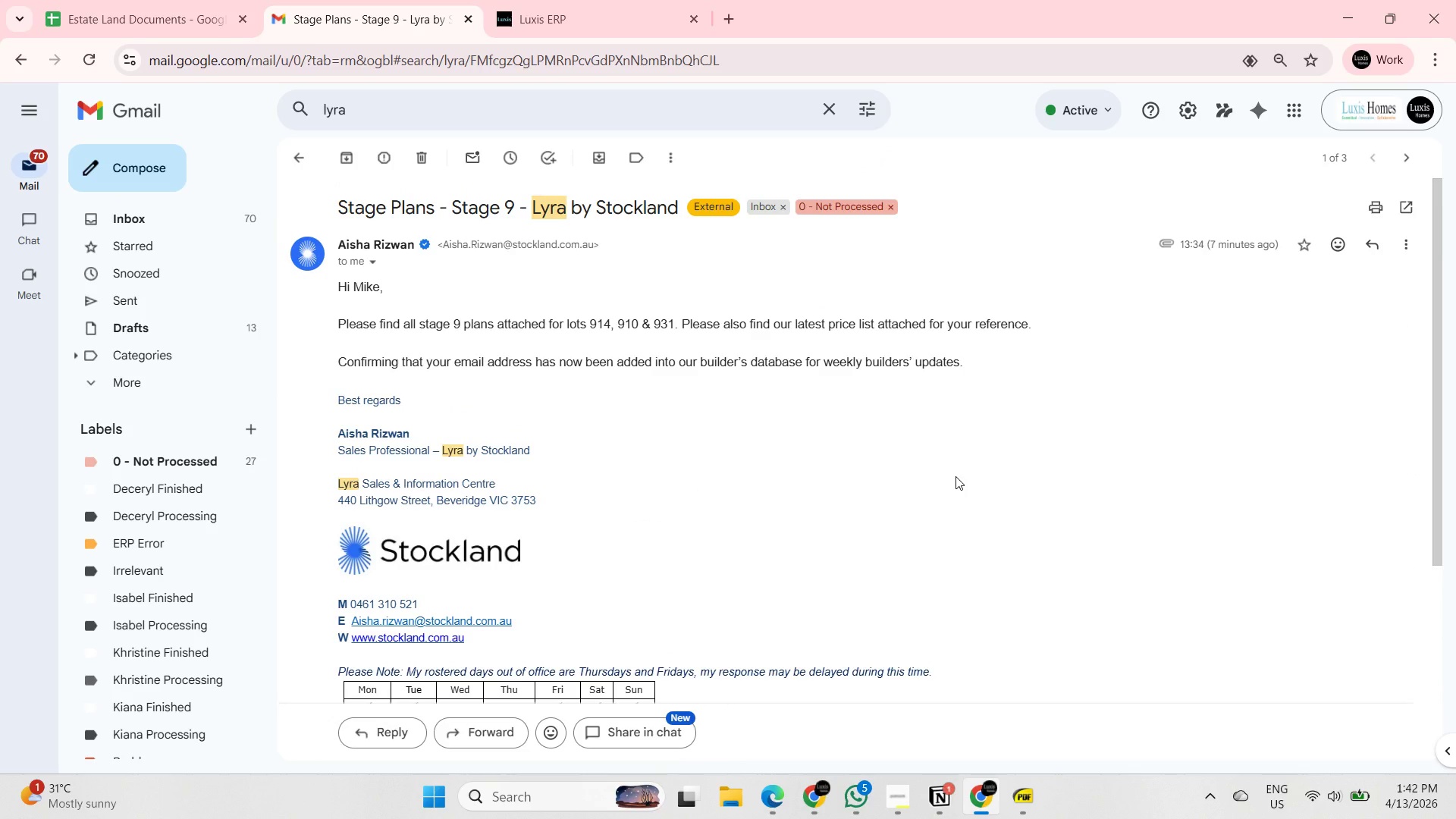 
scroll: coordinate [956, 476], scroll_direction: down, amount: 2.0
 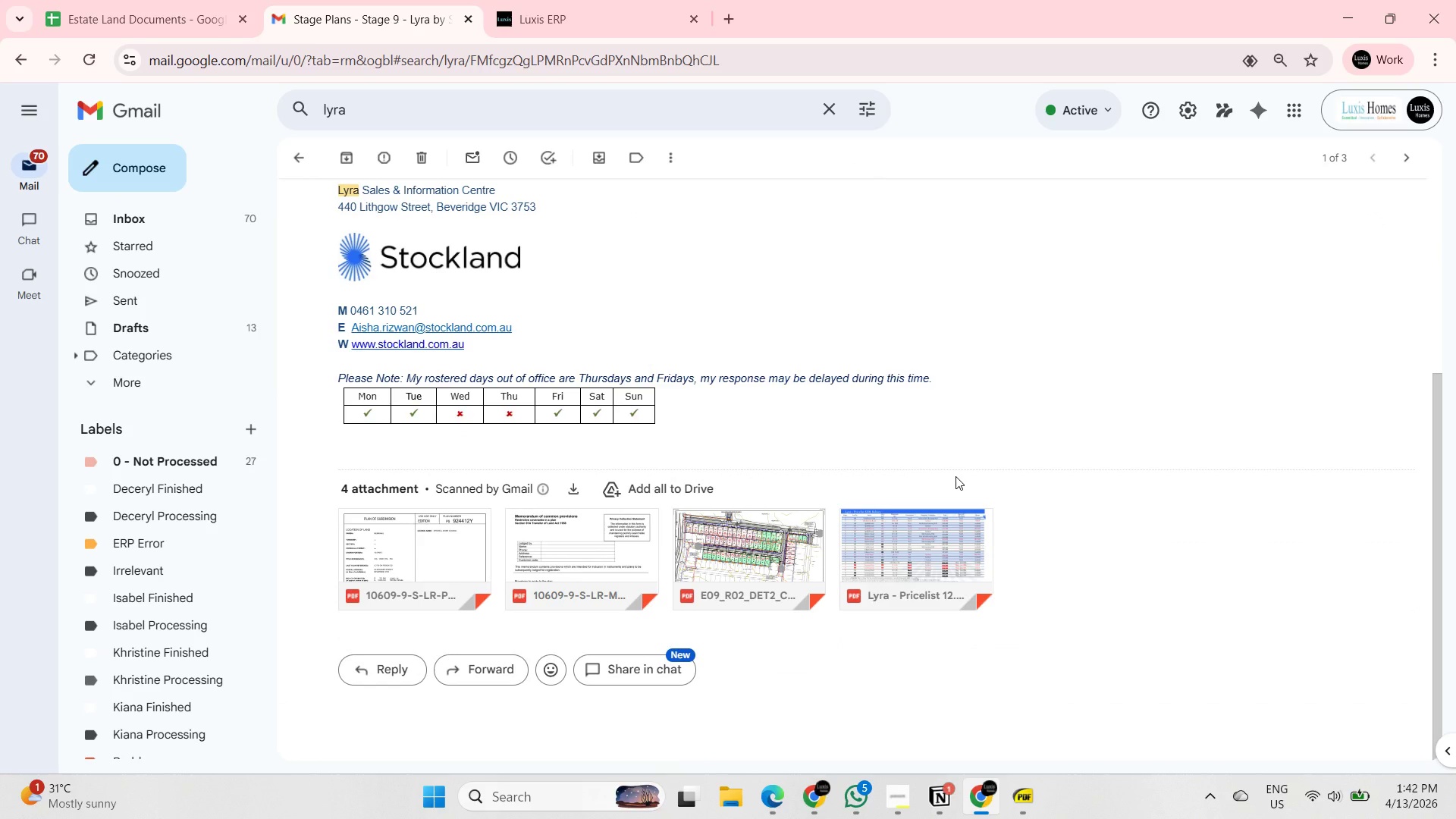 
scroll: coordinate [956, 477], scroll_direction: up, amount: 4.0
 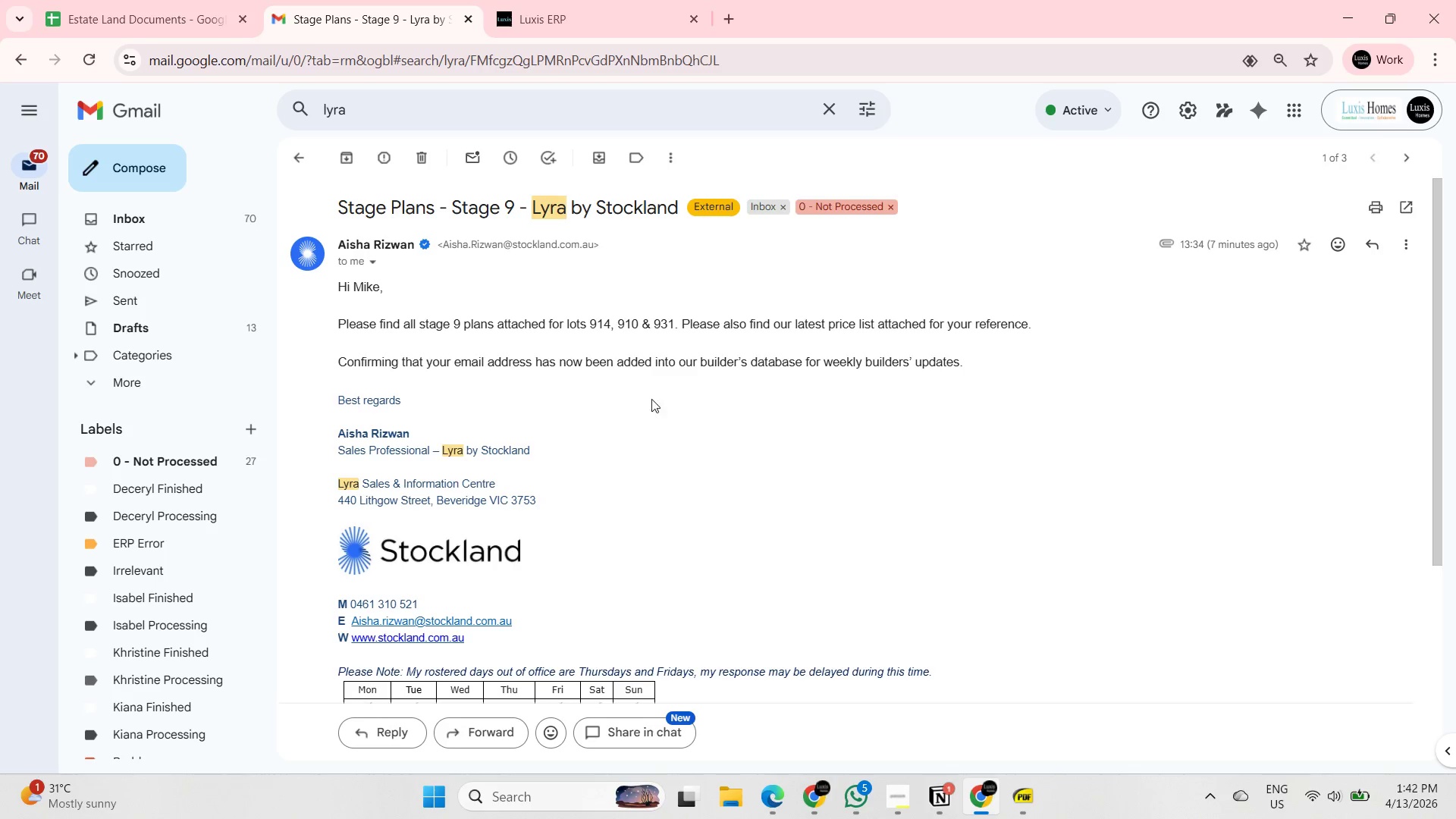 
wait(5.13)
 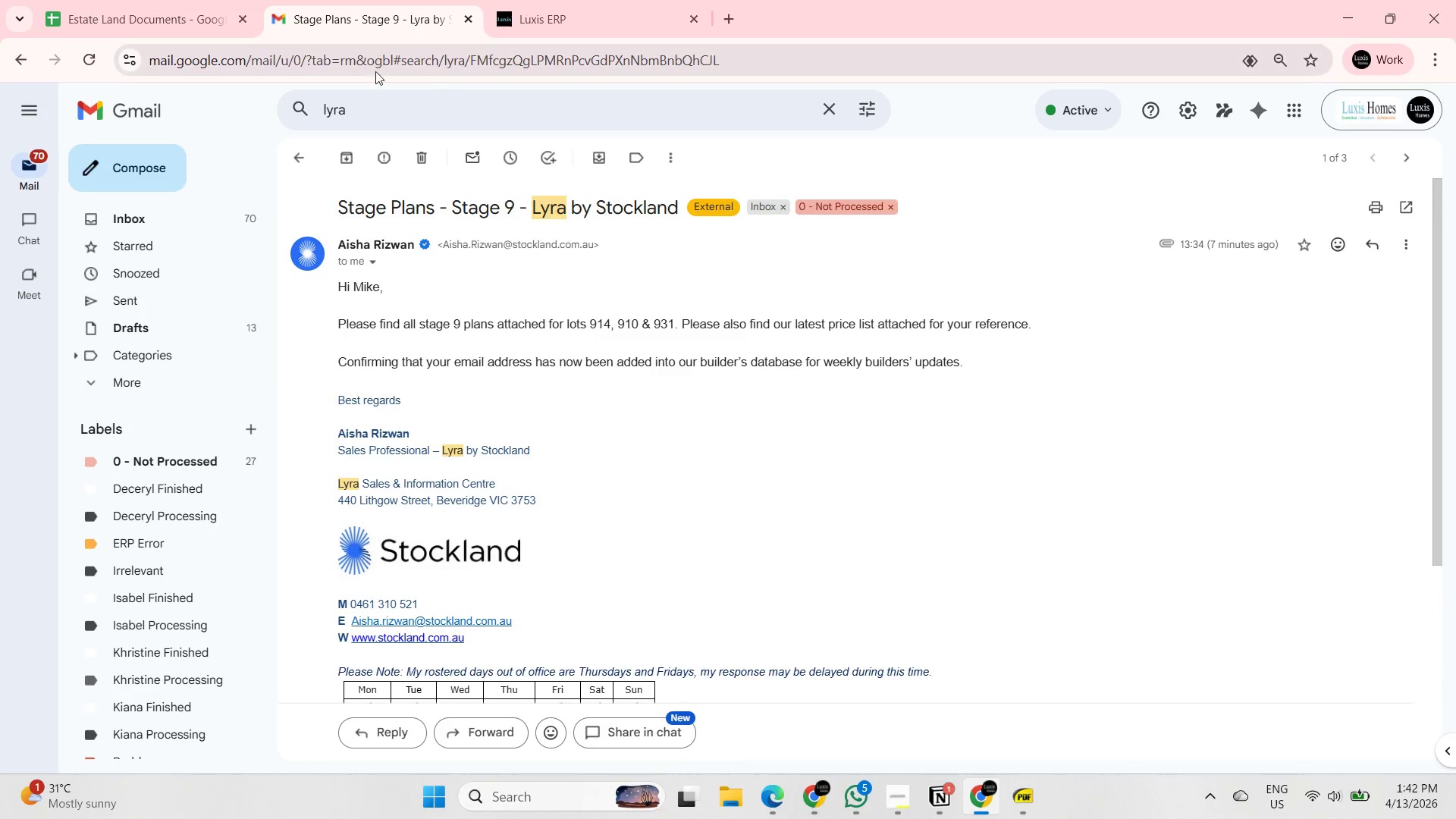 
scroll: coordinate [764, 450], scroll_direction: down, amount: 2.0
 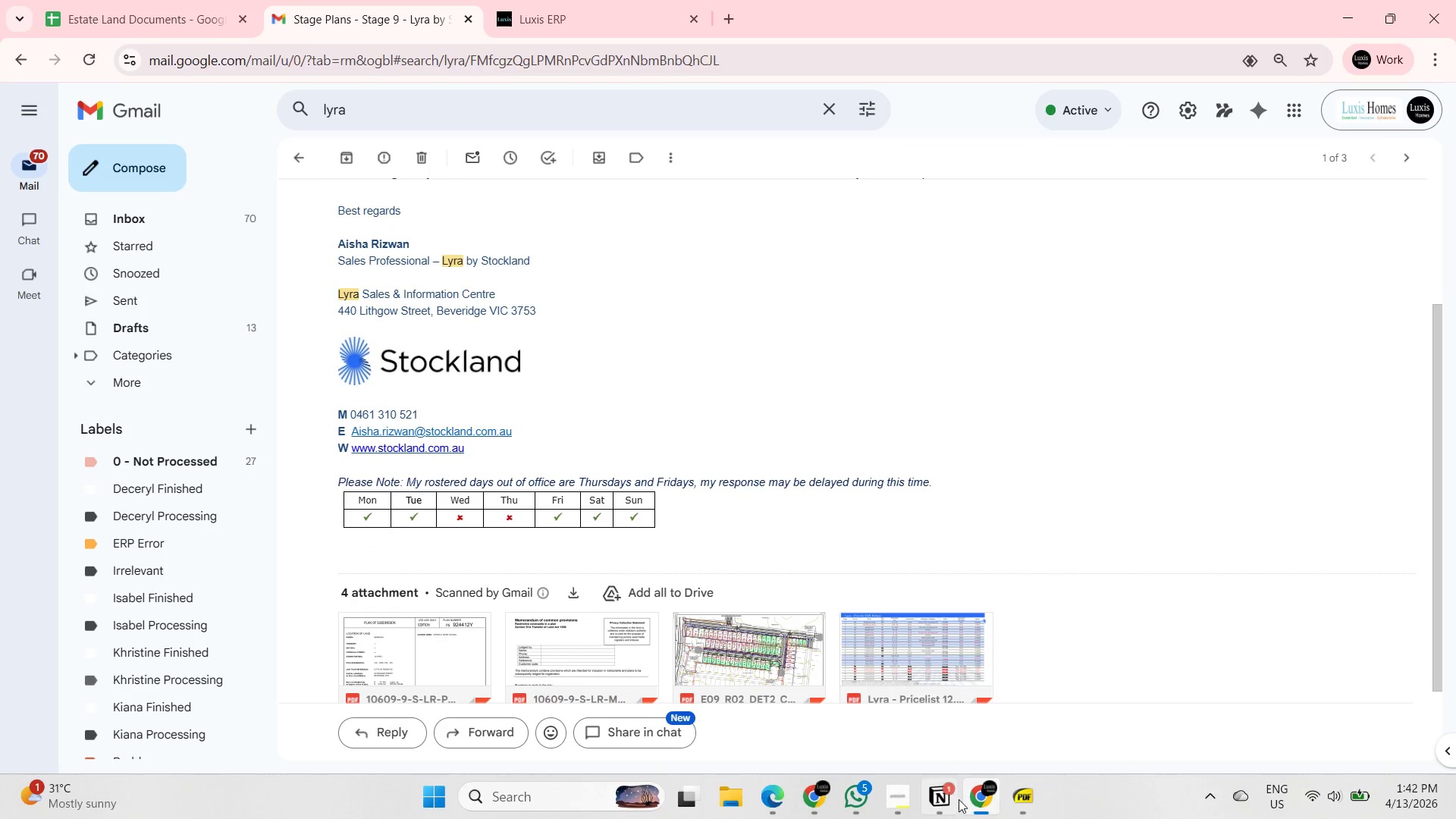 
left_click([973, 801])
 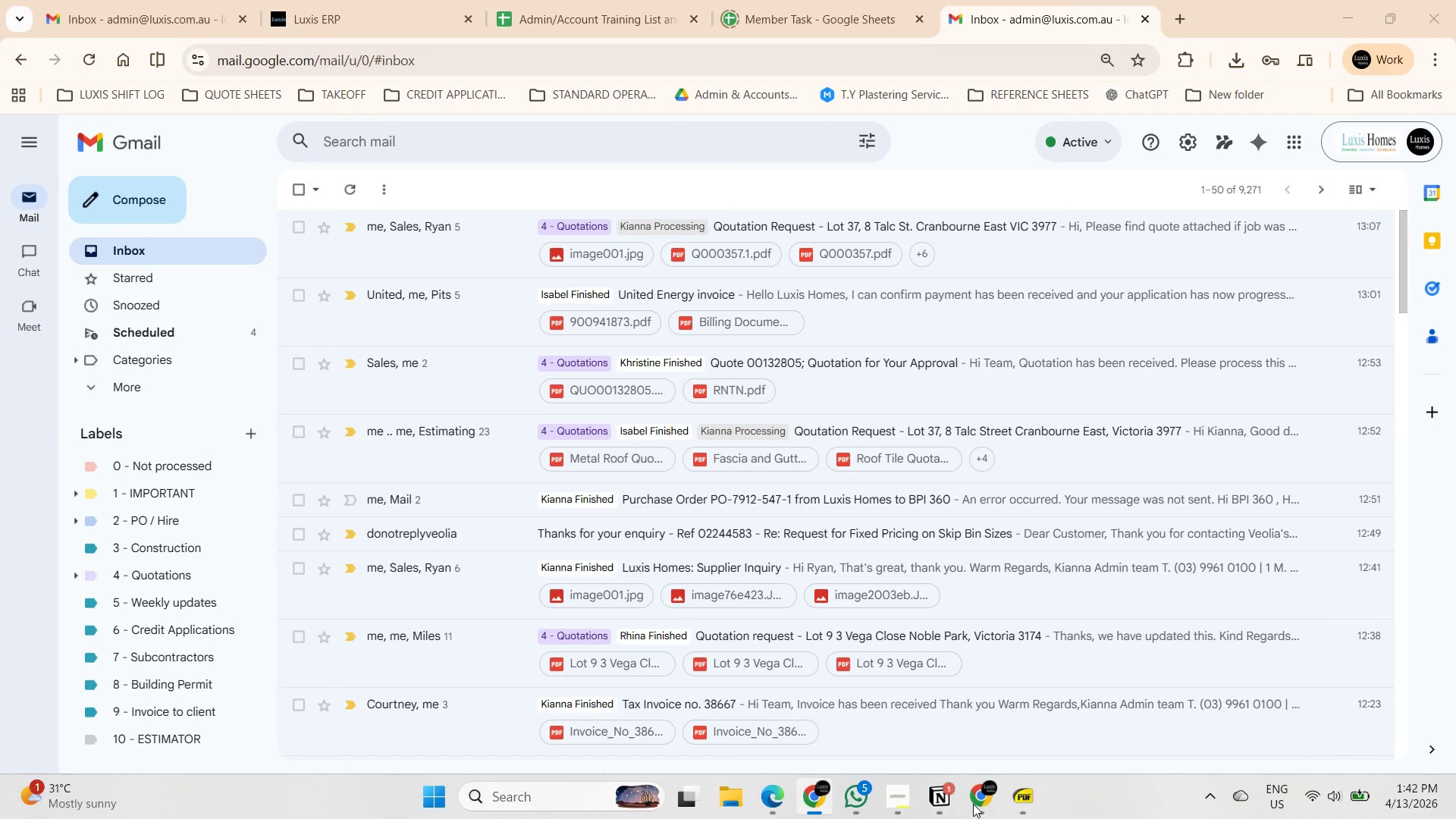 
left_click([974, 804])
 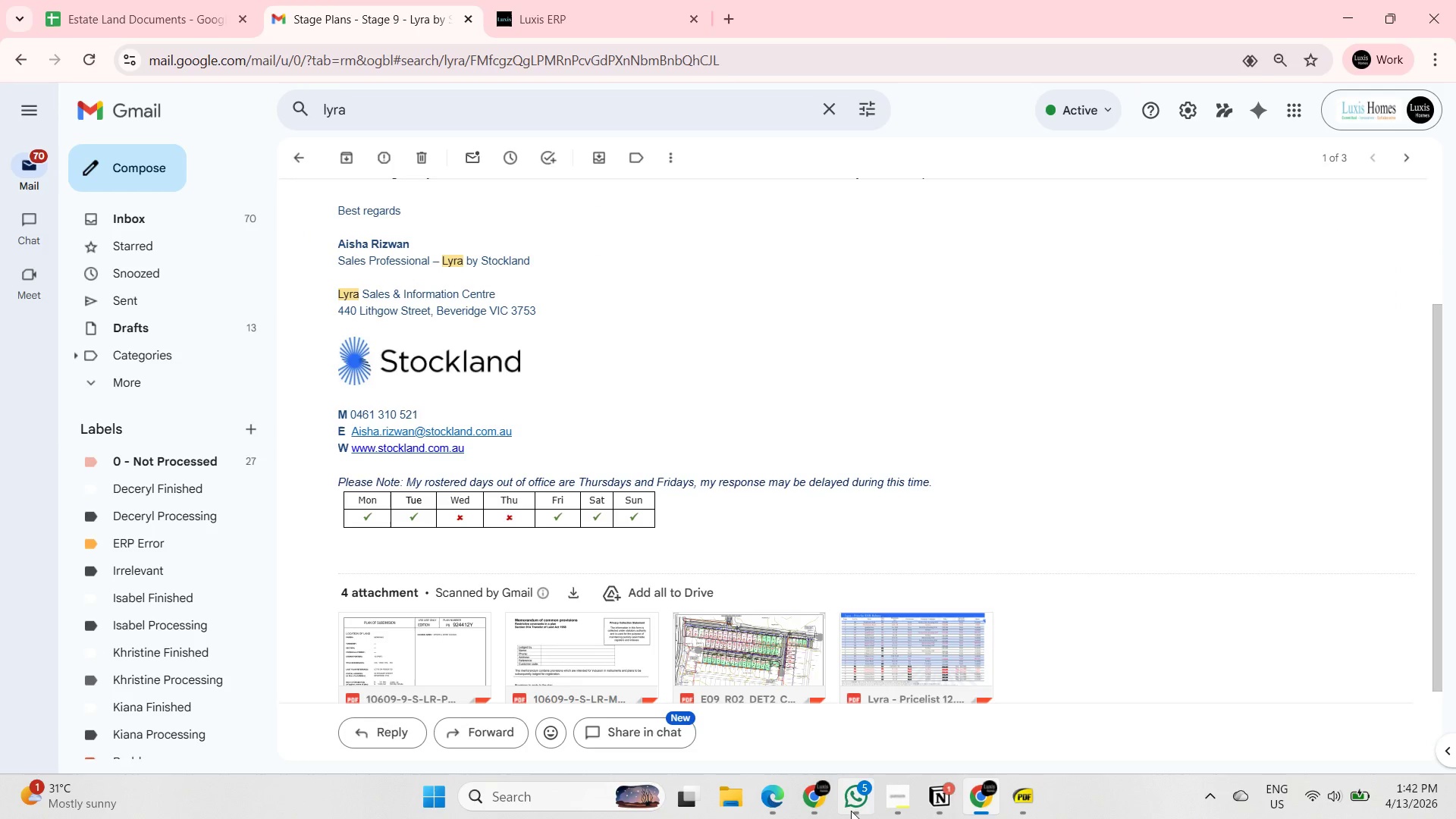 
left_click([851, 811])
 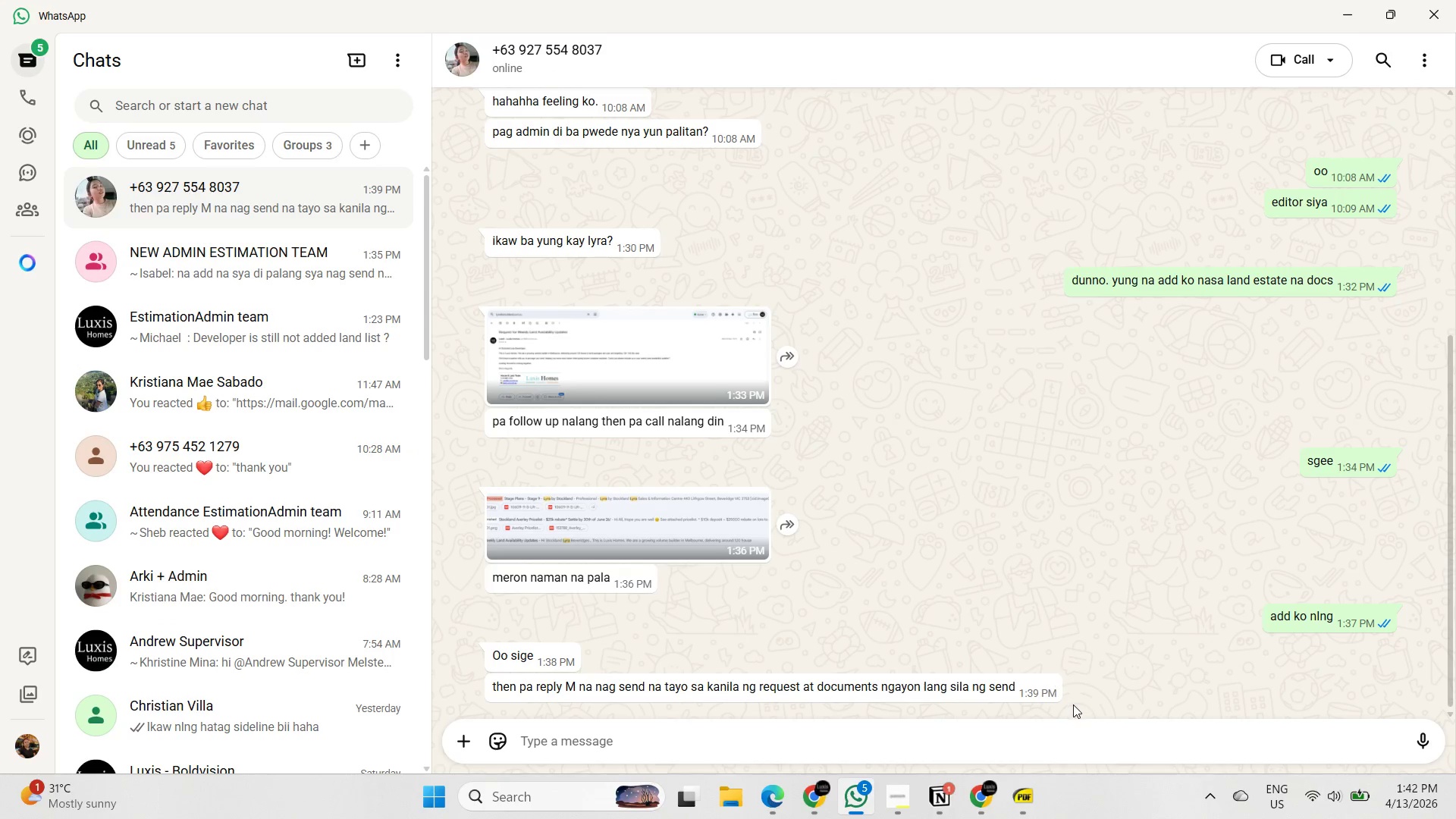 
left_click([1081, 690])
 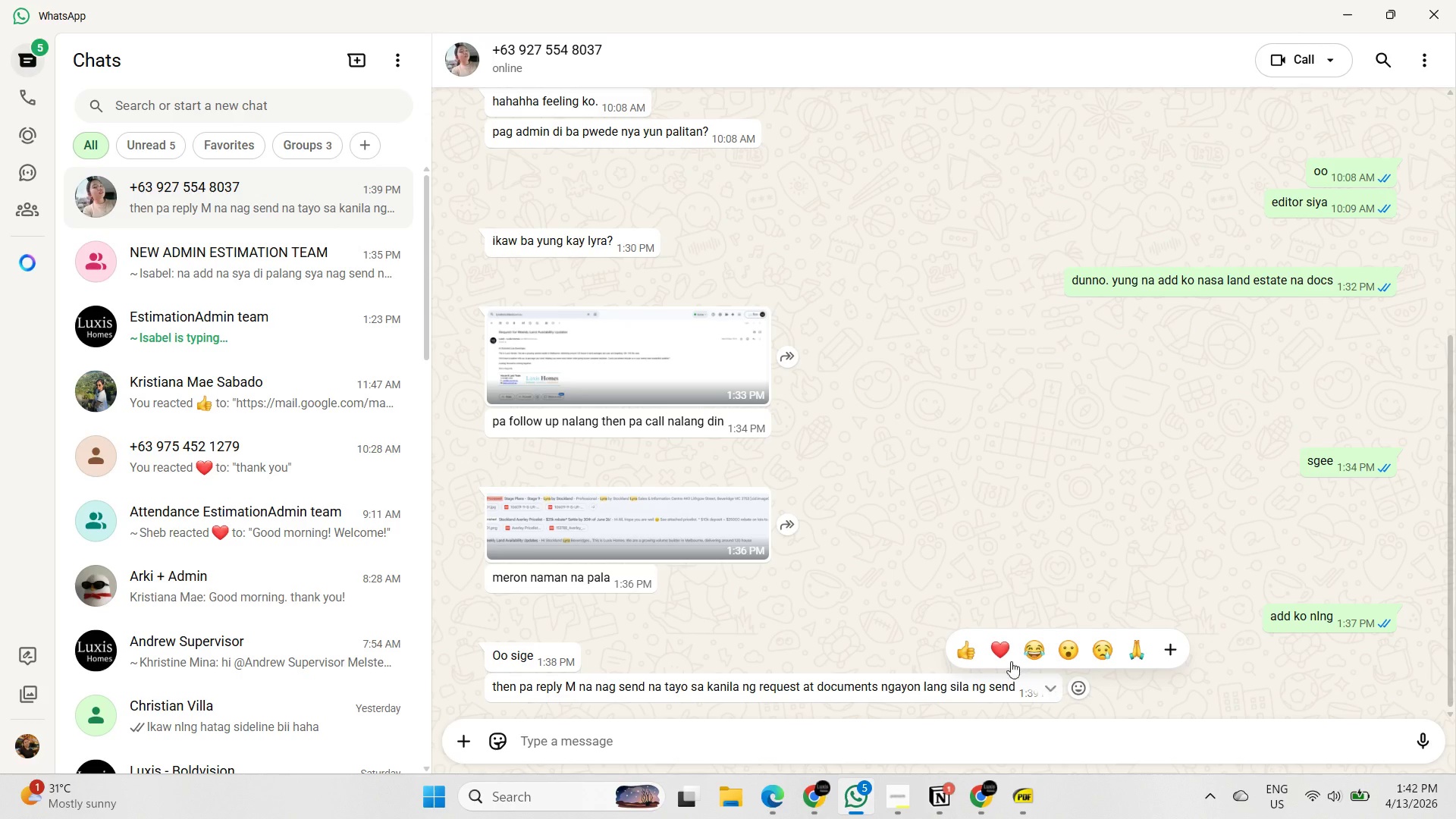 
left_click([960, 651])
 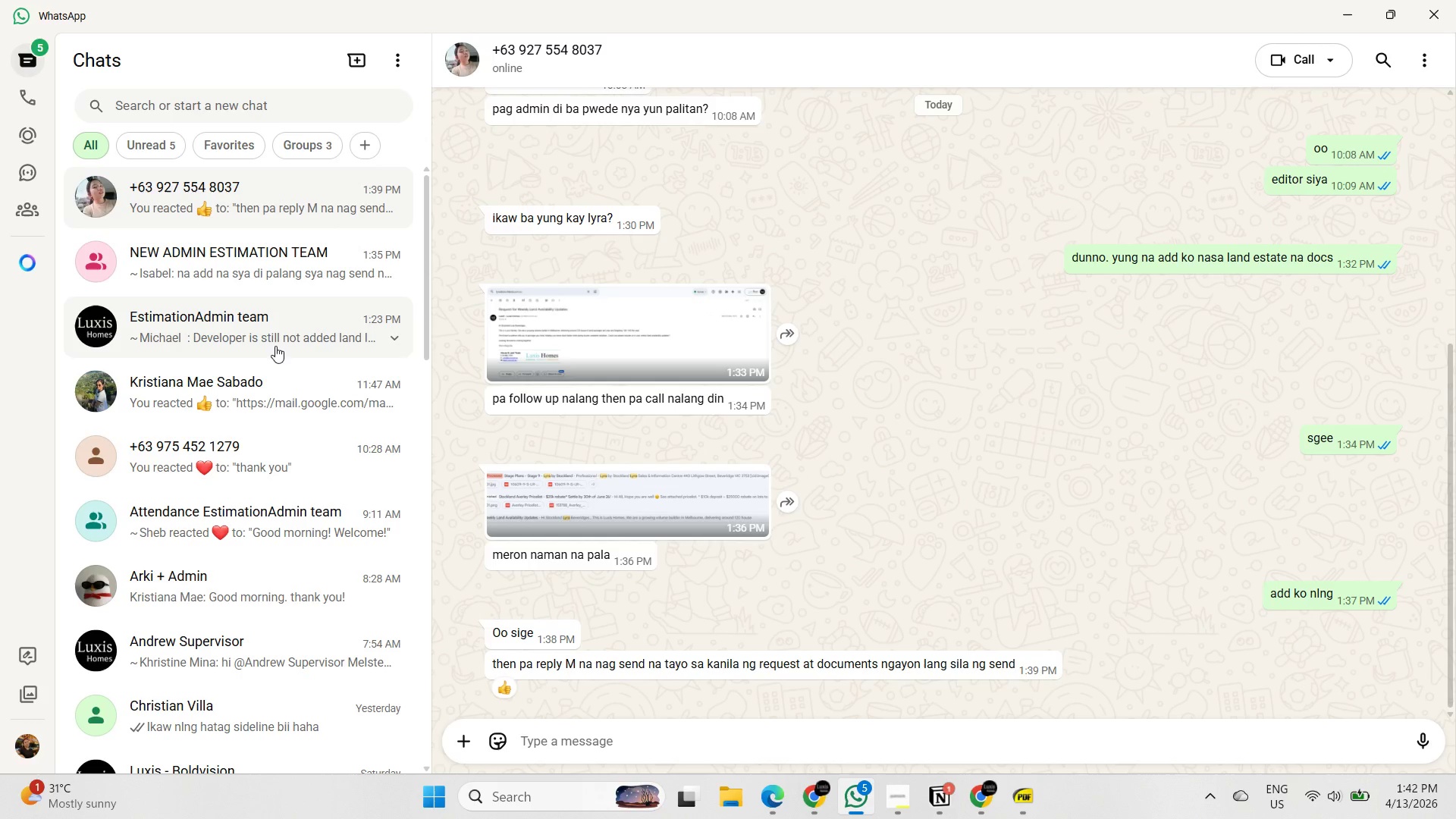 
left_click([328, 336])
 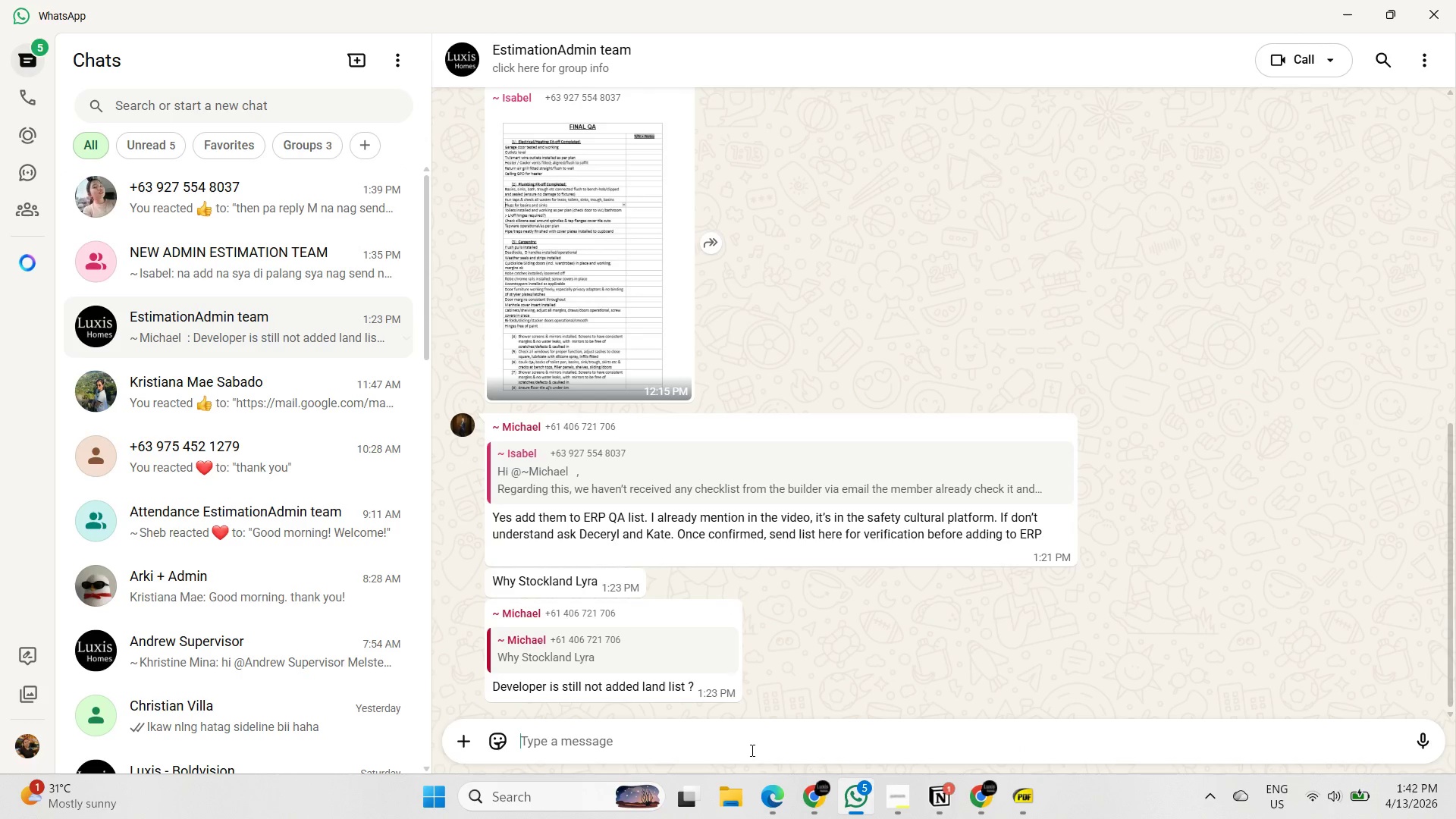 
left_click([708, 744])
 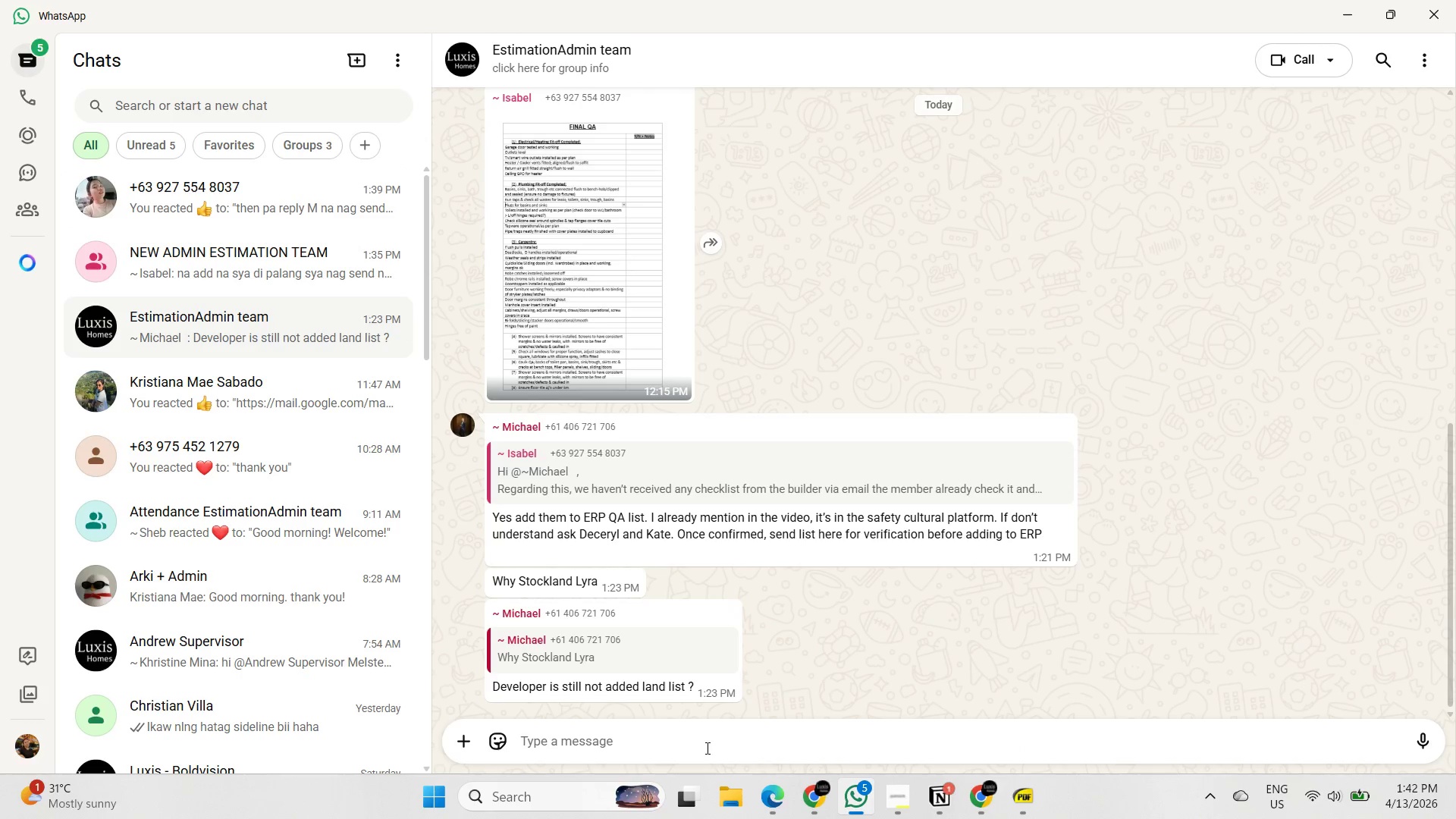 
type(we have already)
 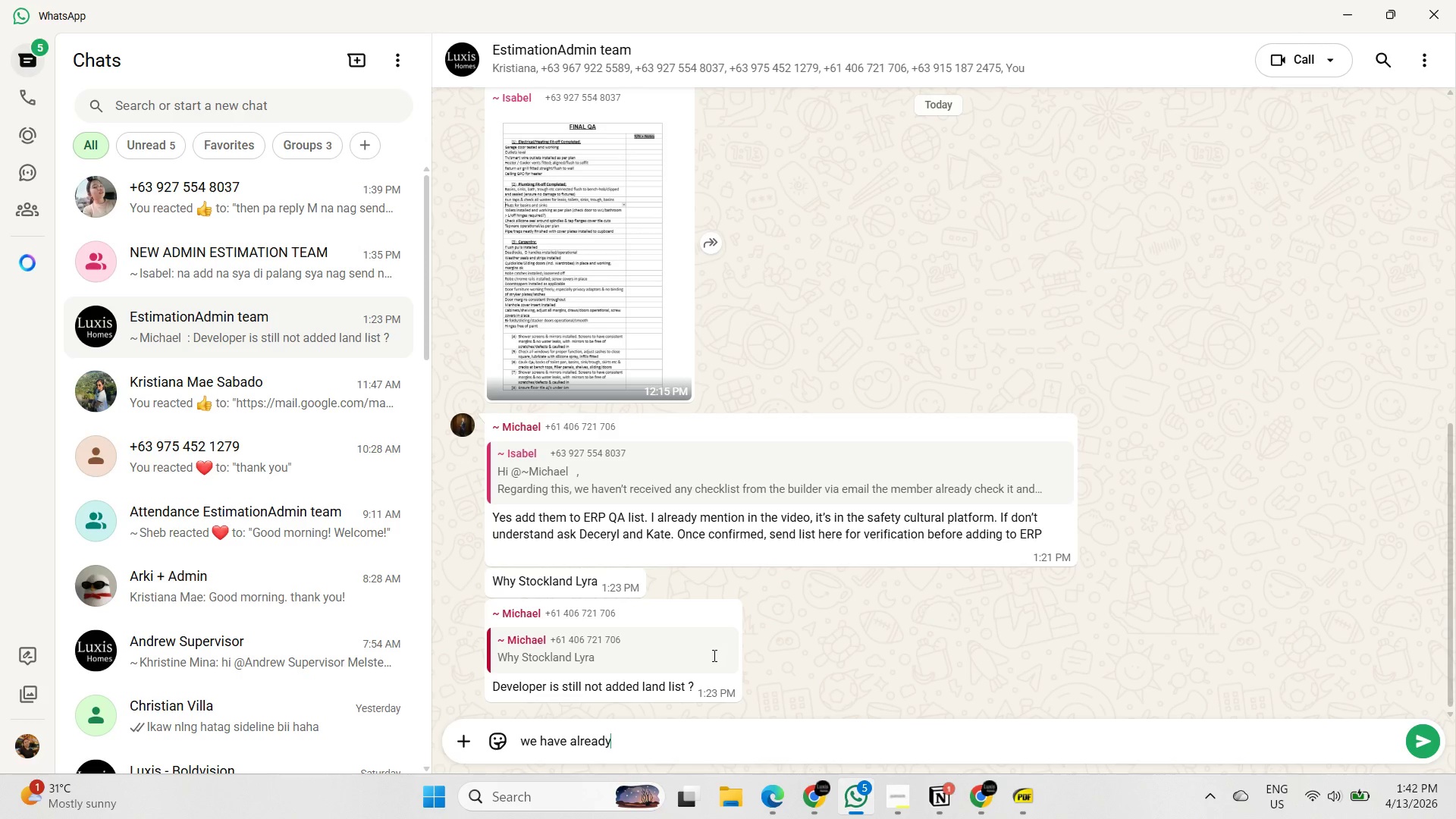 
left_click([730, 611])
 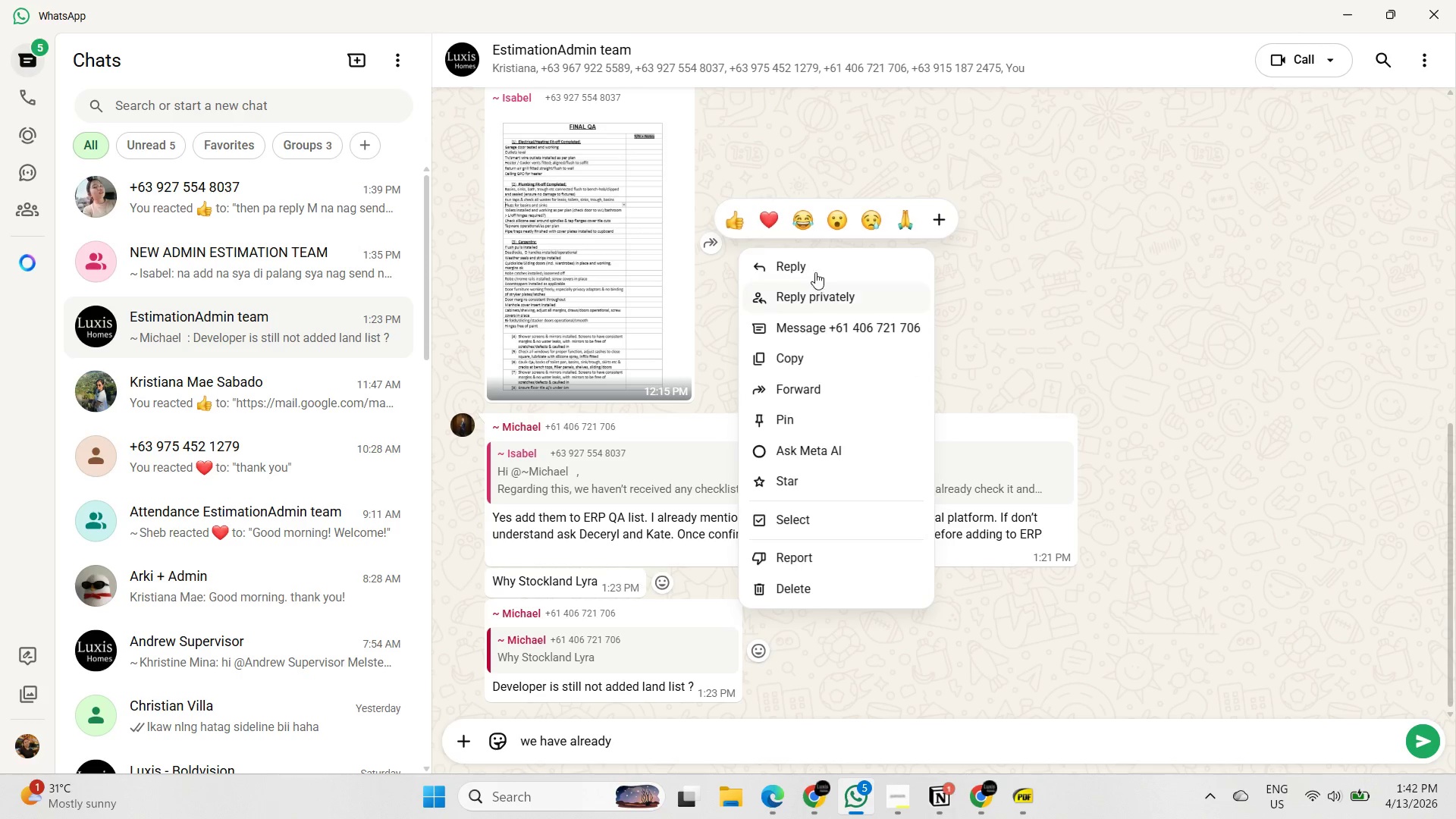 
left_click([803, 259])
 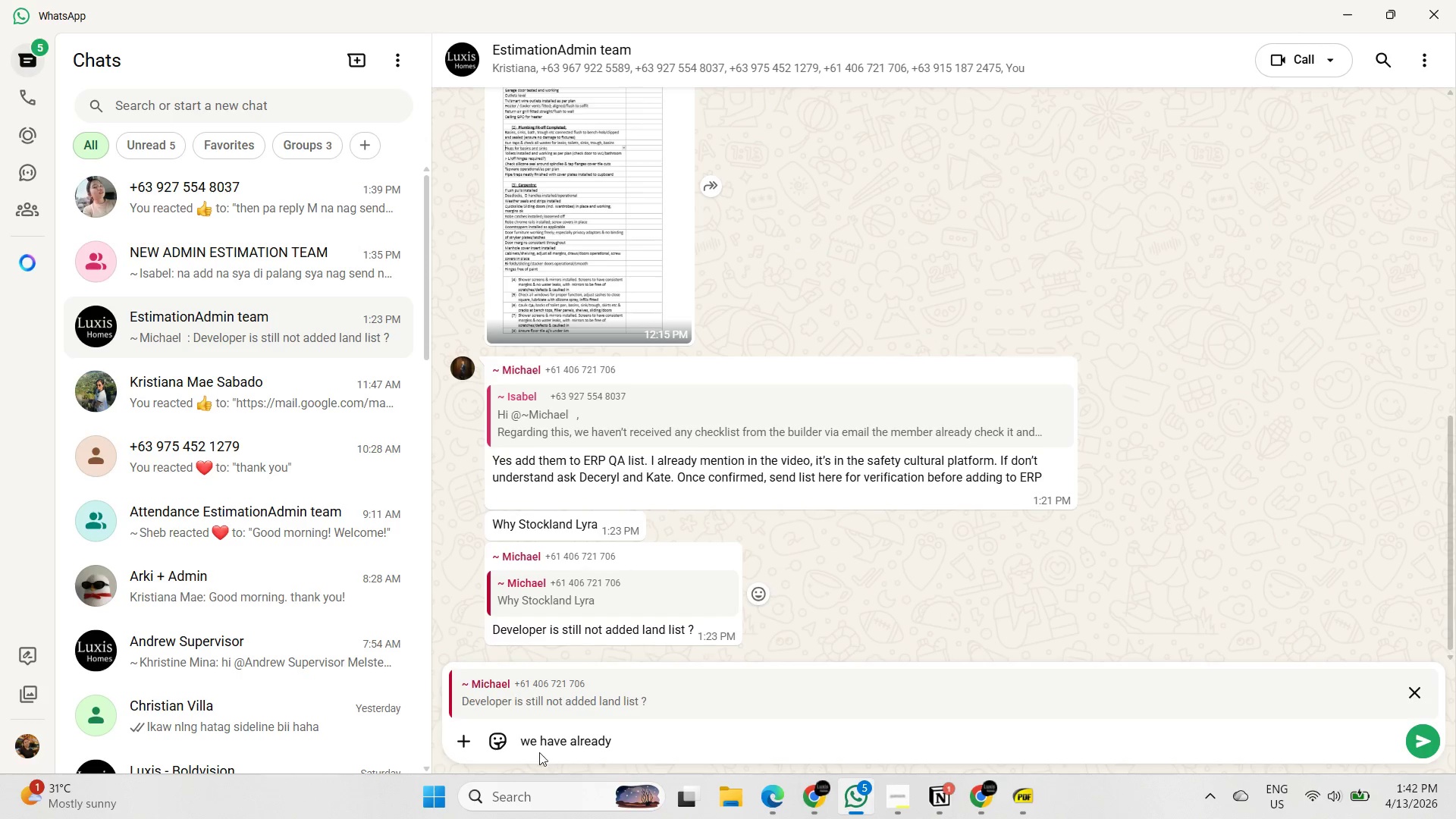 
left_click([523, 745])
 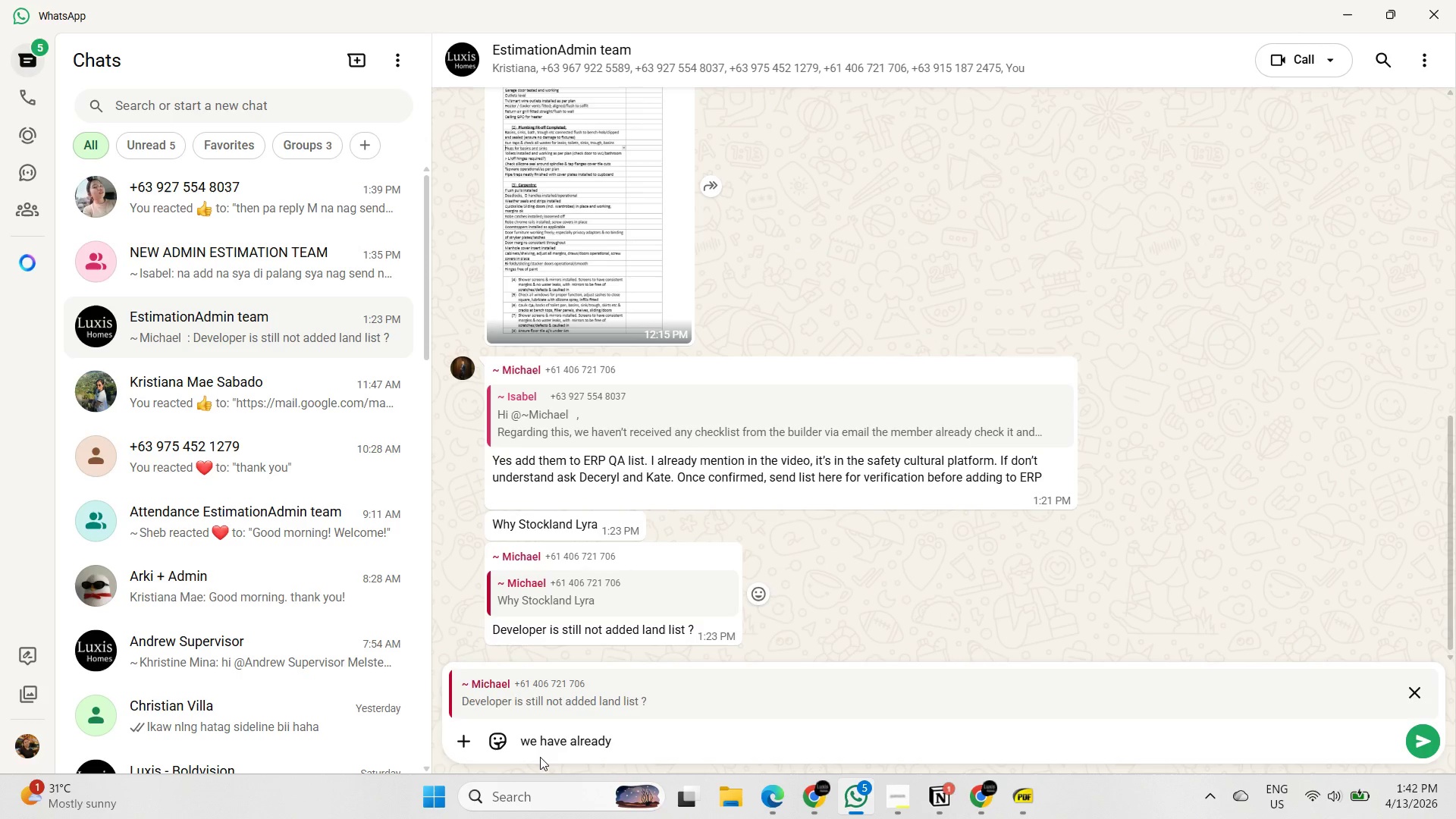 
type(Hi@\)
key(Backspace)
key(Backspace)
type( @)
 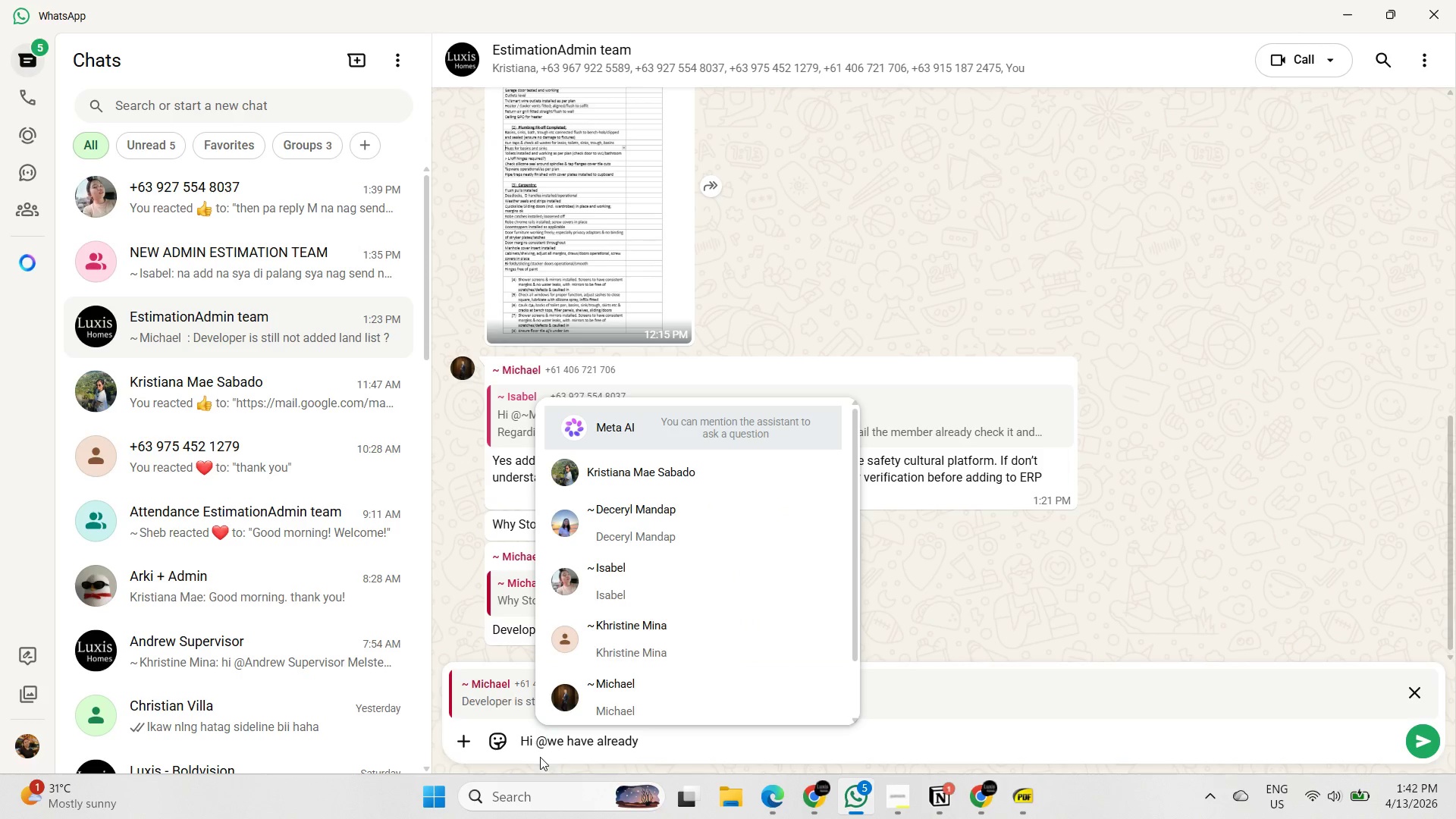 
left_click([633, 703])
 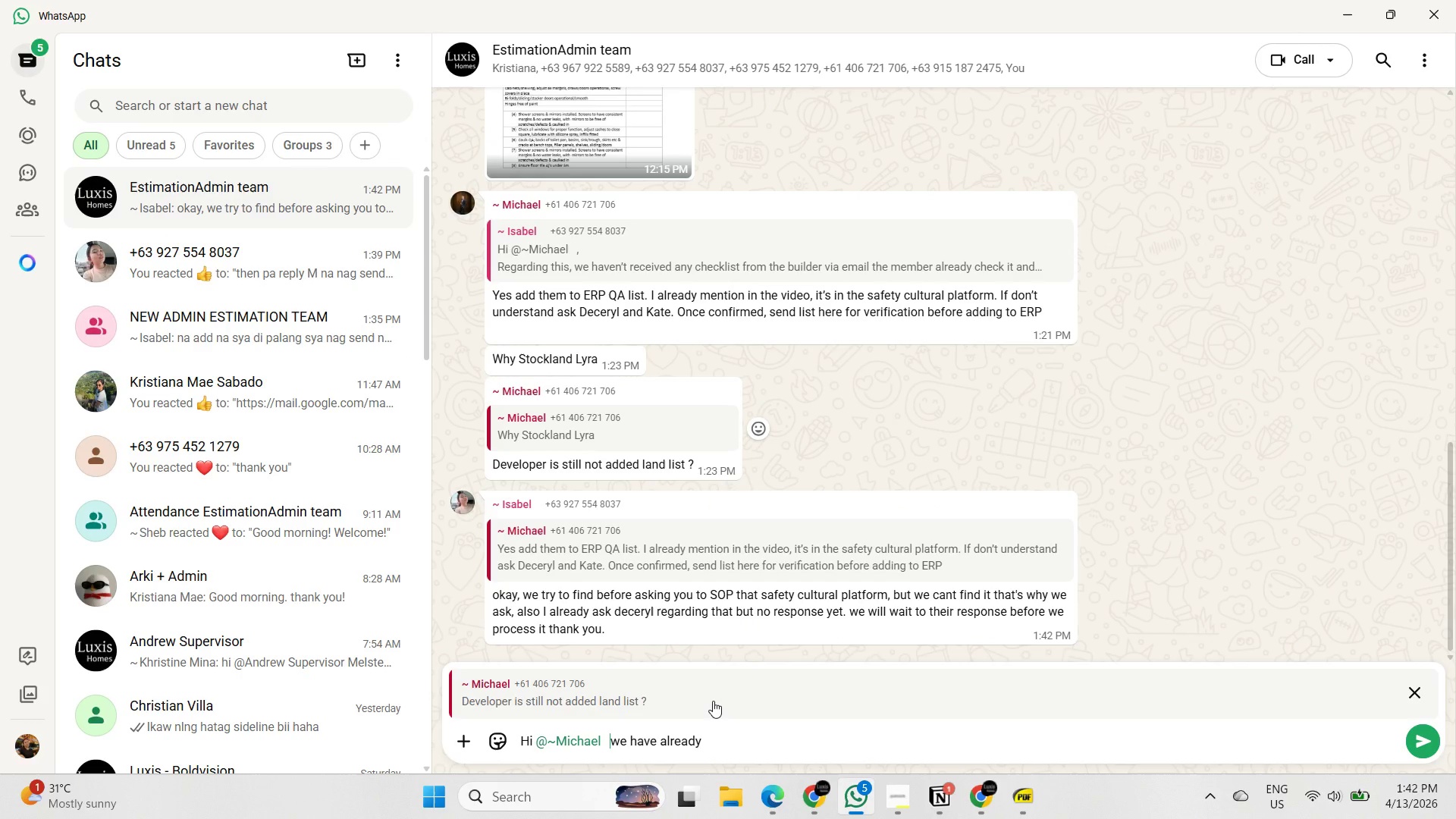 
key(Comma)
 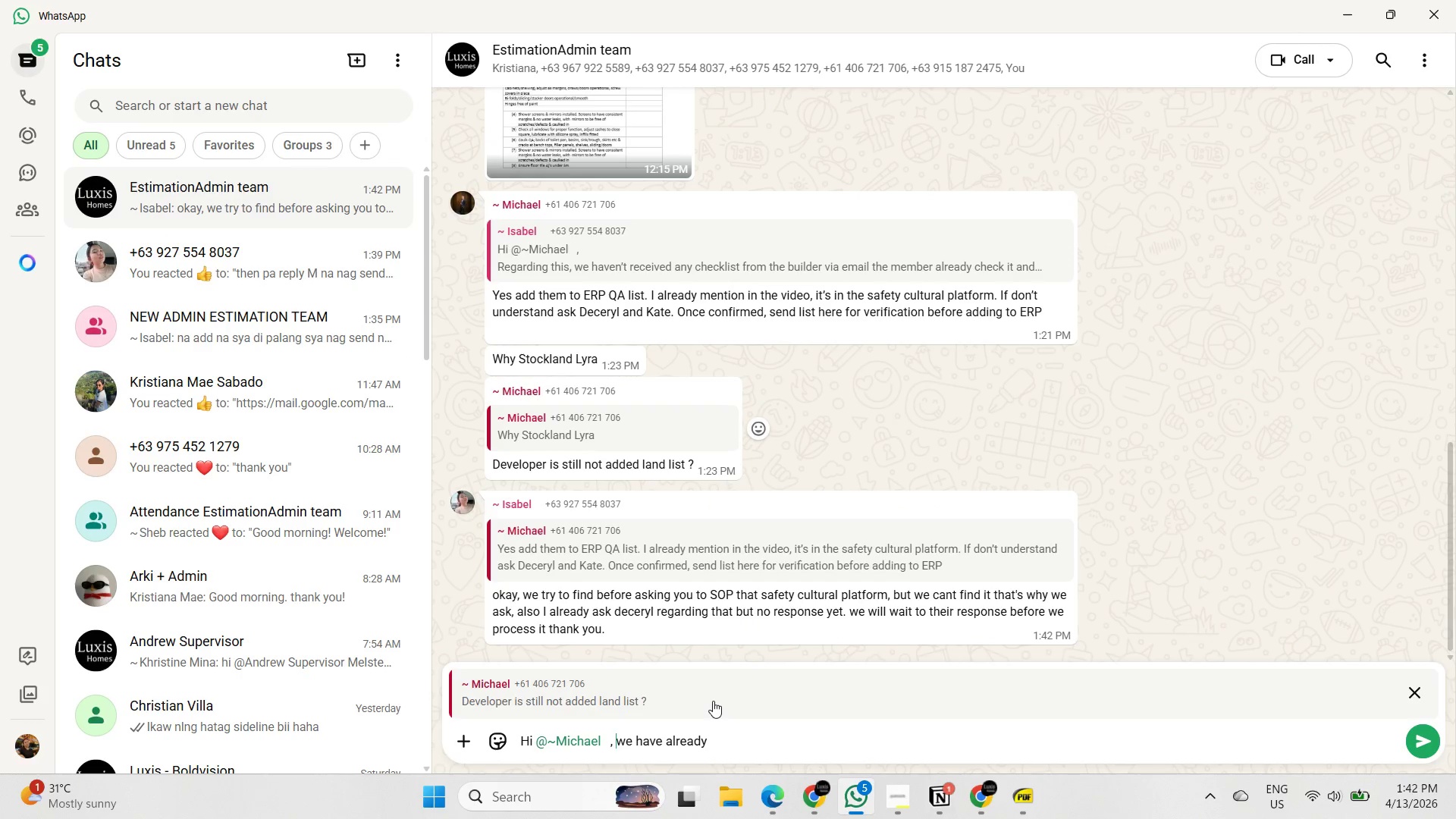 
key(Space)
 